 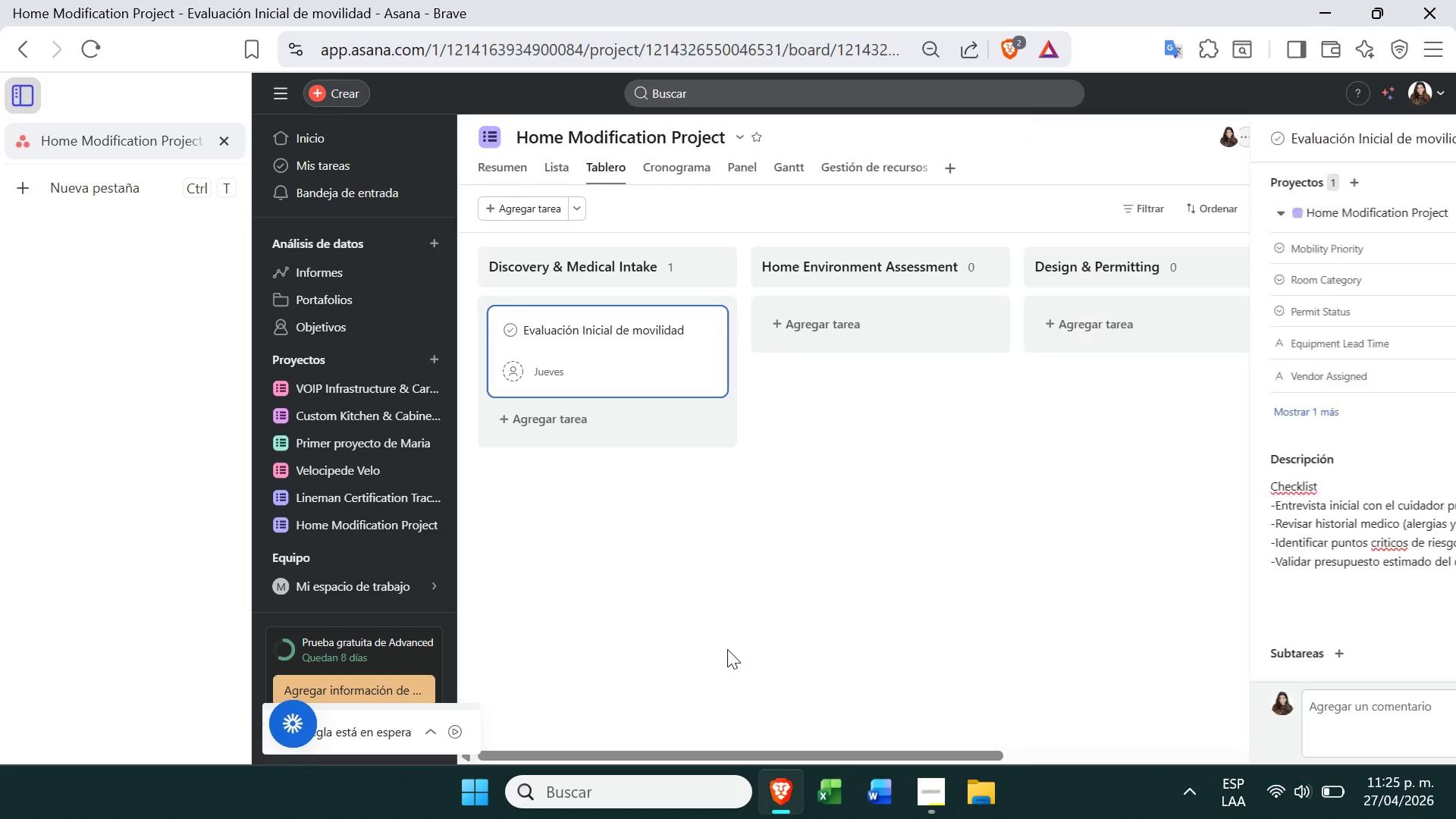 
left_click([836, 337])
 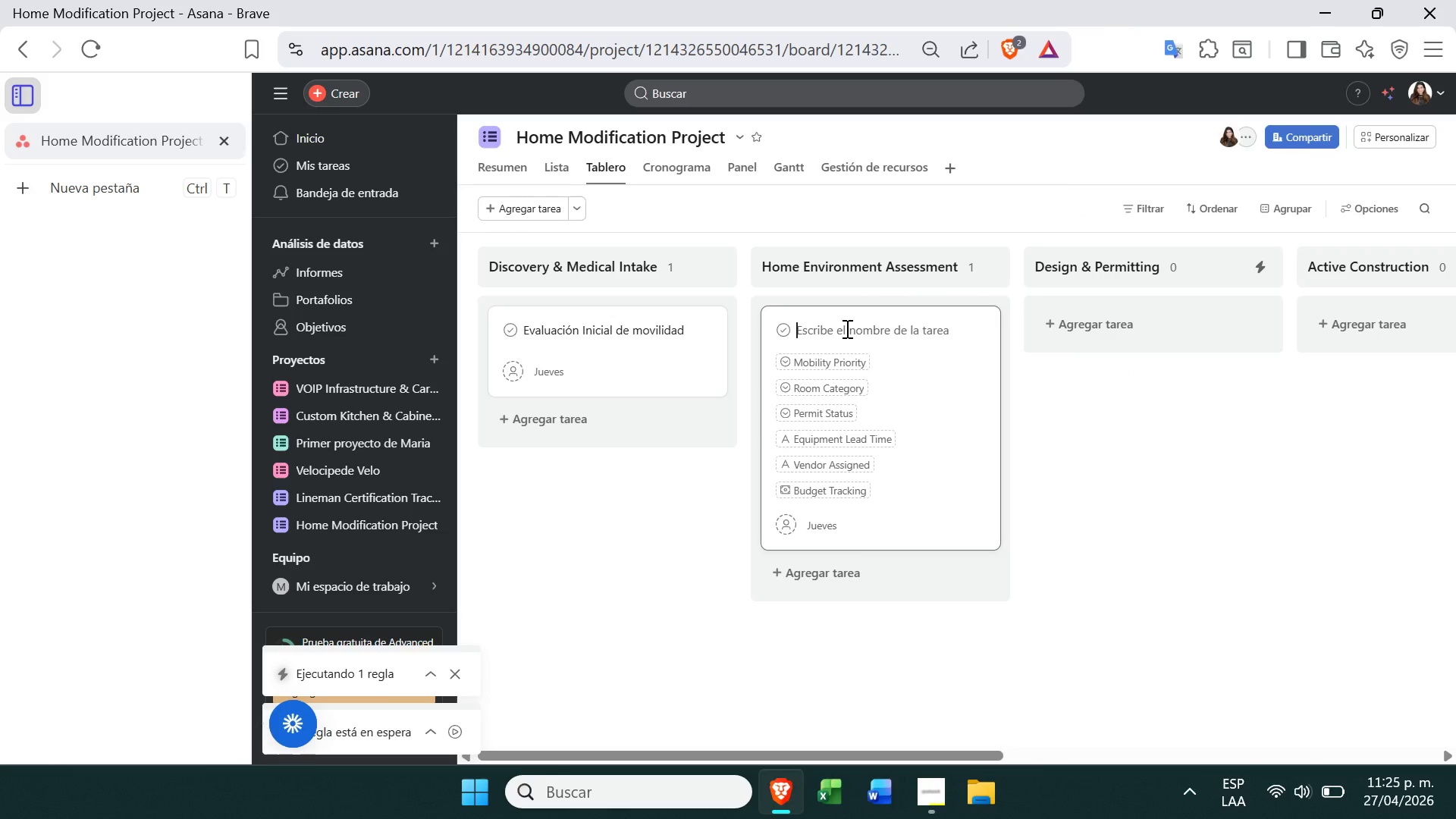 
wait(7.73)
 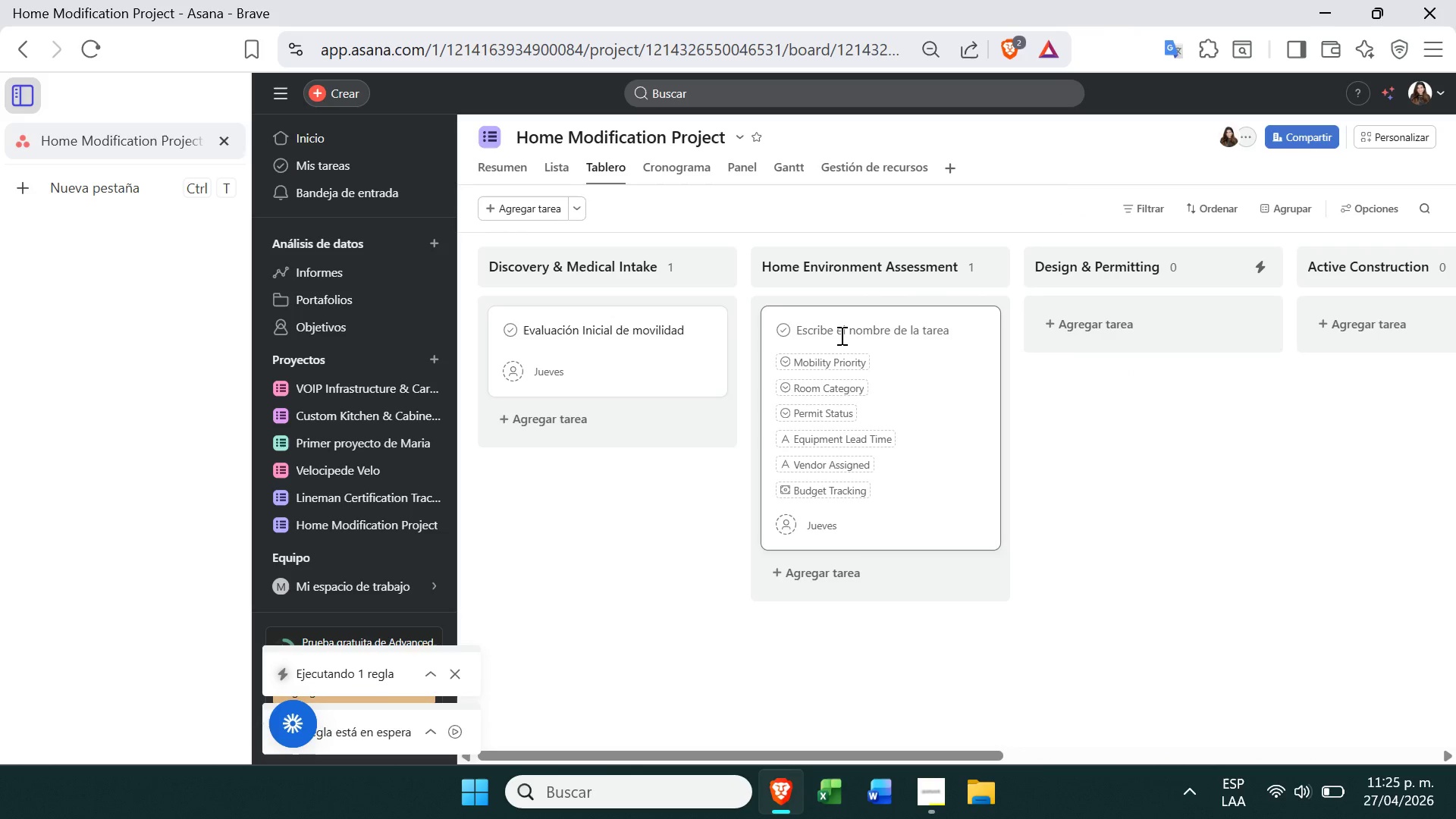 
type(Tecnico Estandares de seguridad en ba`o *ADA()
 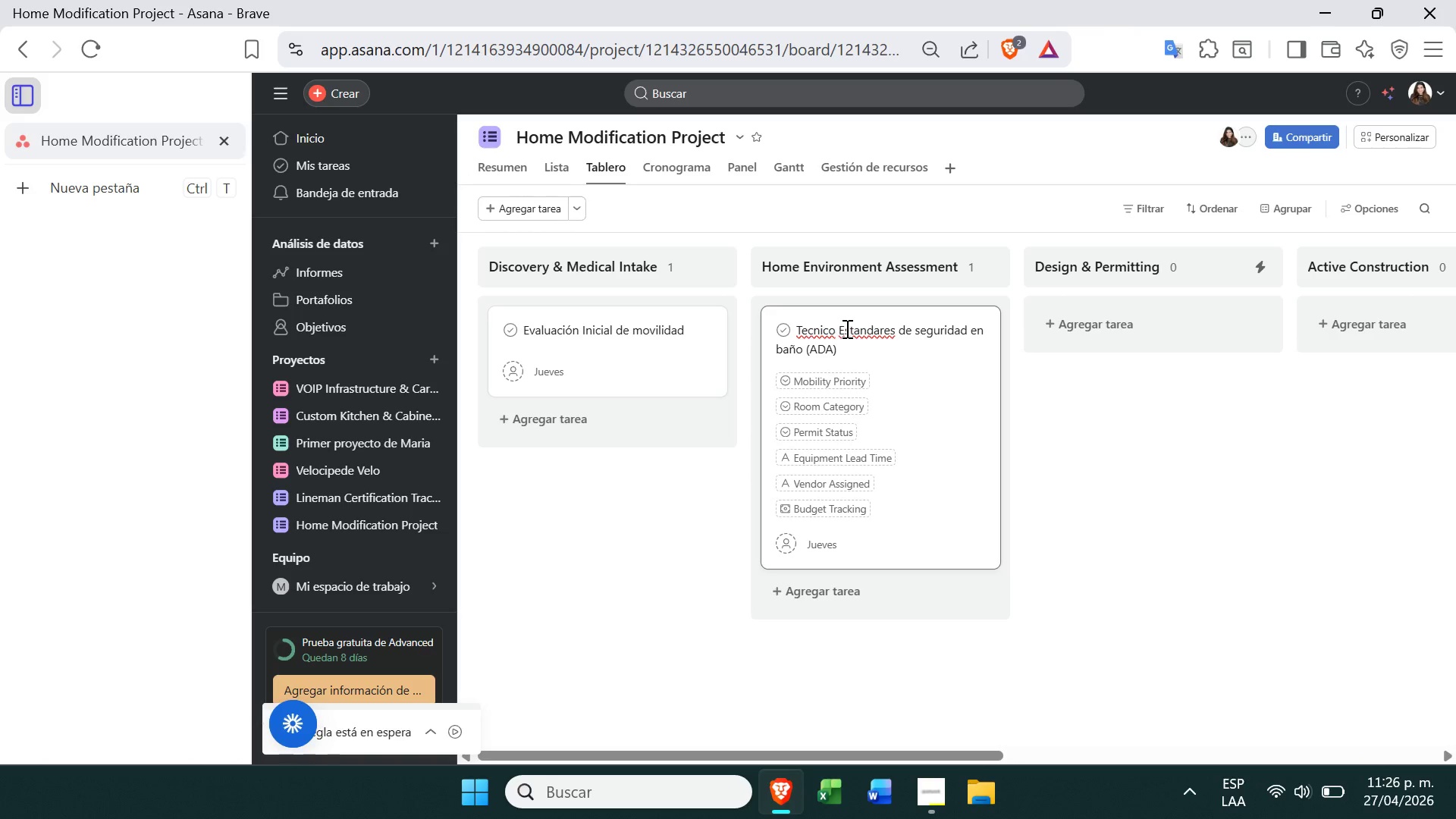 
left_click([931, 398])
 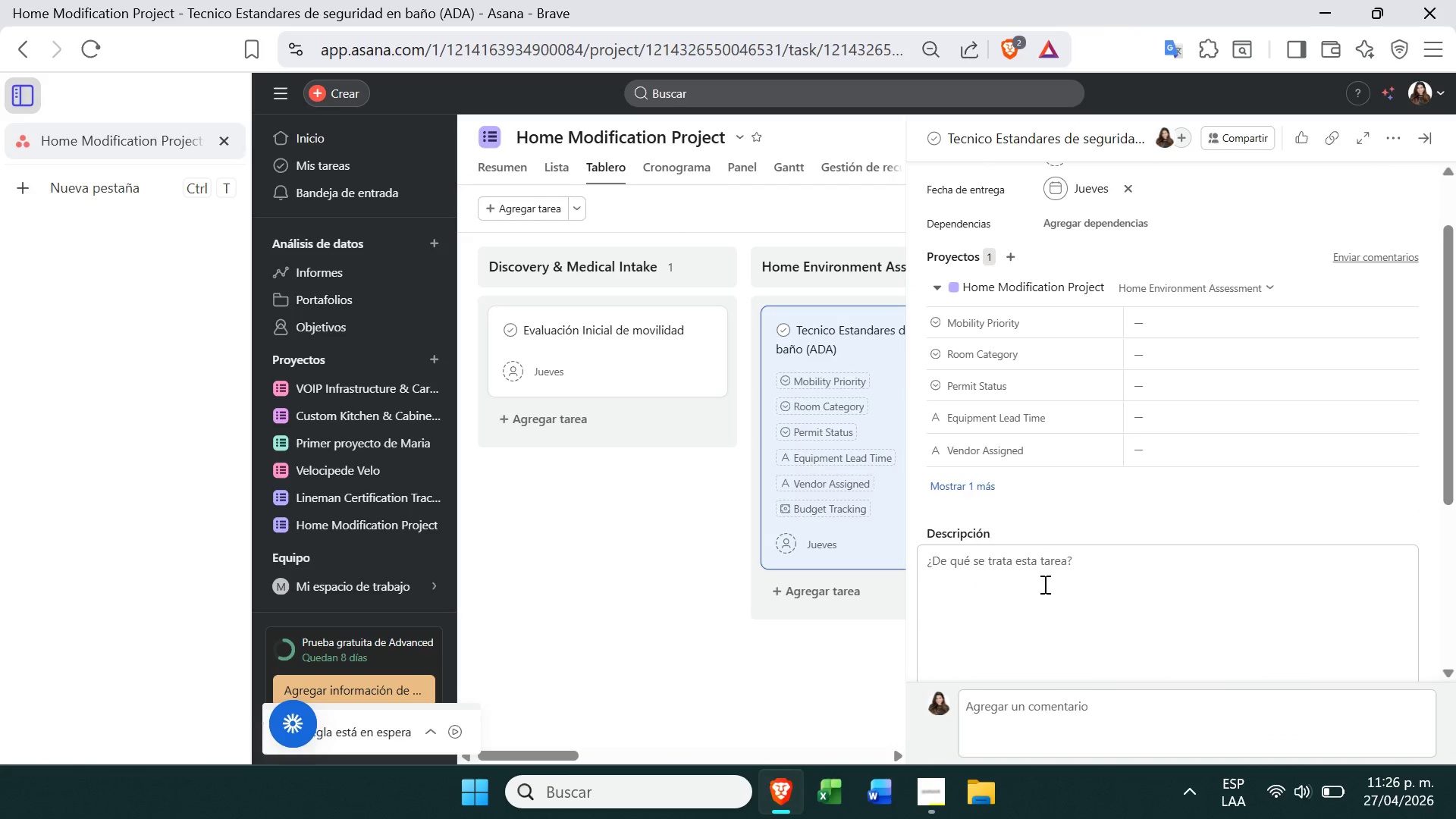 
left_click([1056, 581])
 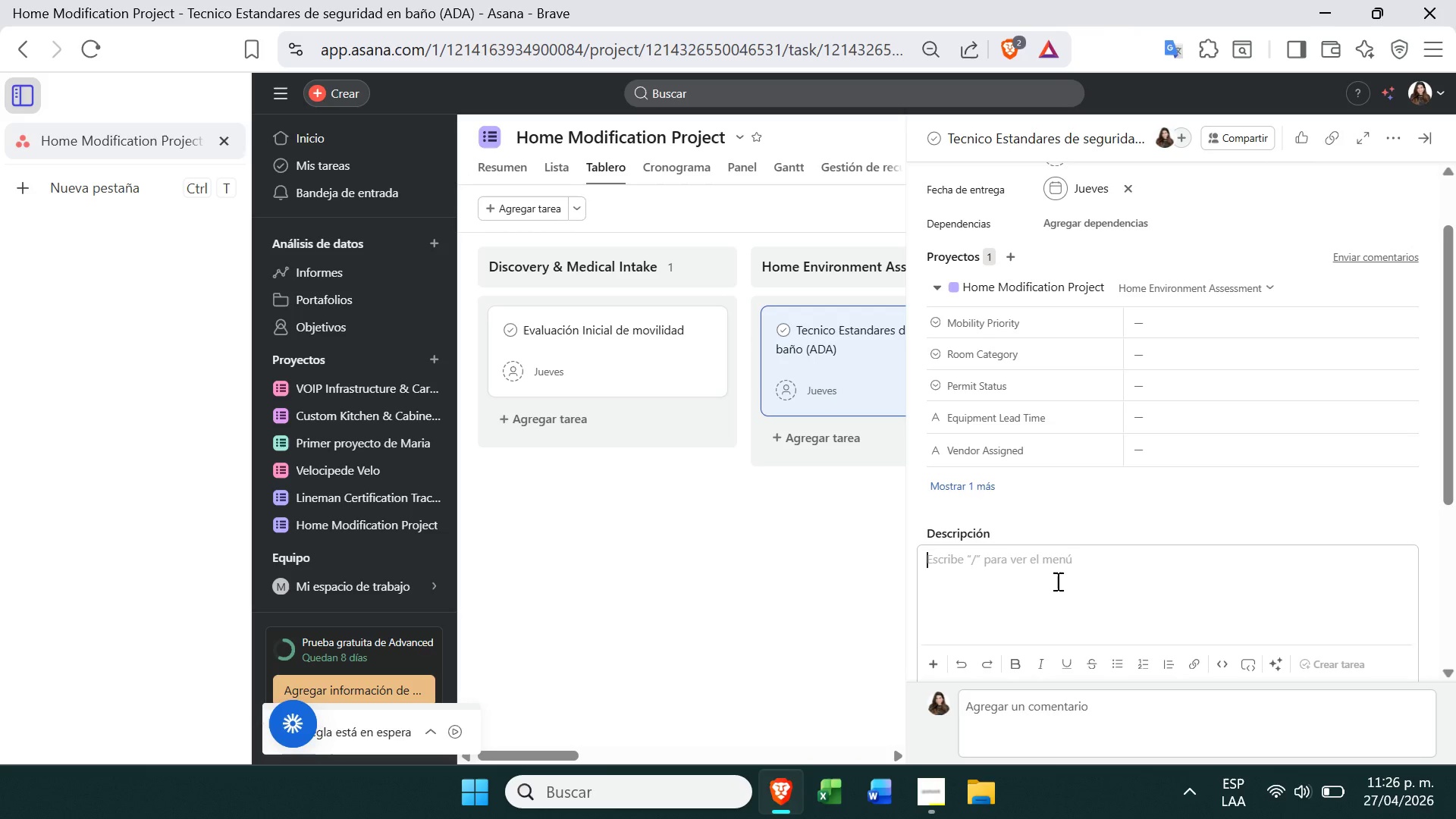 
type(Checklist)
 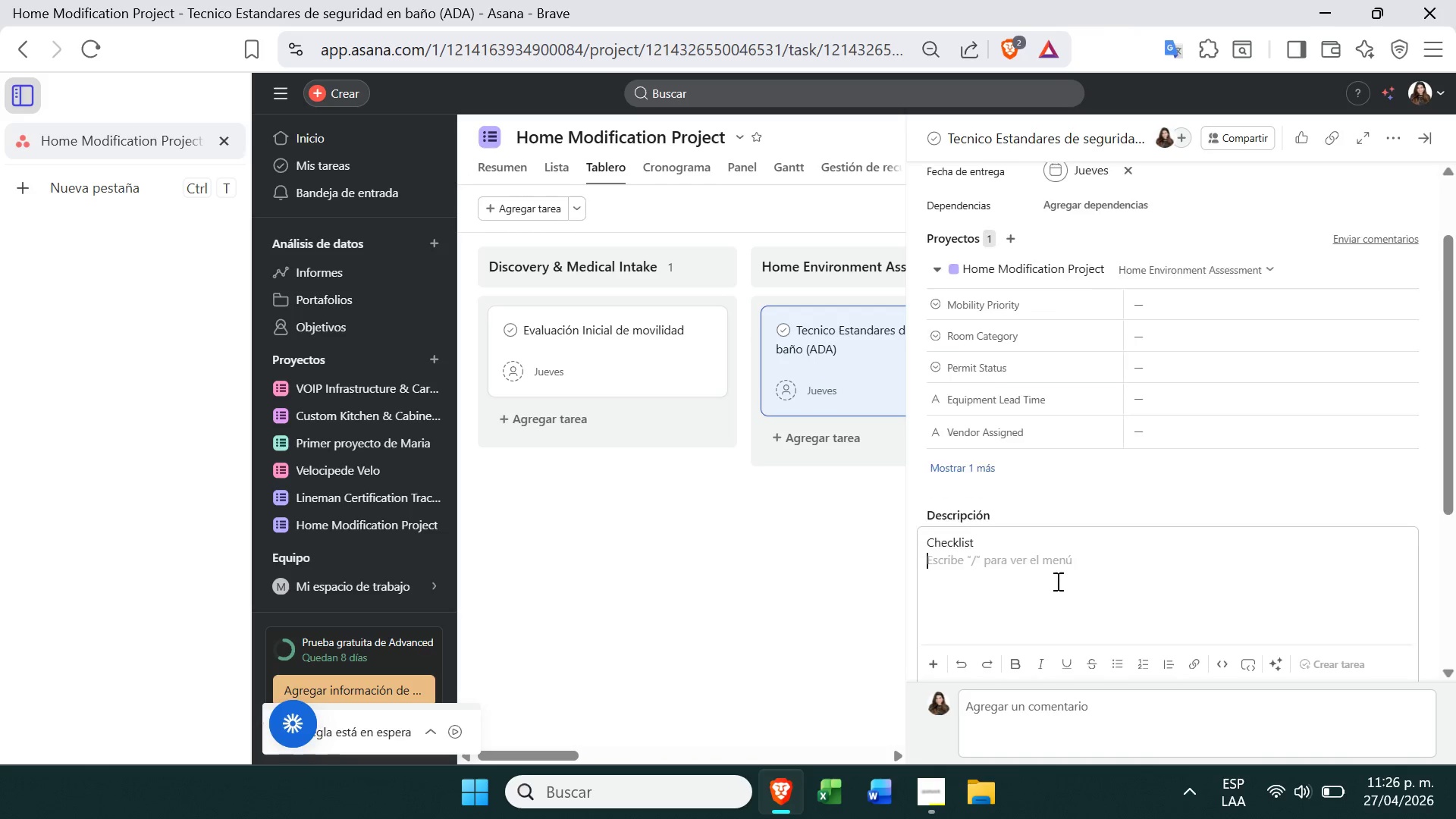 
key(Enter)
 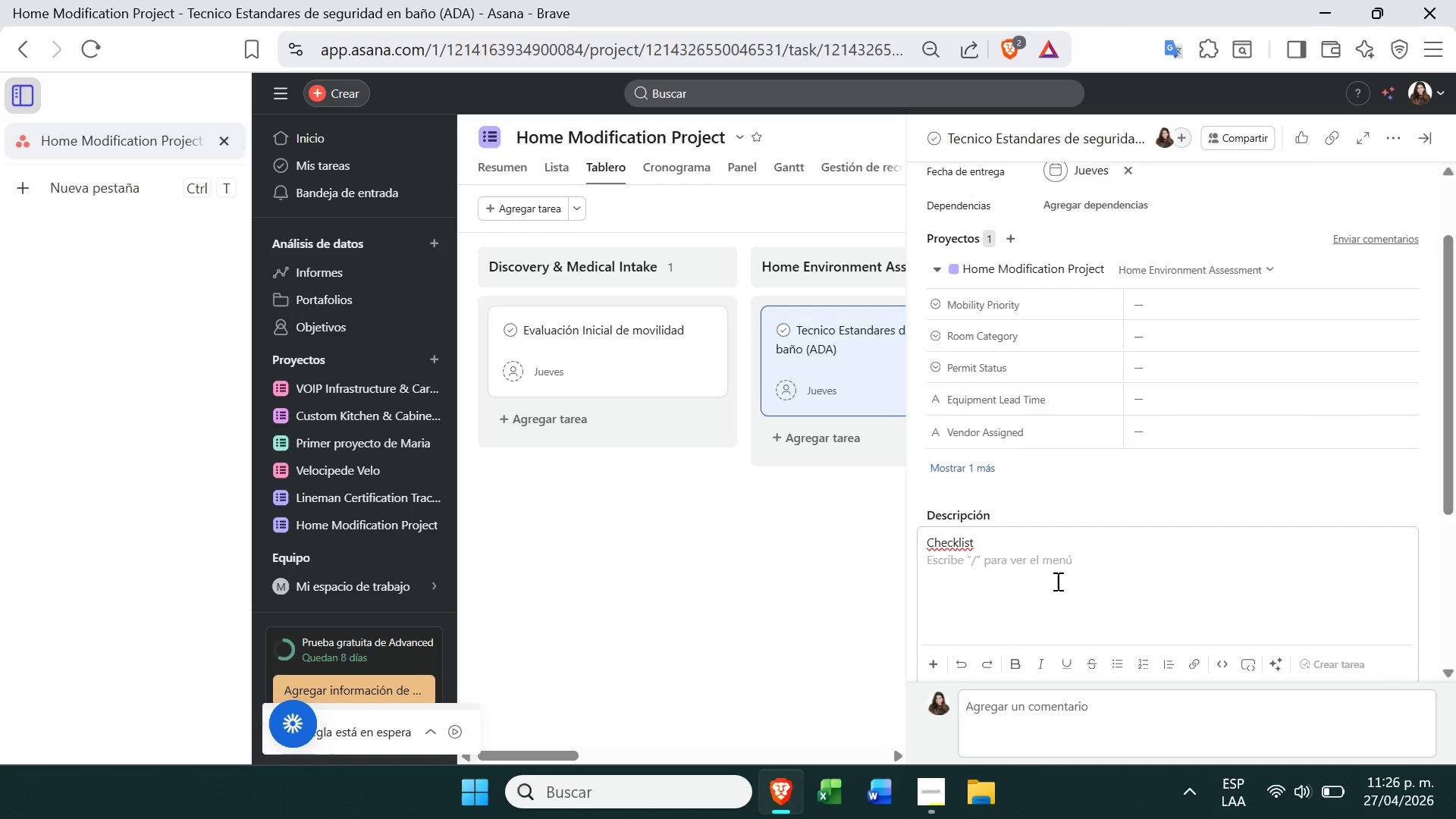 
key(Enter)
 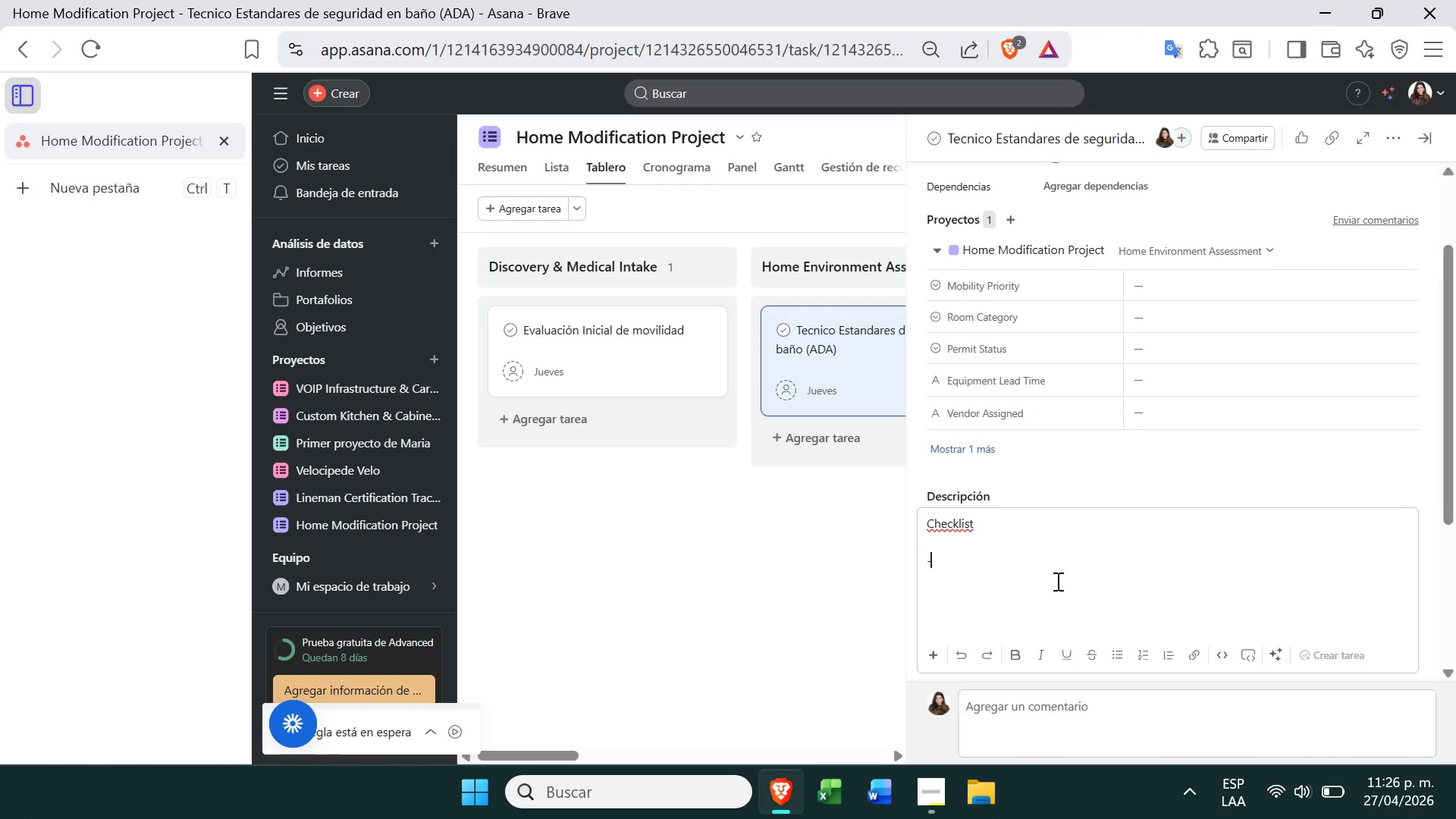 
type(-Altura de barras de apoyo )
key(Backspace)
type(> Instalar entre 33 y 36 pulgadas del suelo.)
 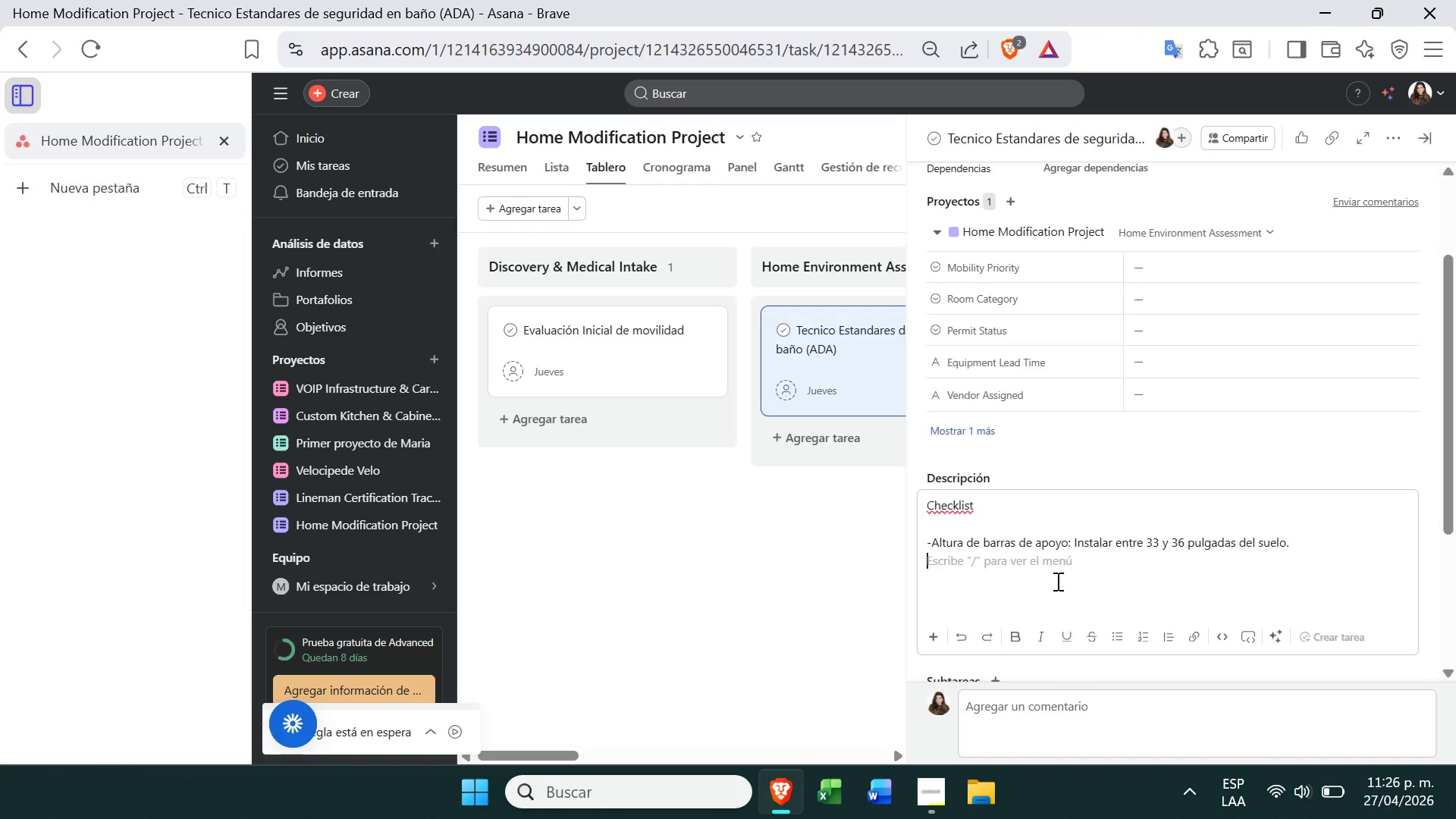 
 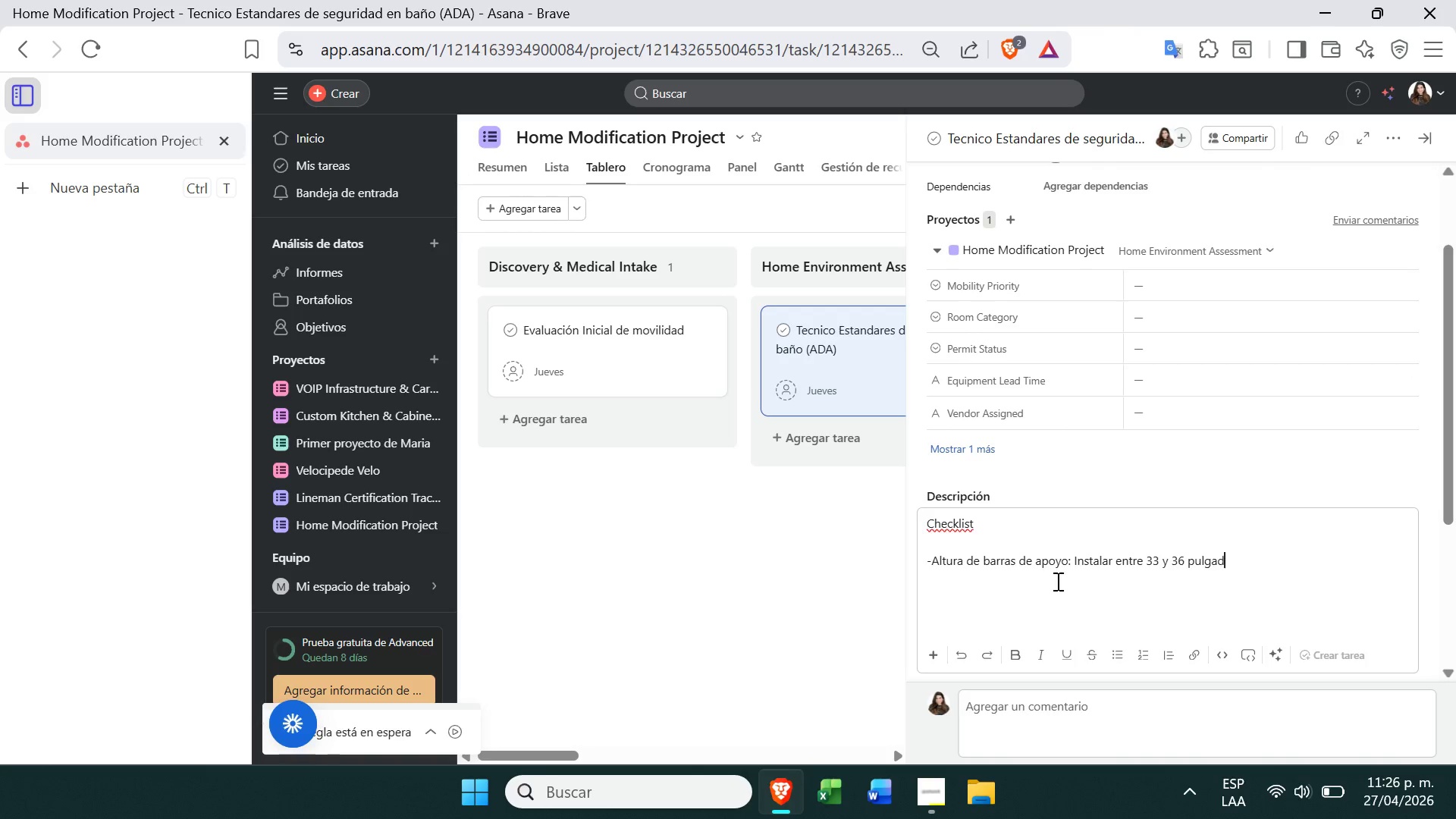 
key(Enter)
 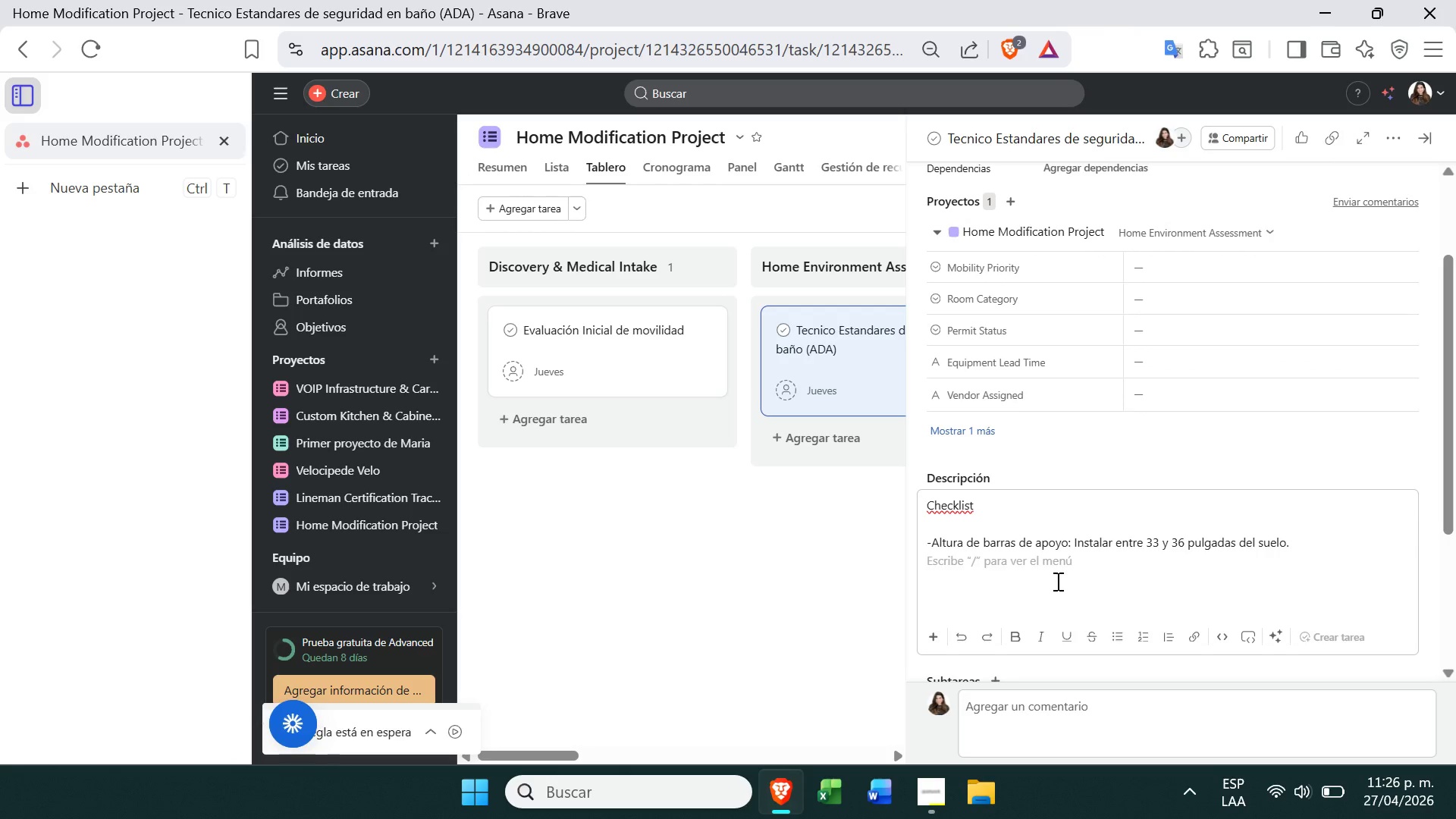 
type(-Verificar espacio degiro de)
key(Backspace)
key(Backspace)
key(Backspace)
key(Backspace)
key(Backspace)
key(Backspace)
key(Backspace)
type( giro para silal de)
key(Backspace)
key(Backspace)
key(Backspace)
key(Backspace)
key(Backspace)
type(la de ruedas *minimo )
 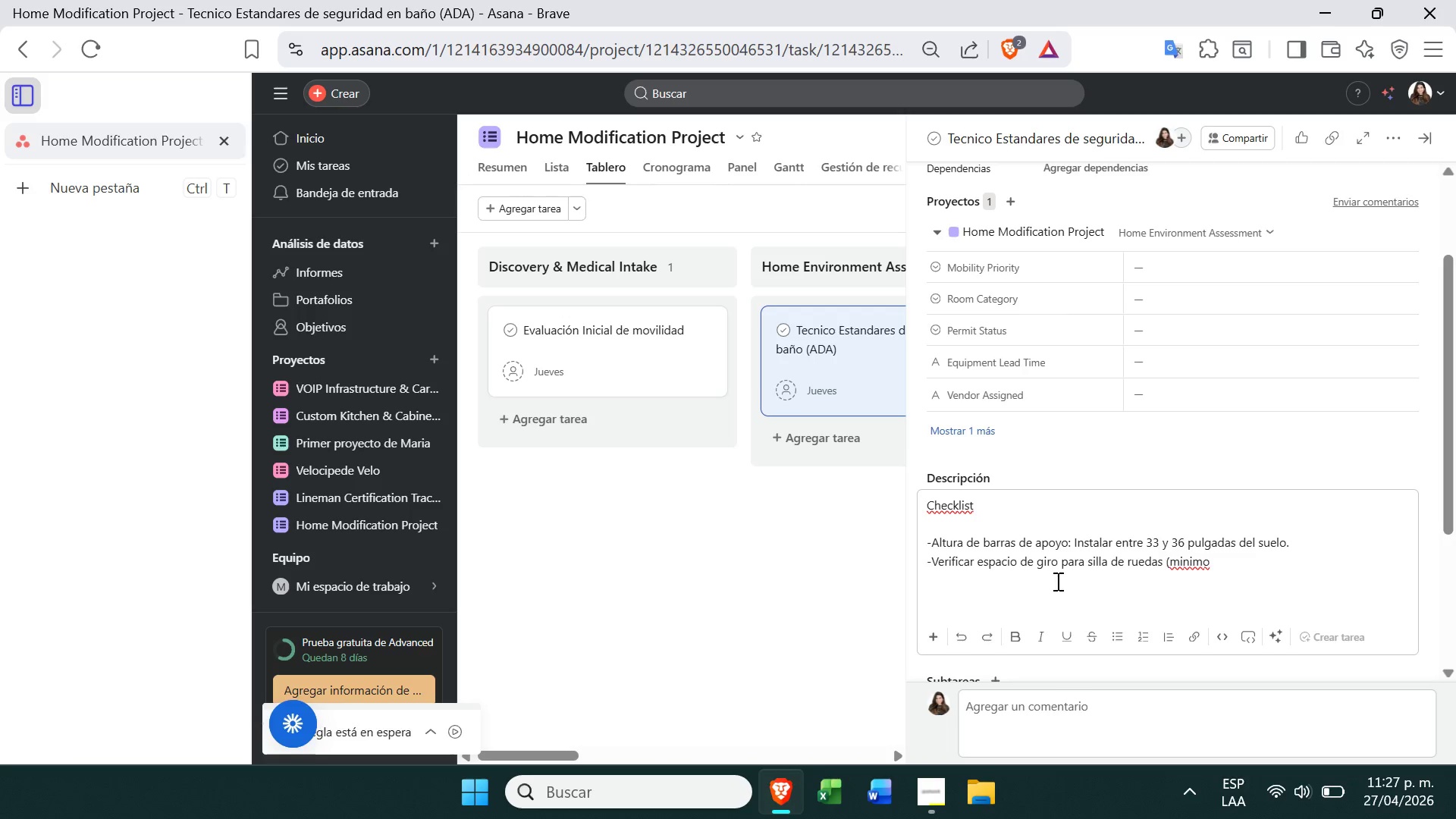 
type(60 pulgadas()
 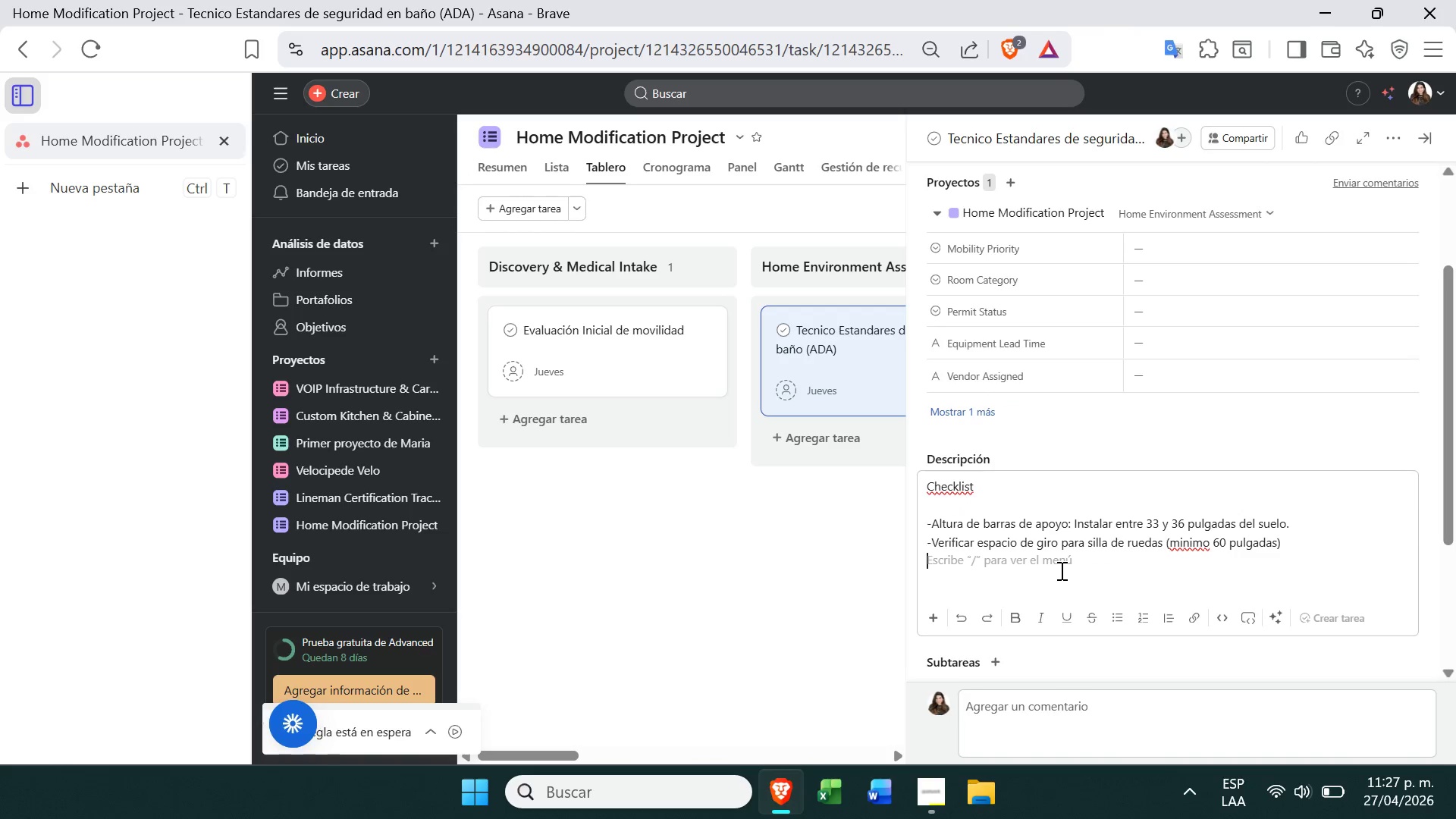 
 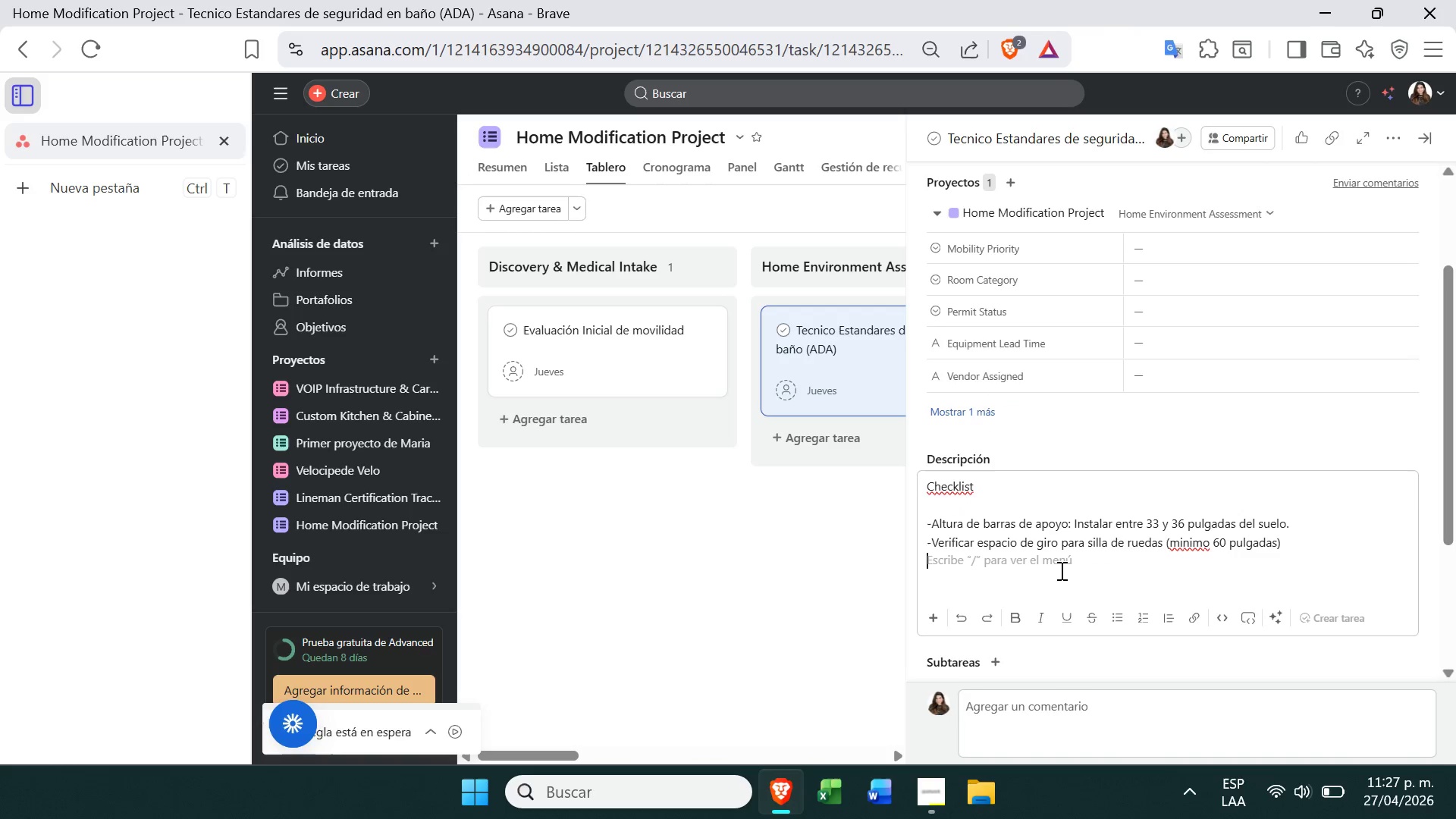 
key(Enter)
 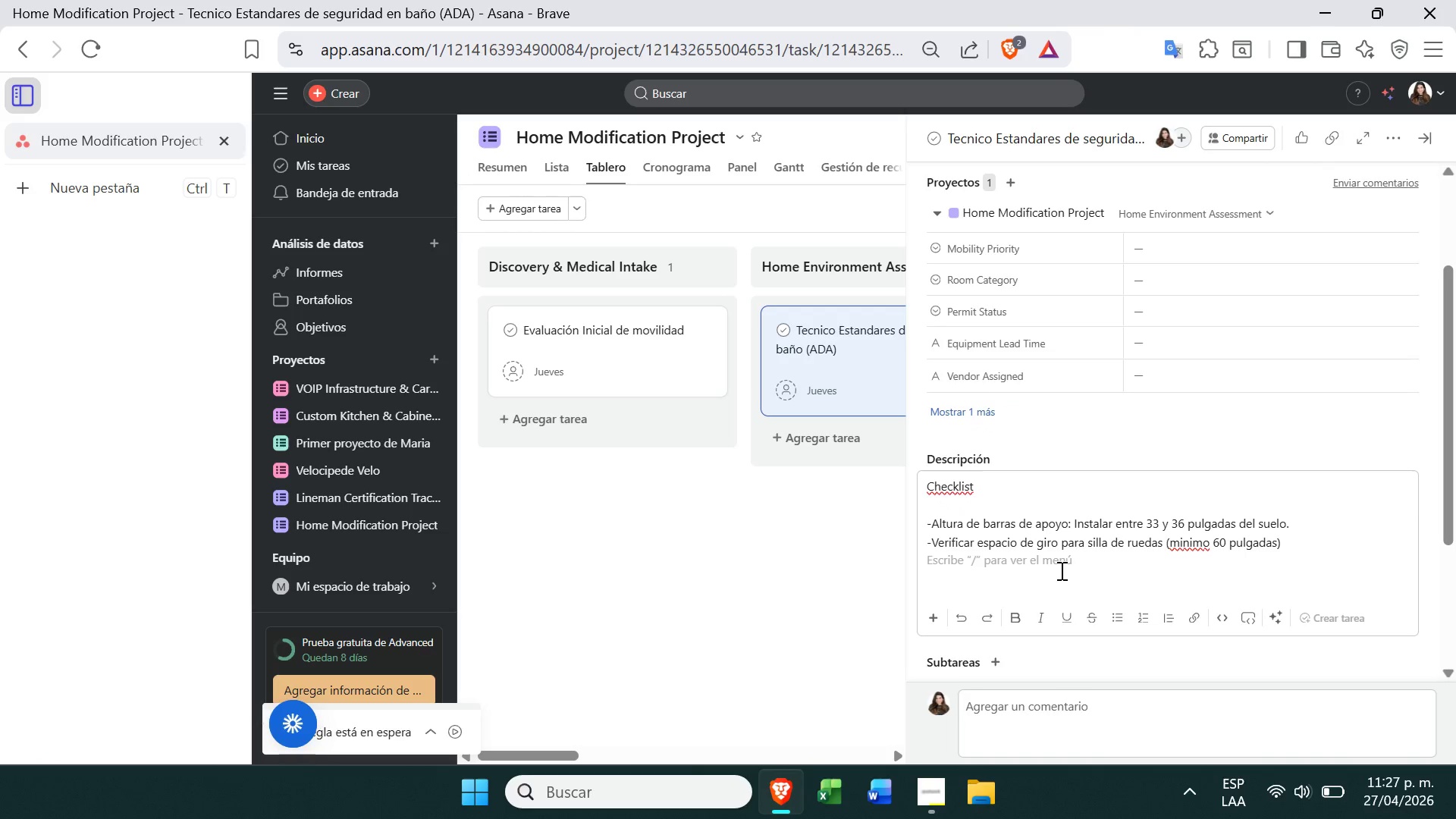 
type(-Evaluar textura del piso )
key(Backspace)
type(*debe ser antideslizante )
 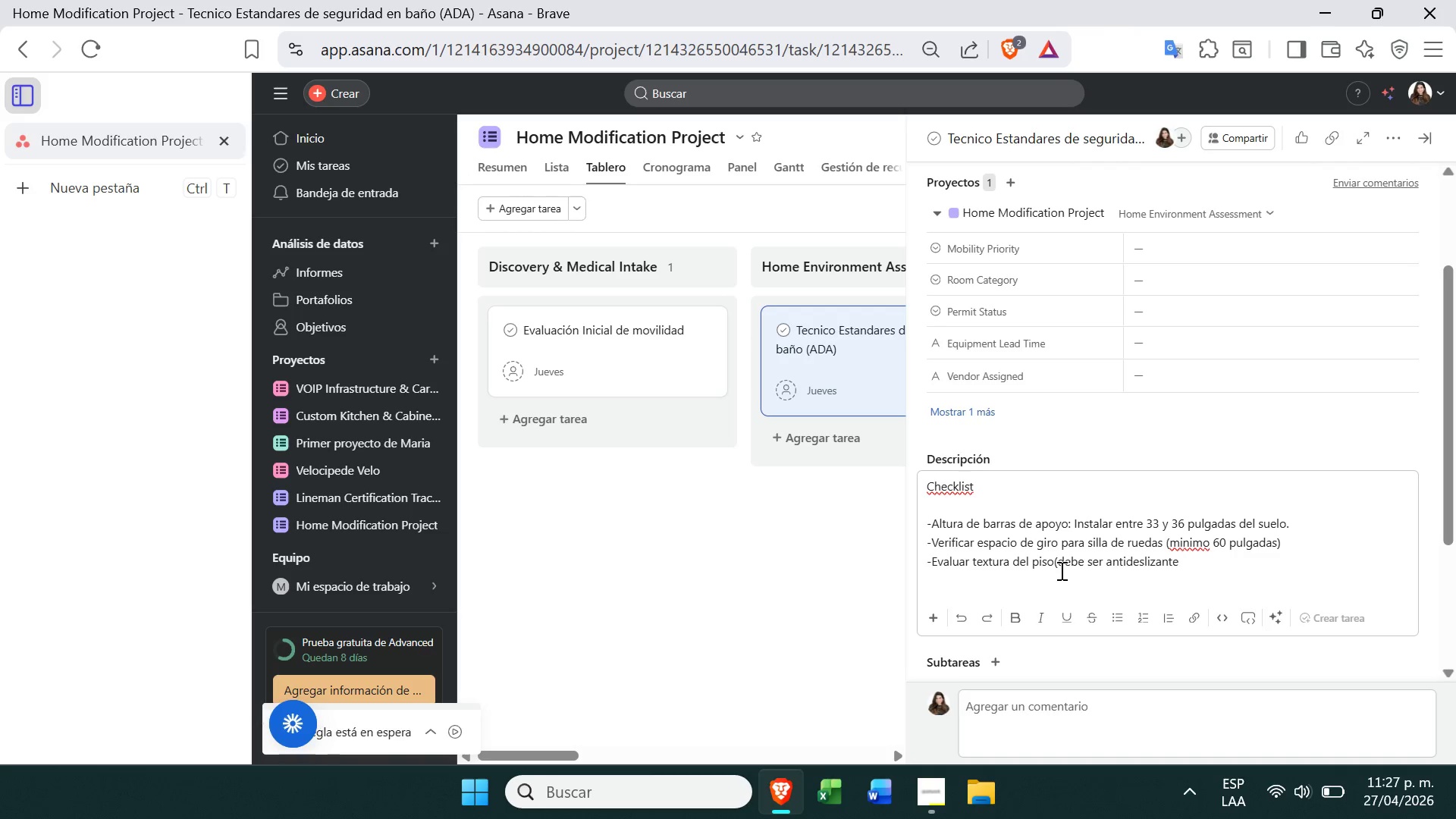 
type(grado comercial()
 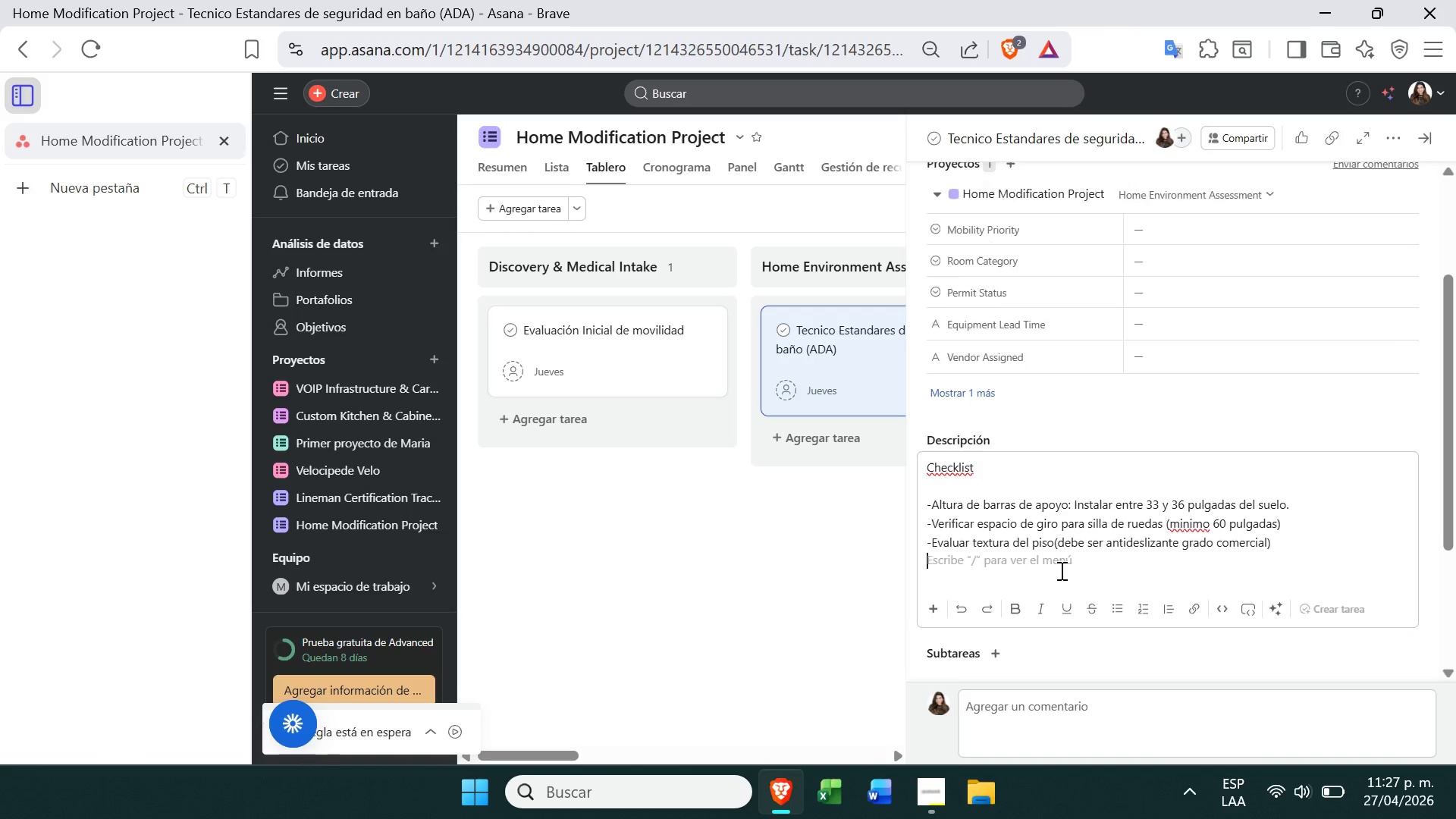 
key(Enter)
 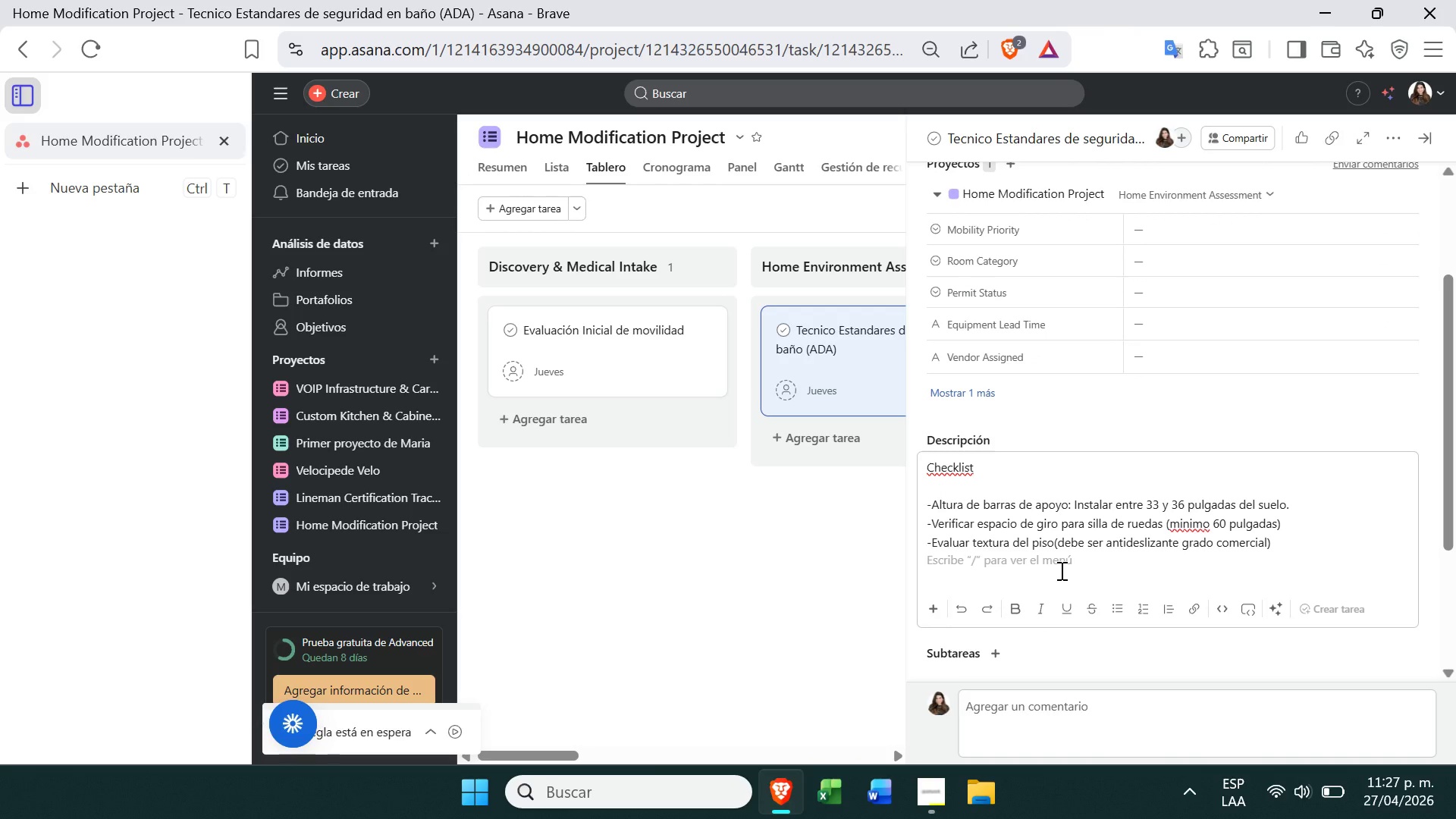 
key(Minus)
 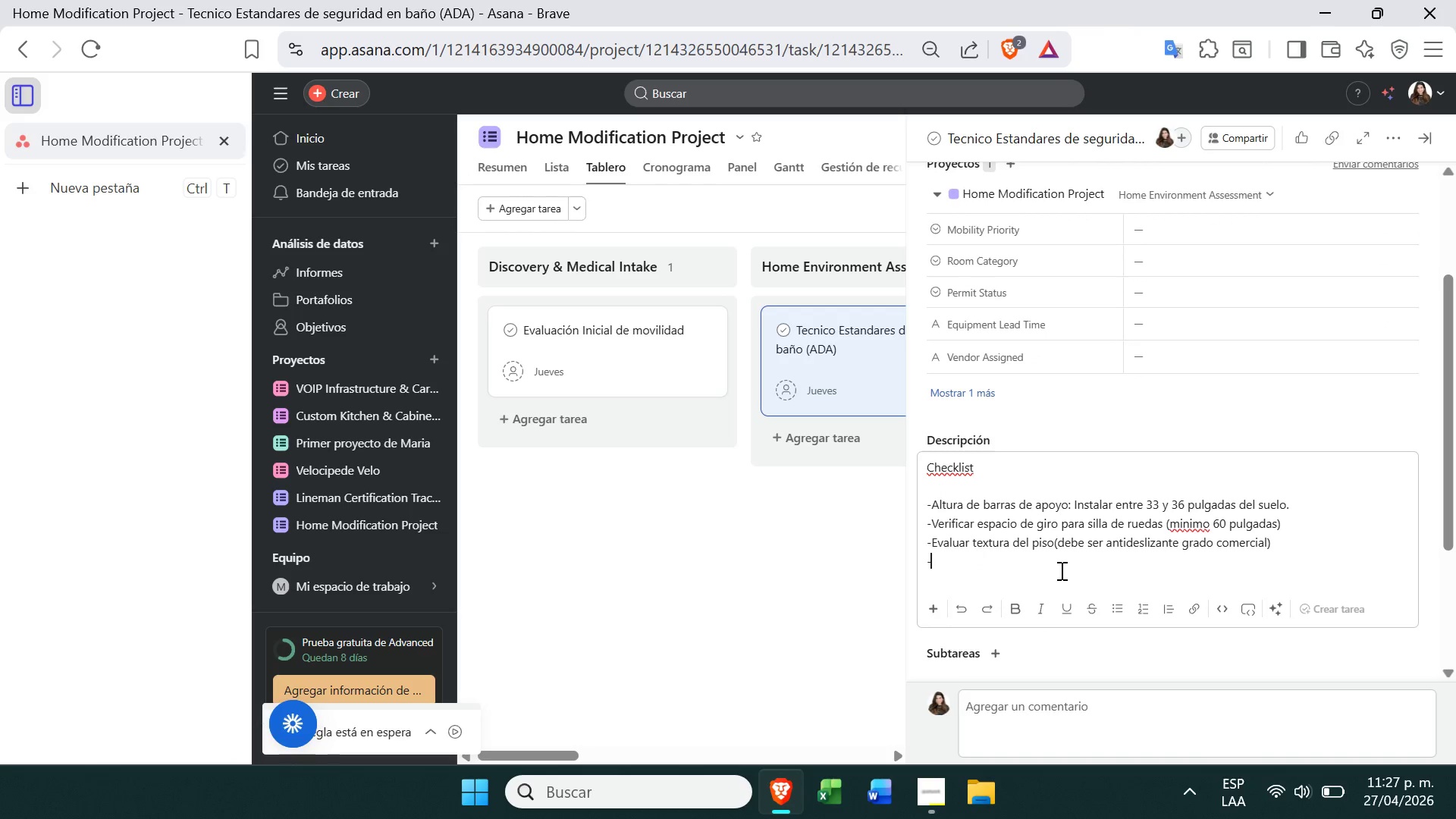 
type(Altura del inodoro> Ajustar a 17-19 pulgadas para transferencia f;acil.)
 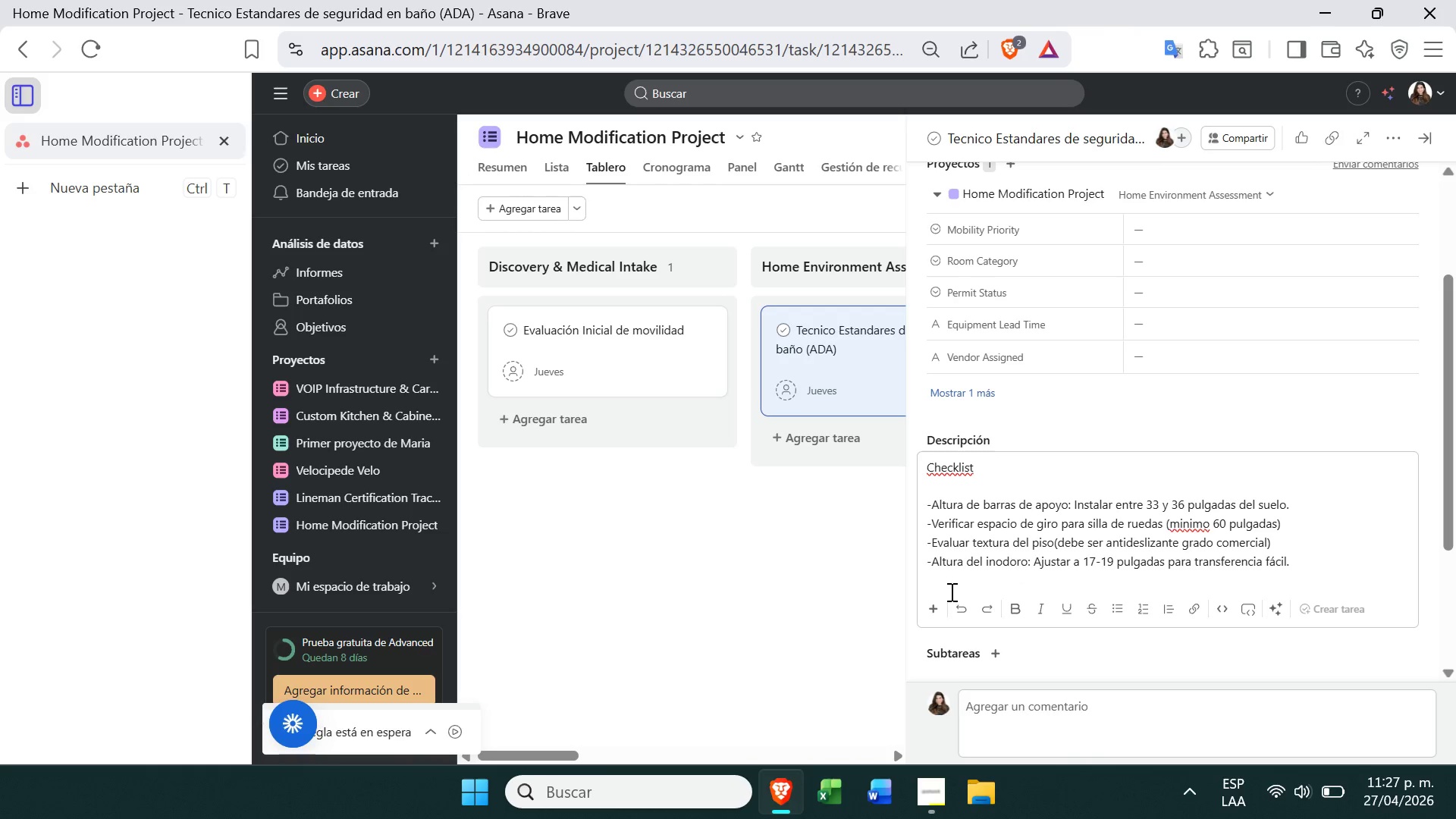 
left_click([838, 658])
 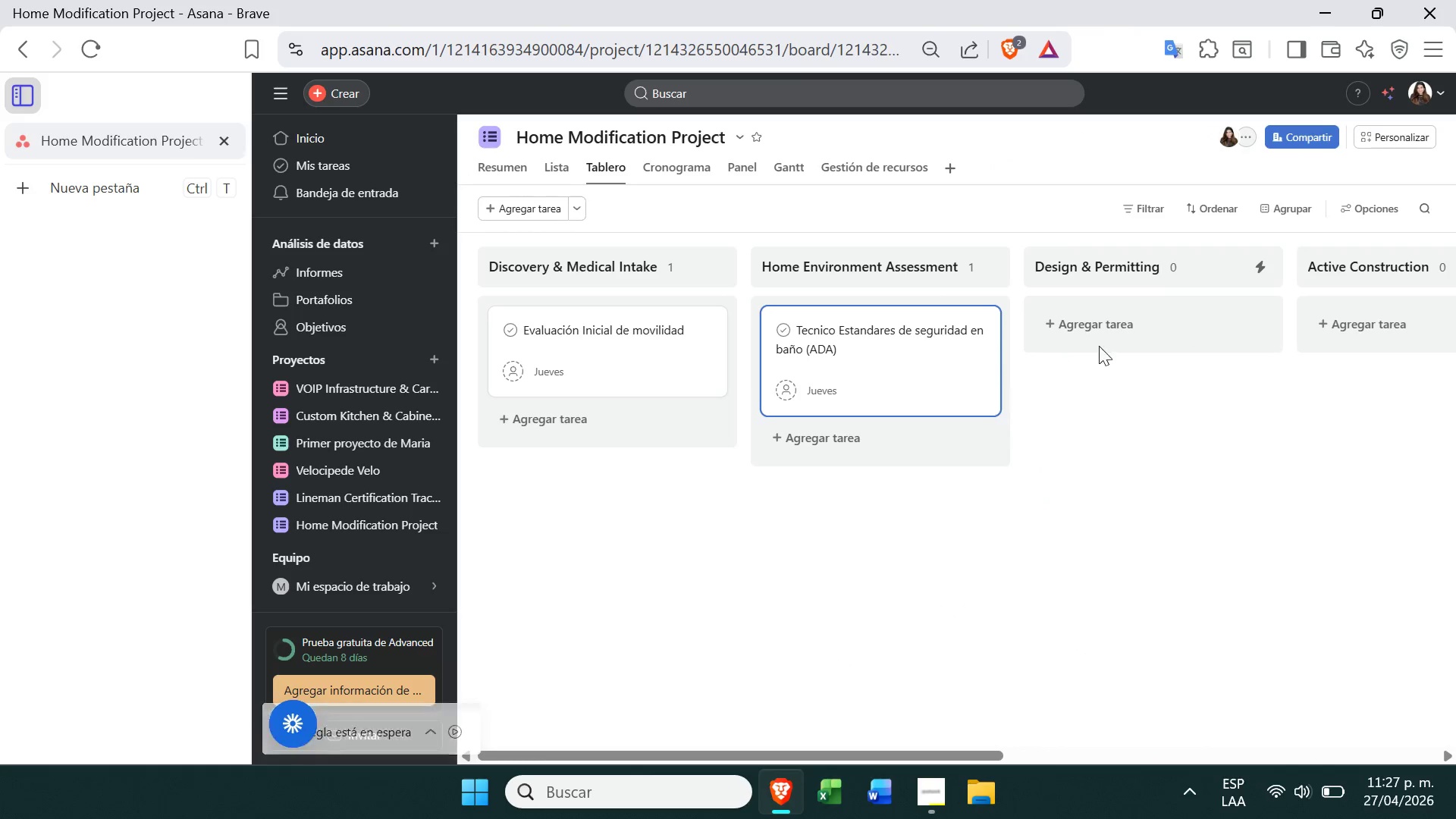 
left_click([1128, 334])
 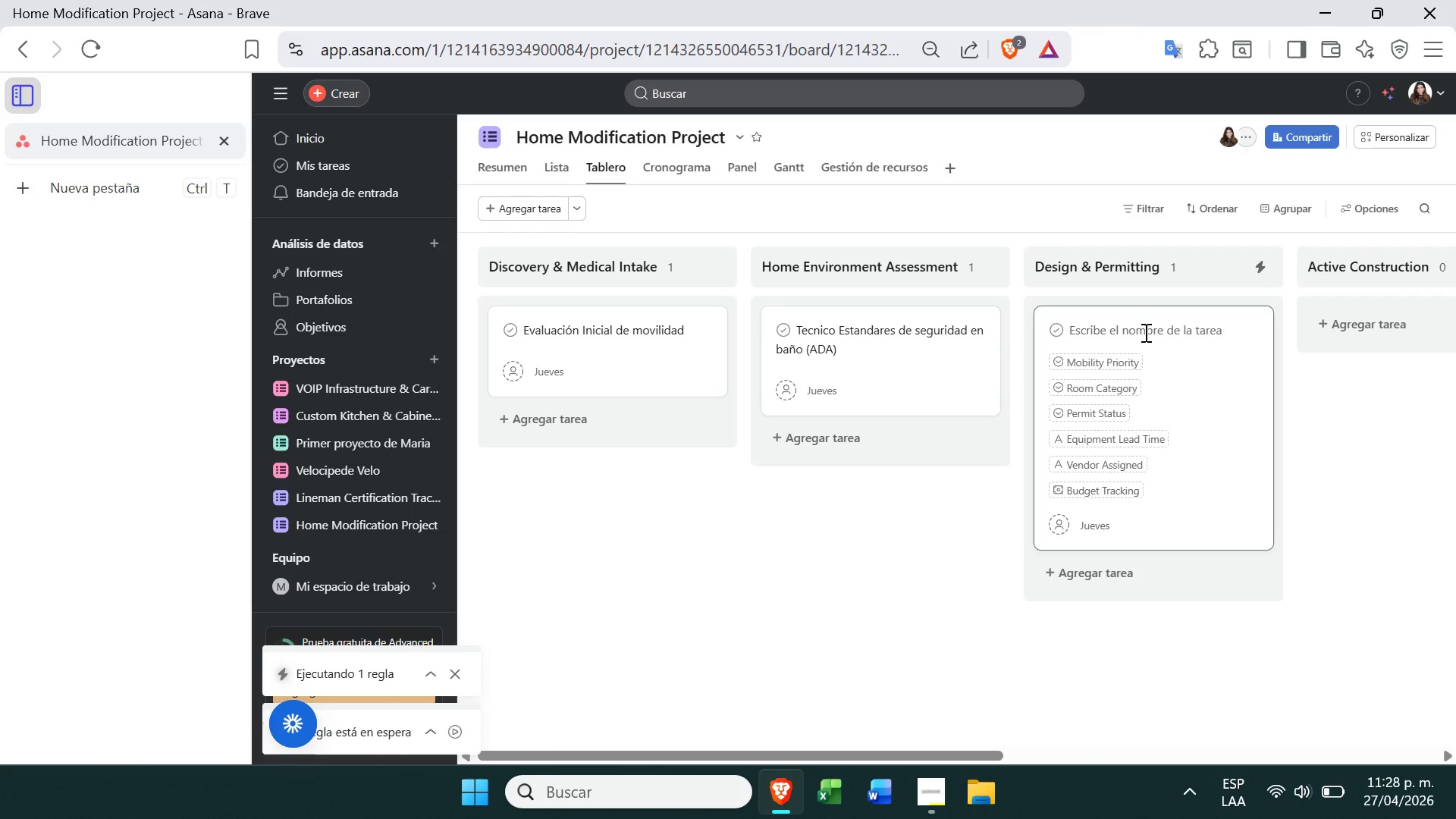 
wait(5.33)
 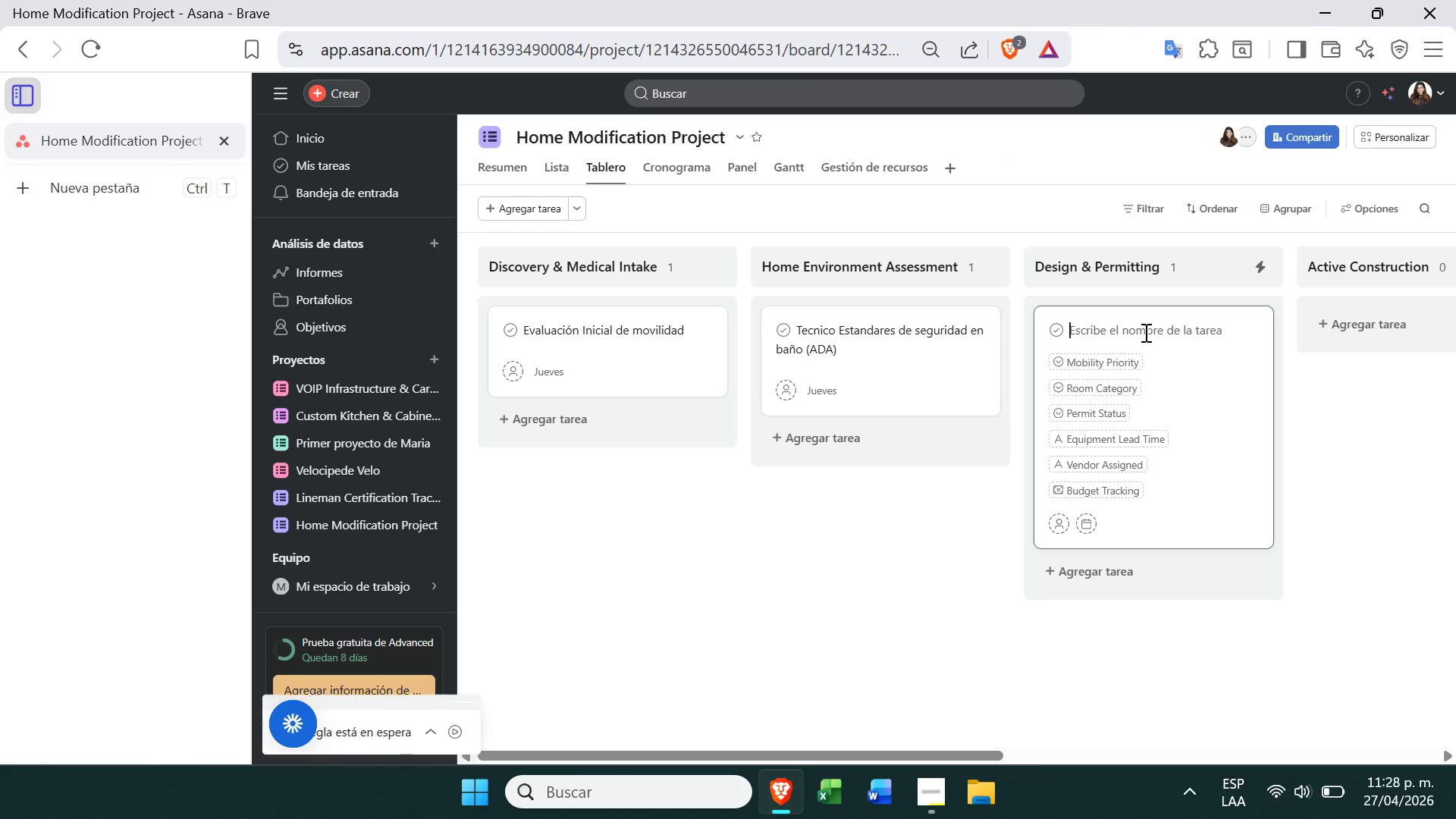 
type(Especificaciones de pampa )
key(Backspace)
key(Backspace)
key(Backspace)
key(Backspace)
key(Backspace)
key(Backspace)
type(rampa de acceso)
 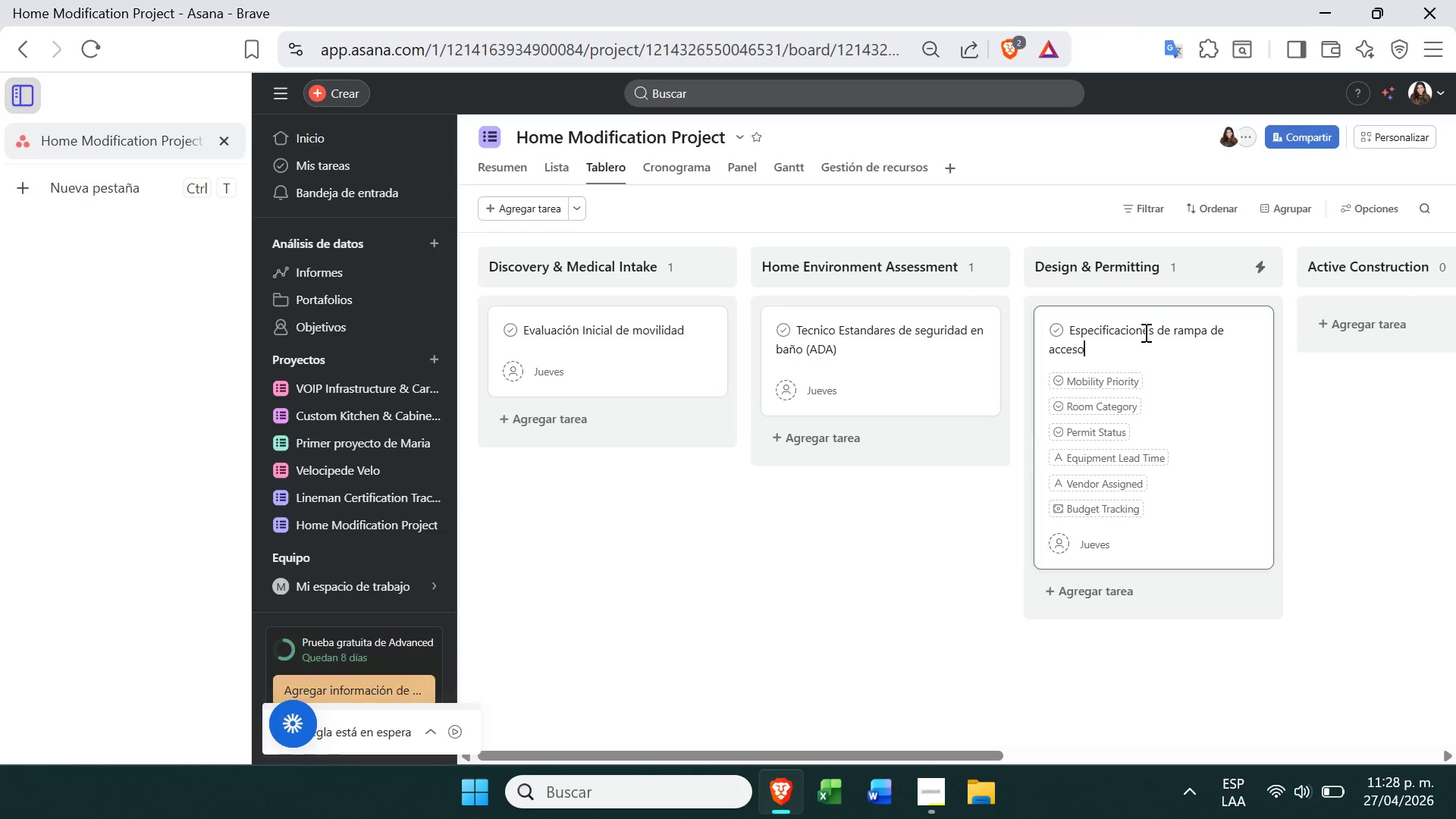 
left_click([1225, 353])
 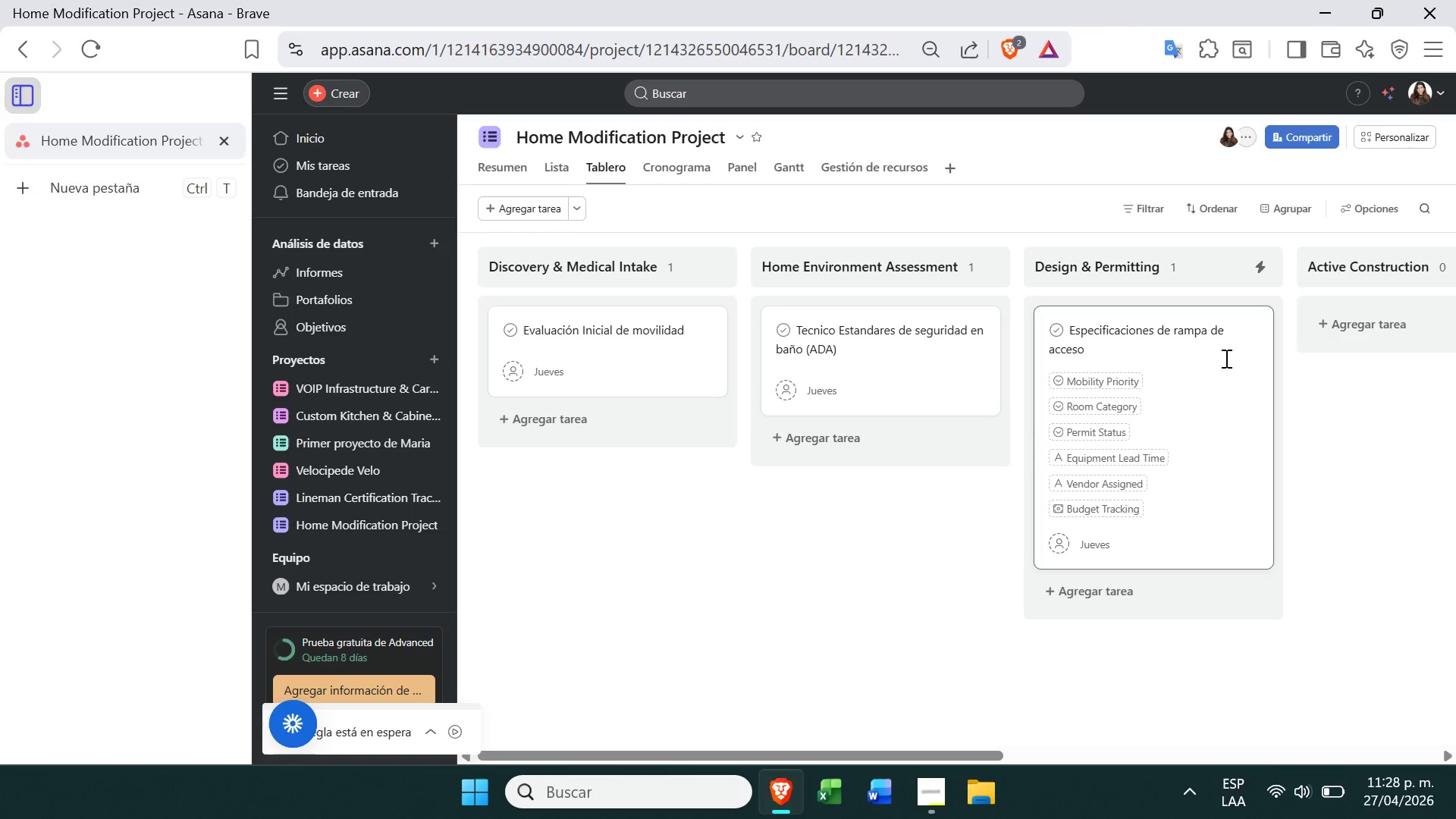 
left_click([1214, 390])
 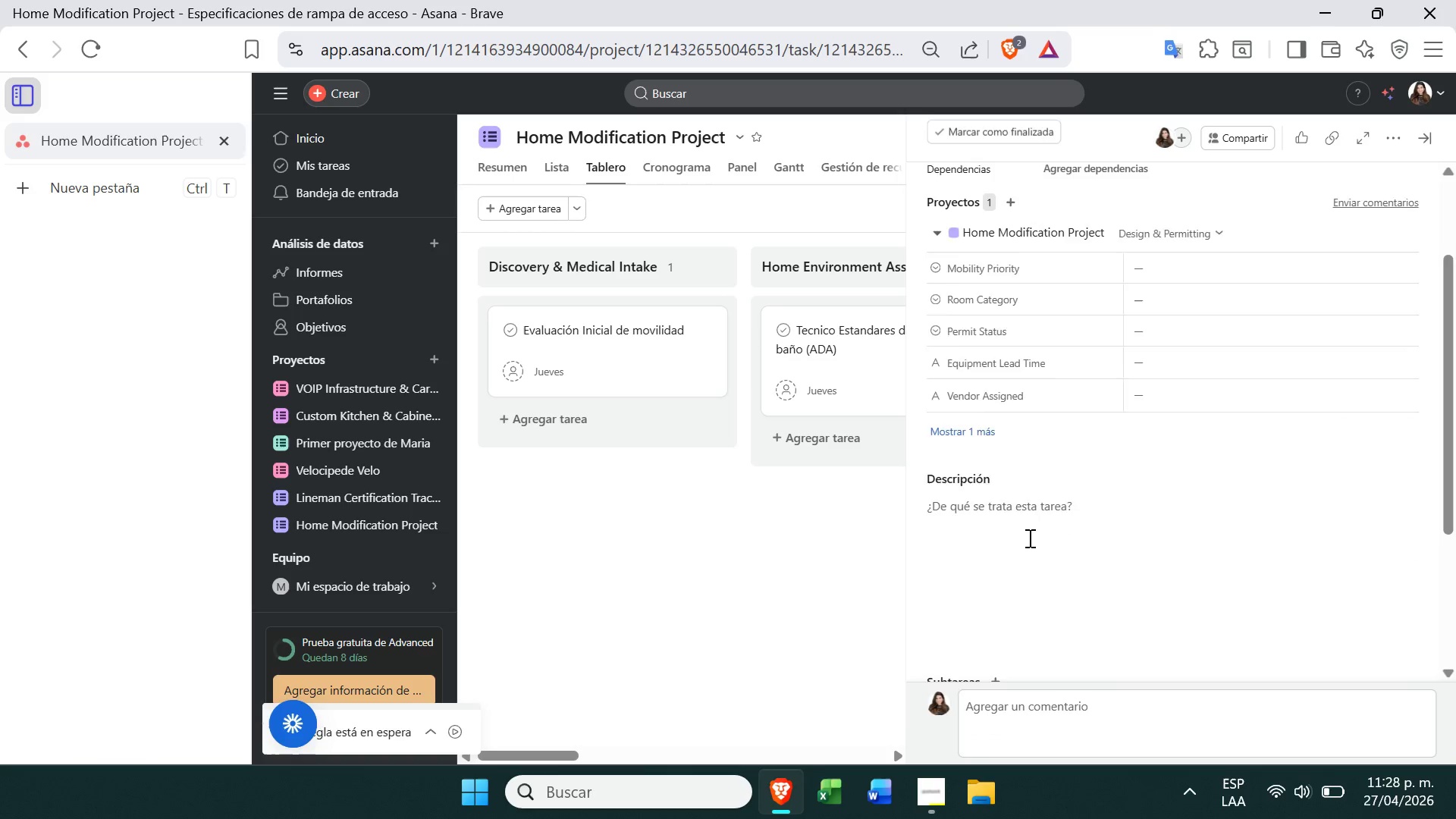 
left_click([1031, 525])
 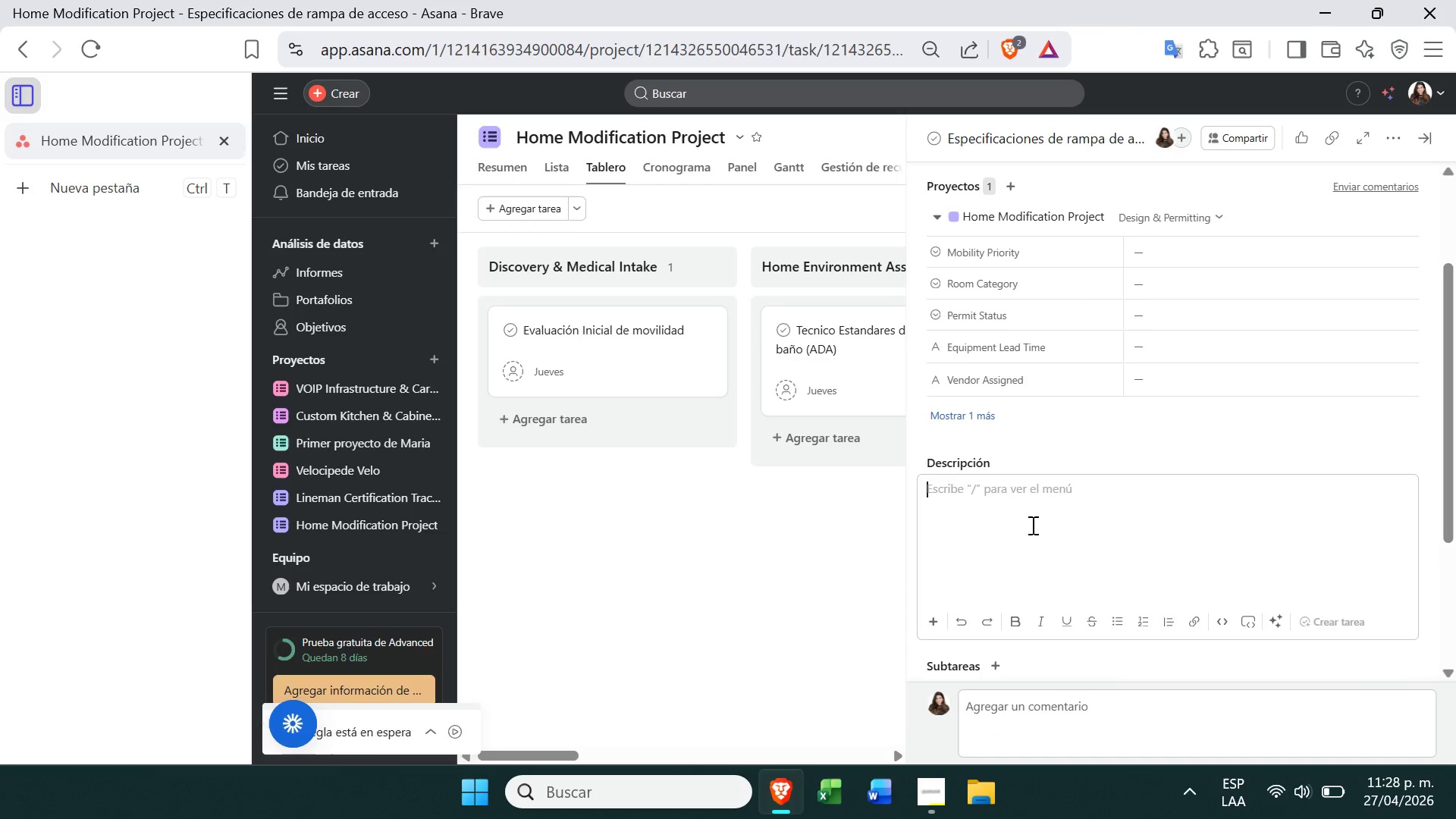 
type(Cc)
key(Backspace)
type(hechk)
key(Backspace)
key(Backspace)
type(klist)
 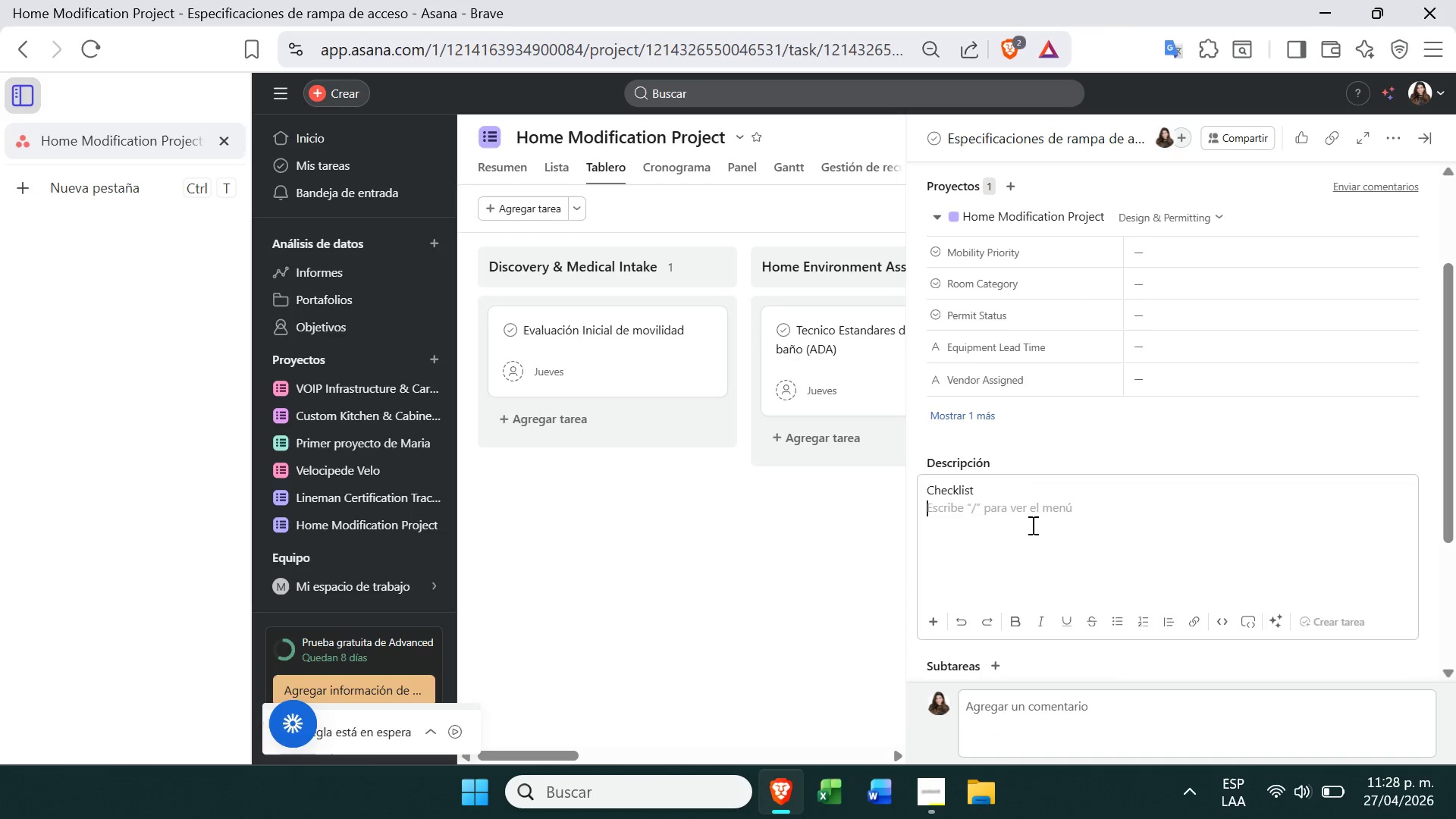 
key(Enter)
 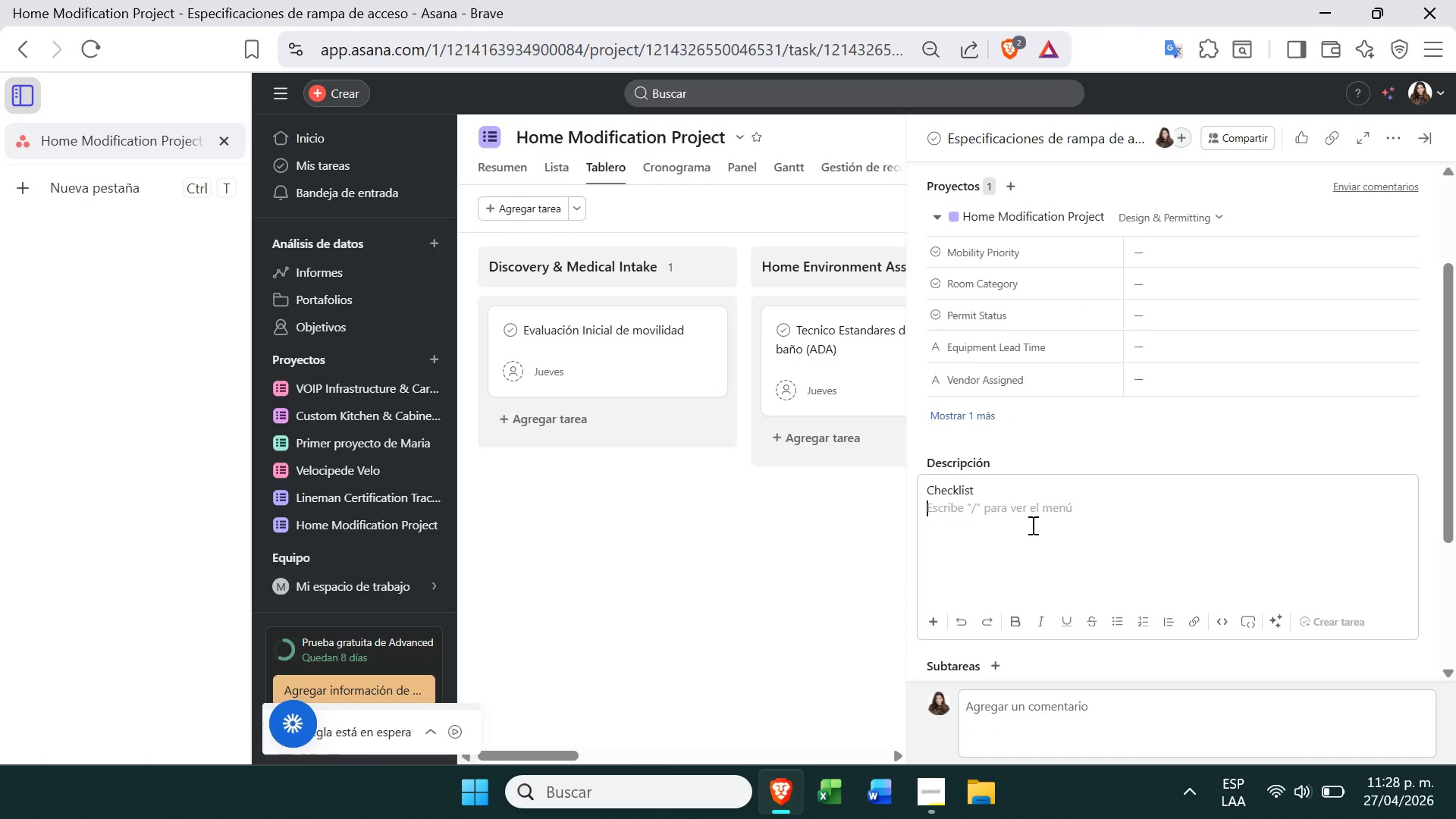 
key(Enter)
 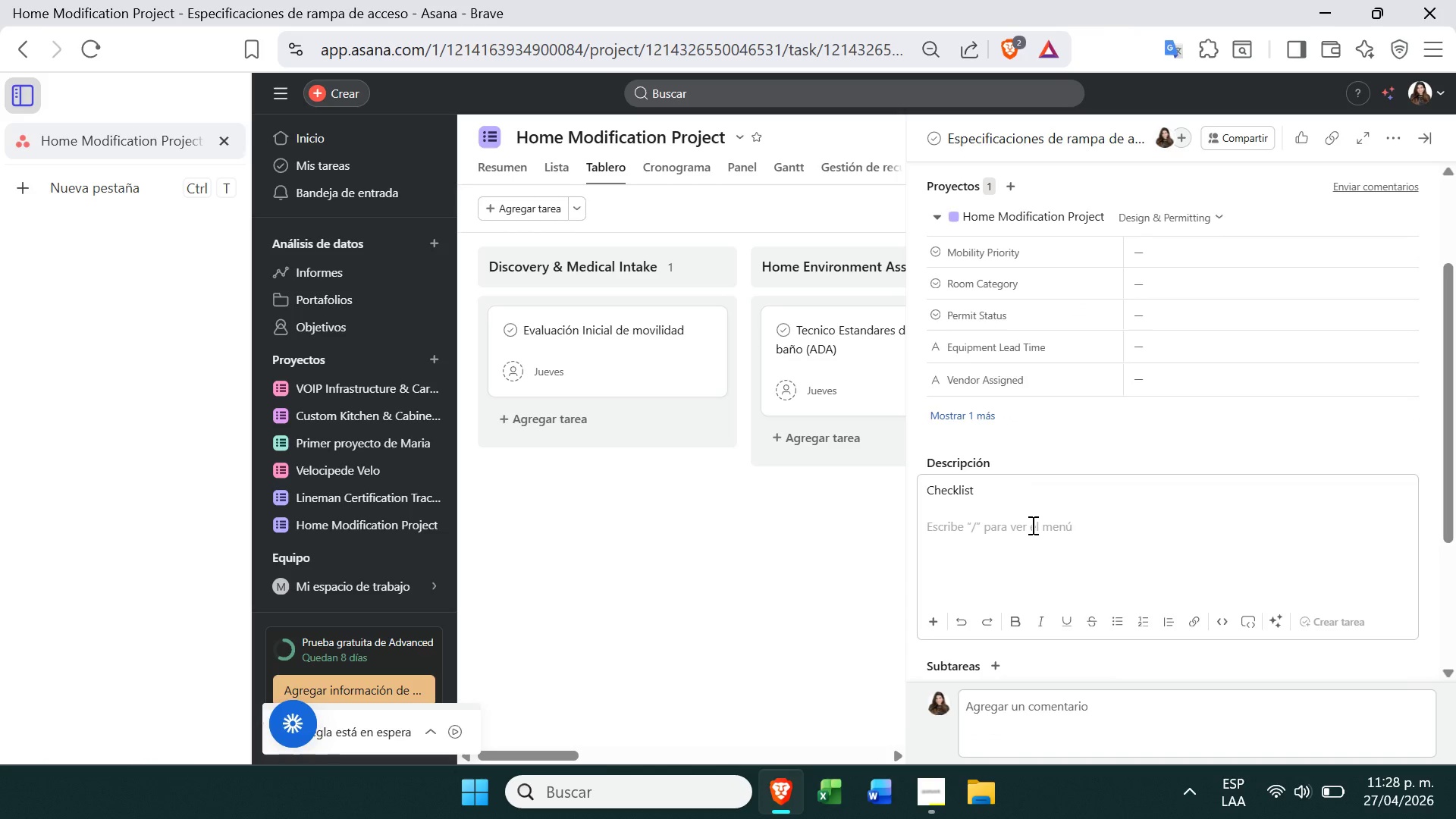 
type(-Relaci;on de pendiente 1>12 )
 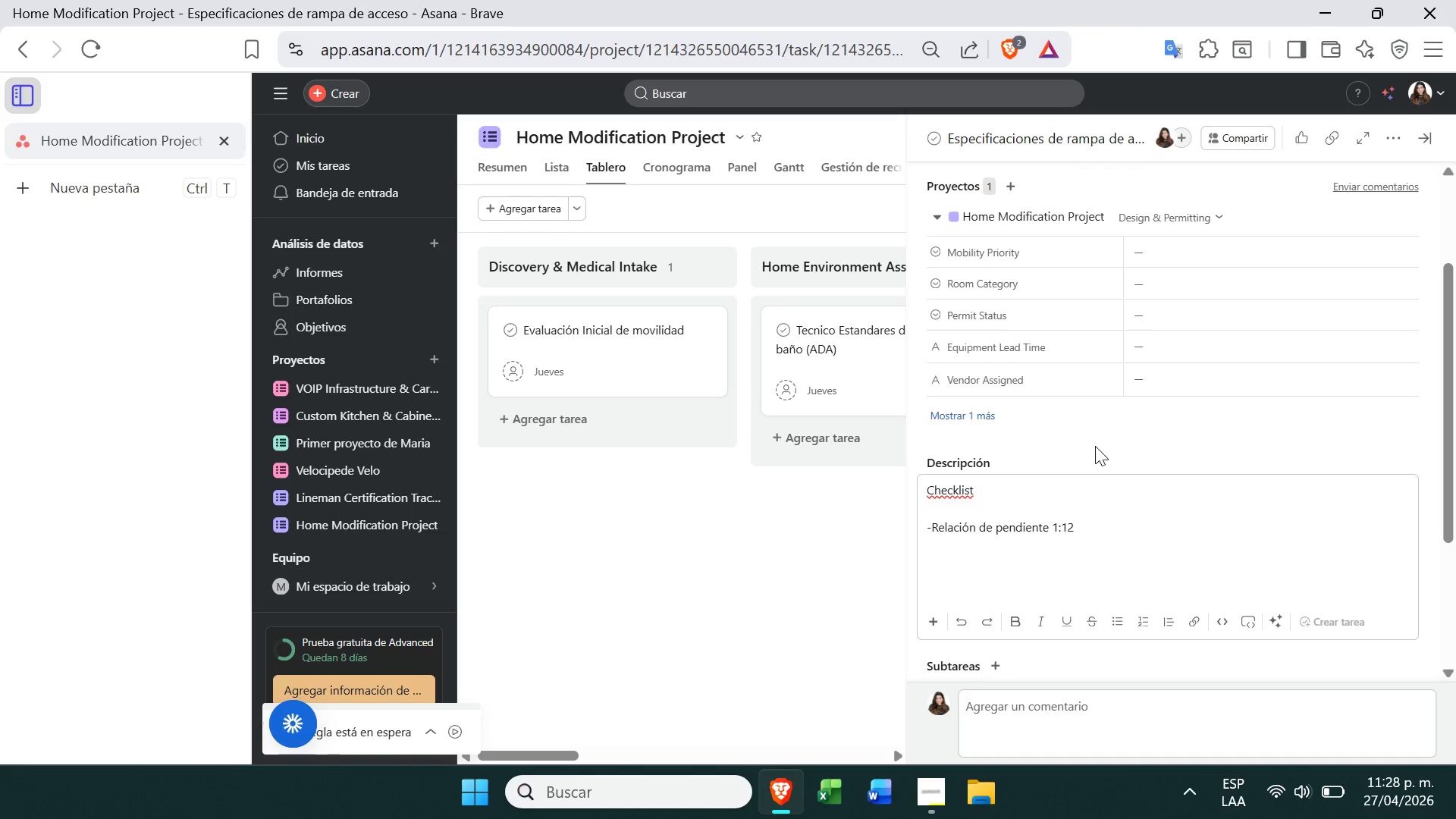 
type(* por cada pulgada de altura )
key(Backspace)
type(, 12 de largo()
 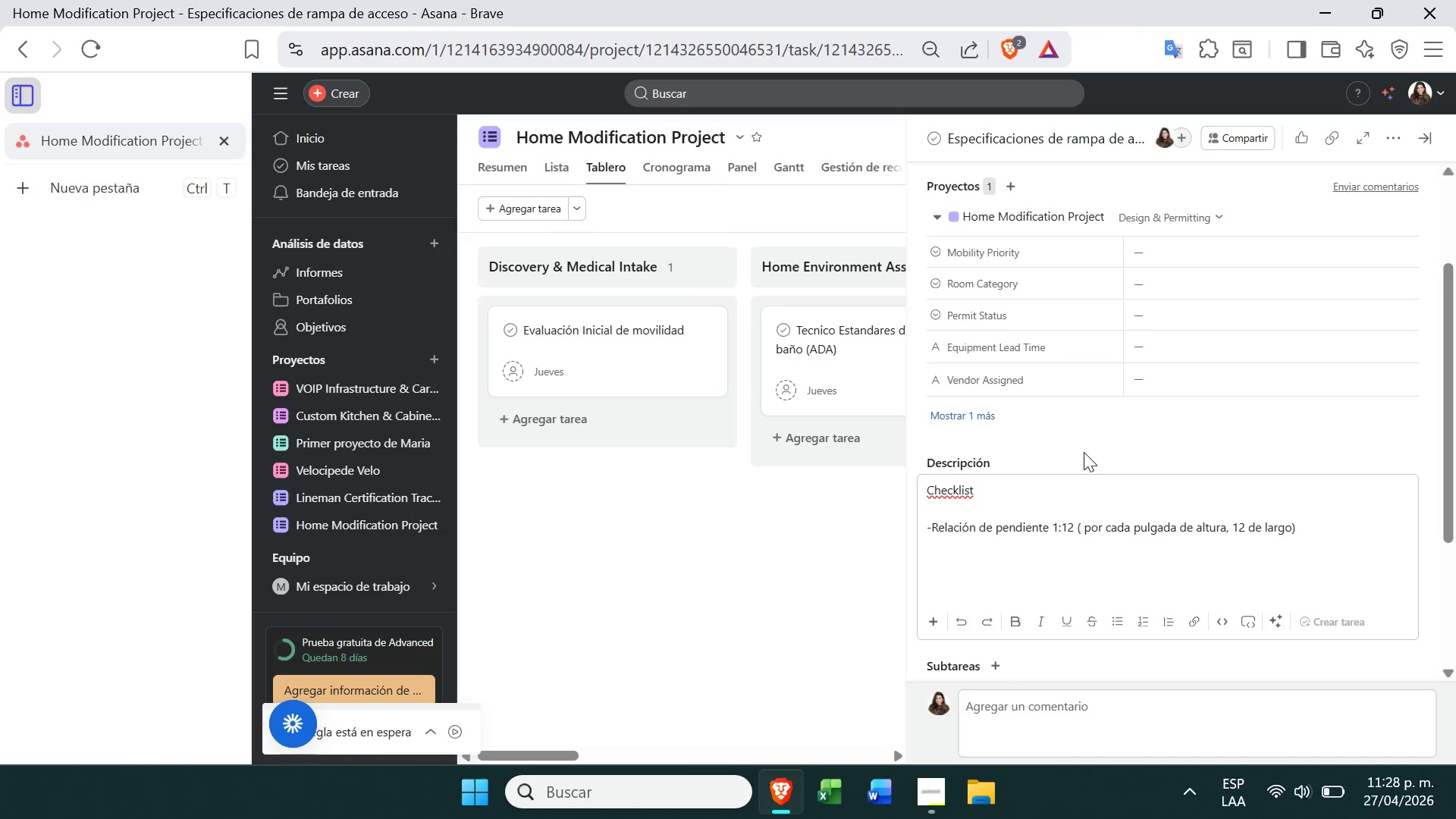 
key(Enter)
 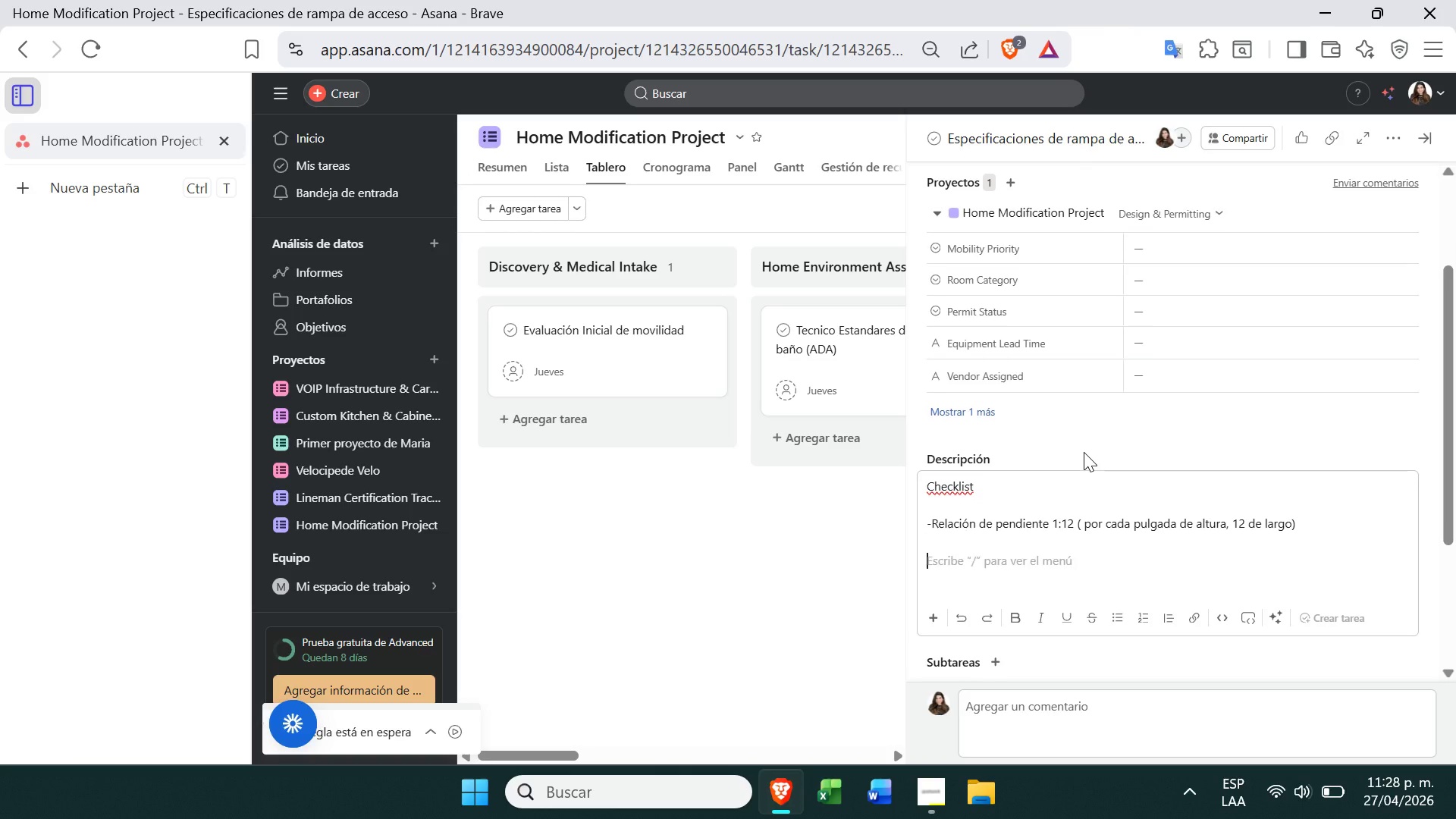 
key(Enter)
 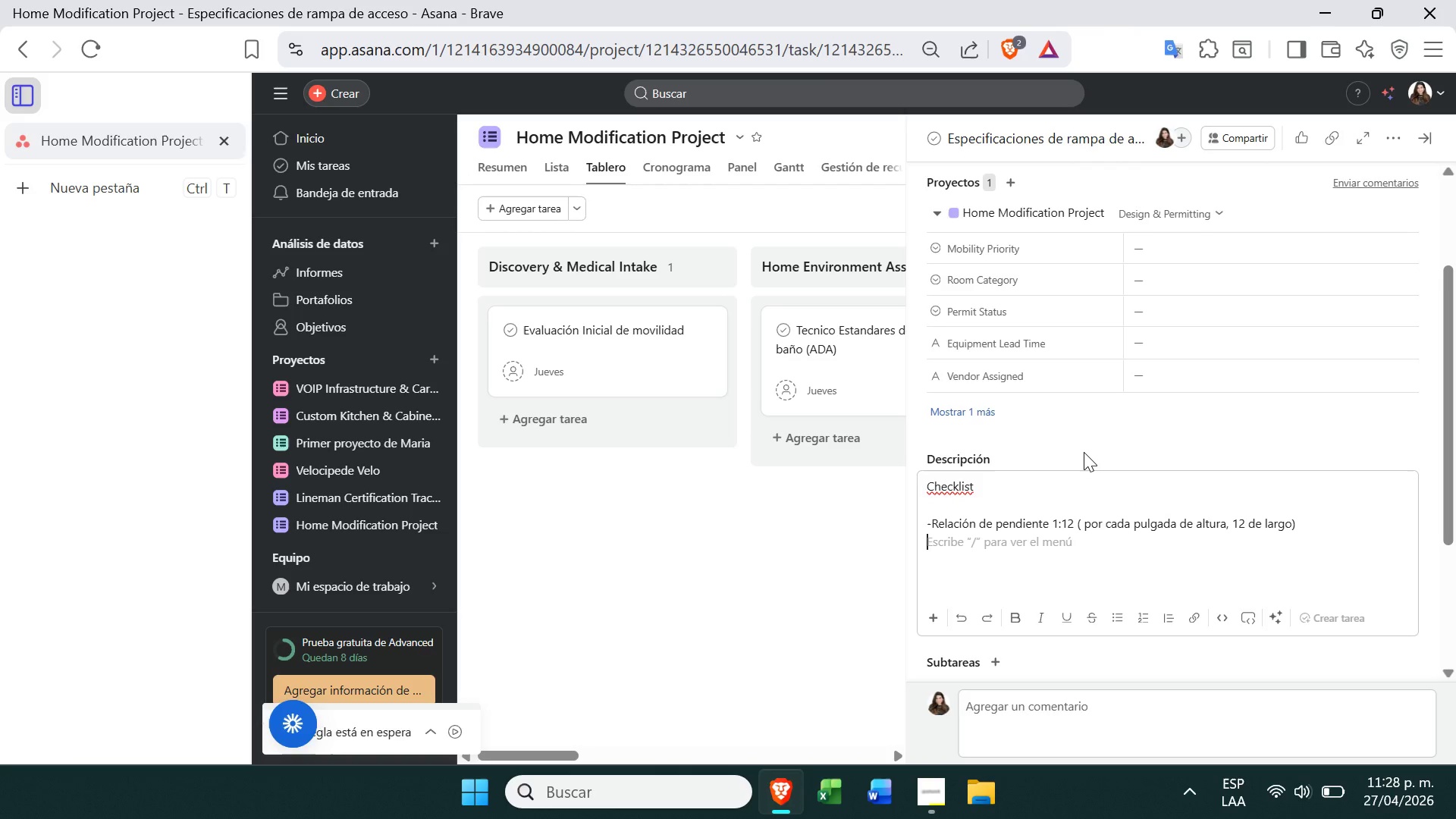 
key(Backspace)
type(-Establid)
key(Backspace)
key(Backspace)
key(Backspace)
type(ilidad)
 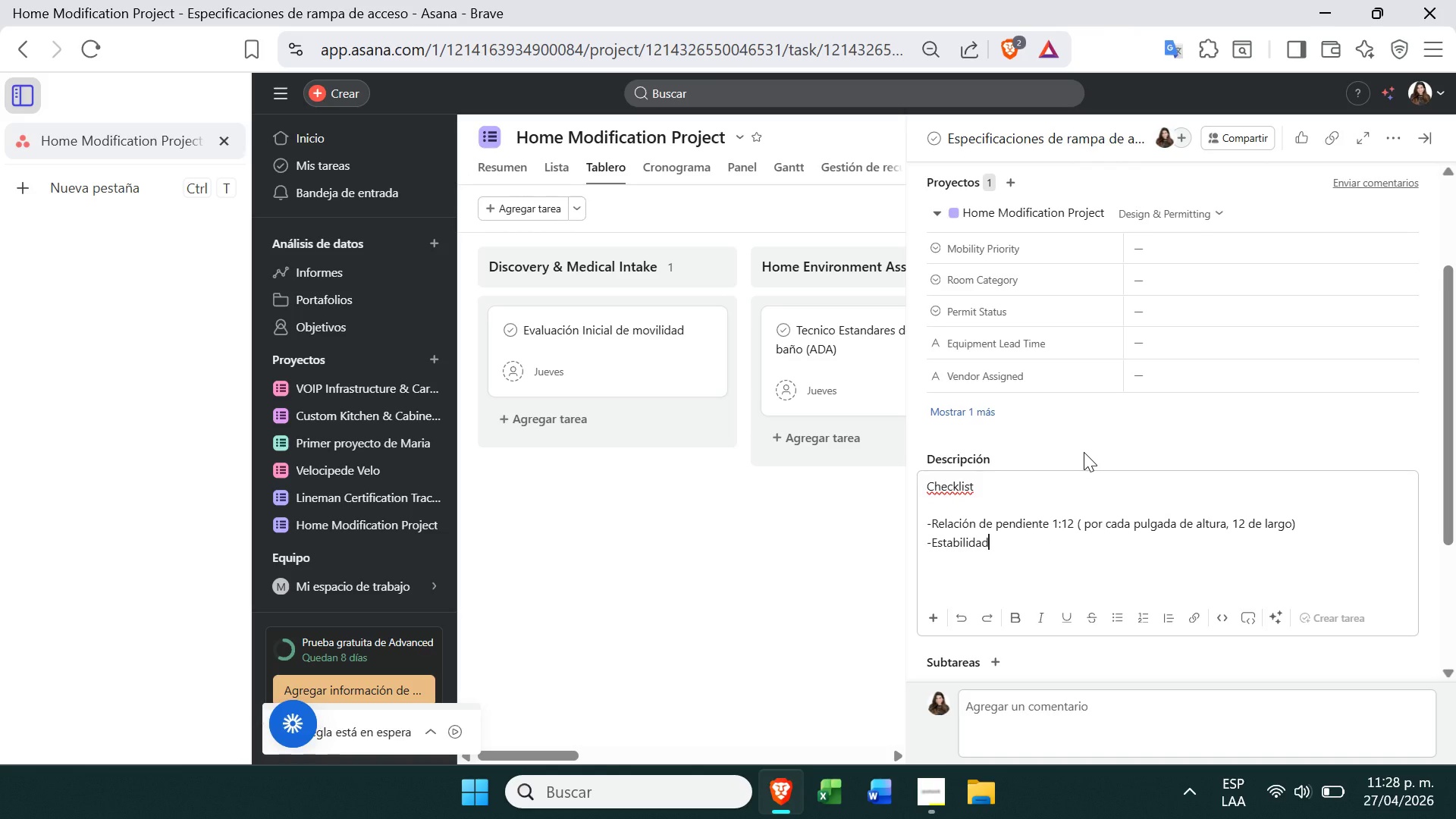 
type(de pasamanos )
 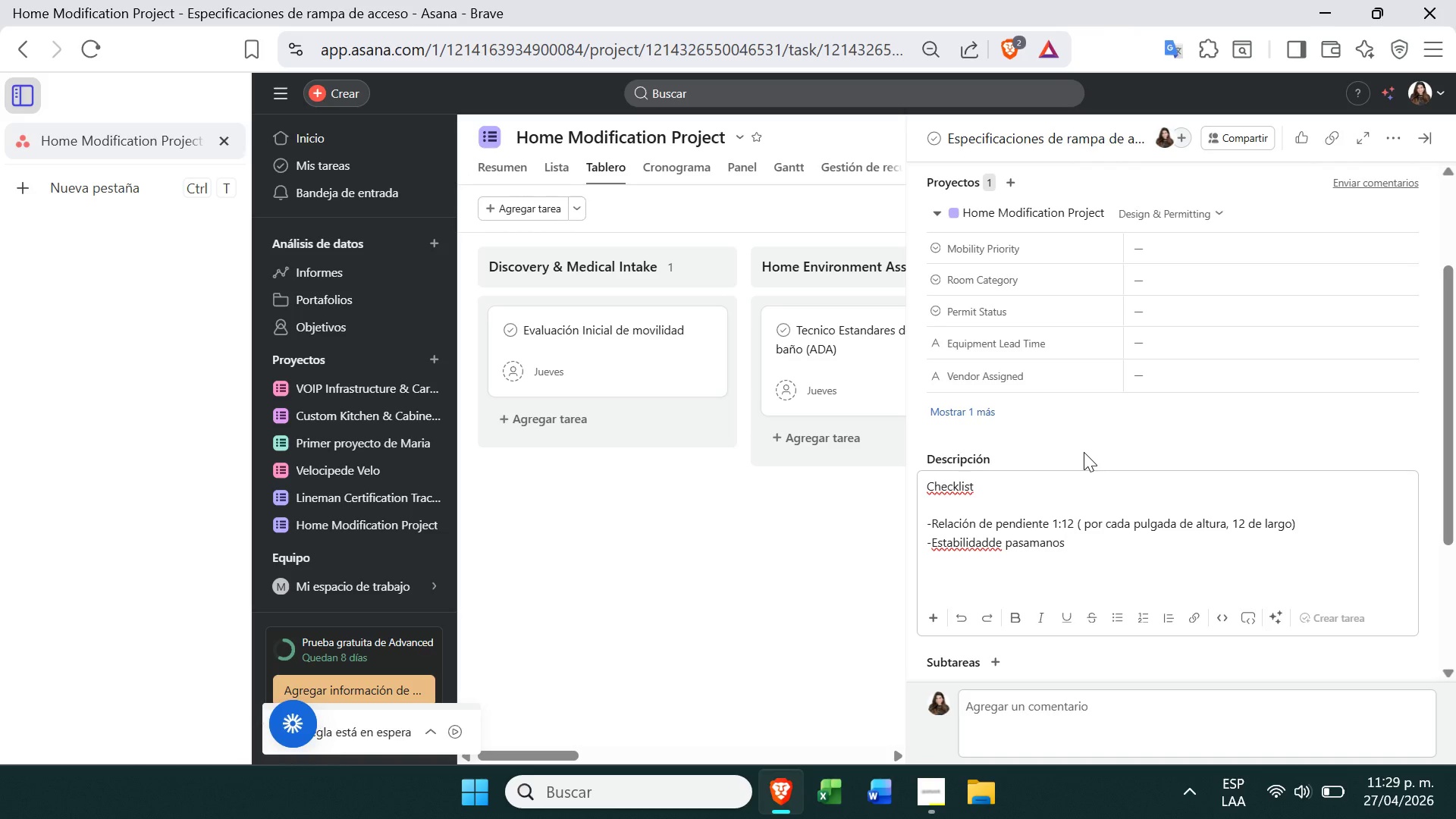 
wait(6.19)
 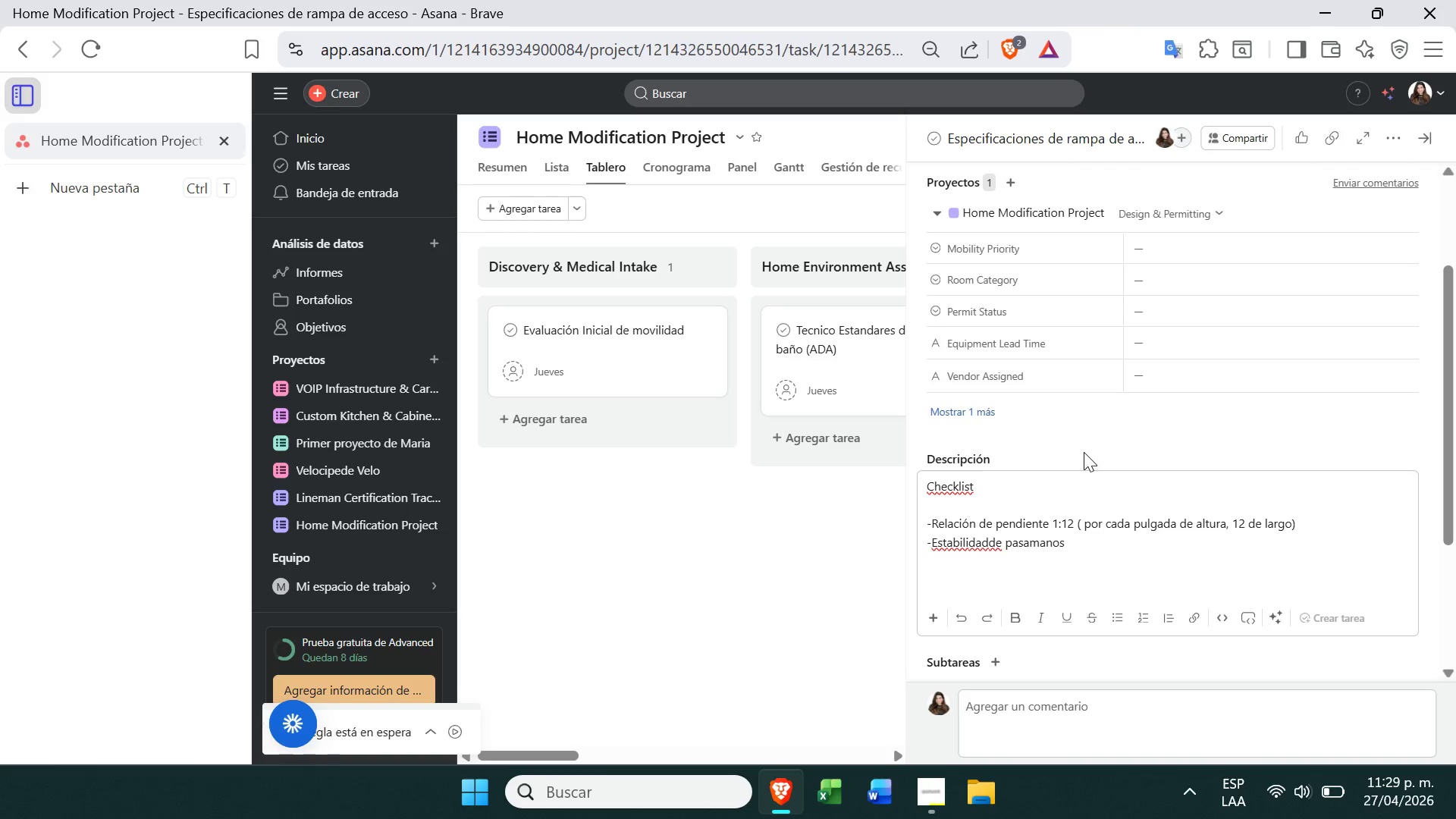 
type(laterales )
 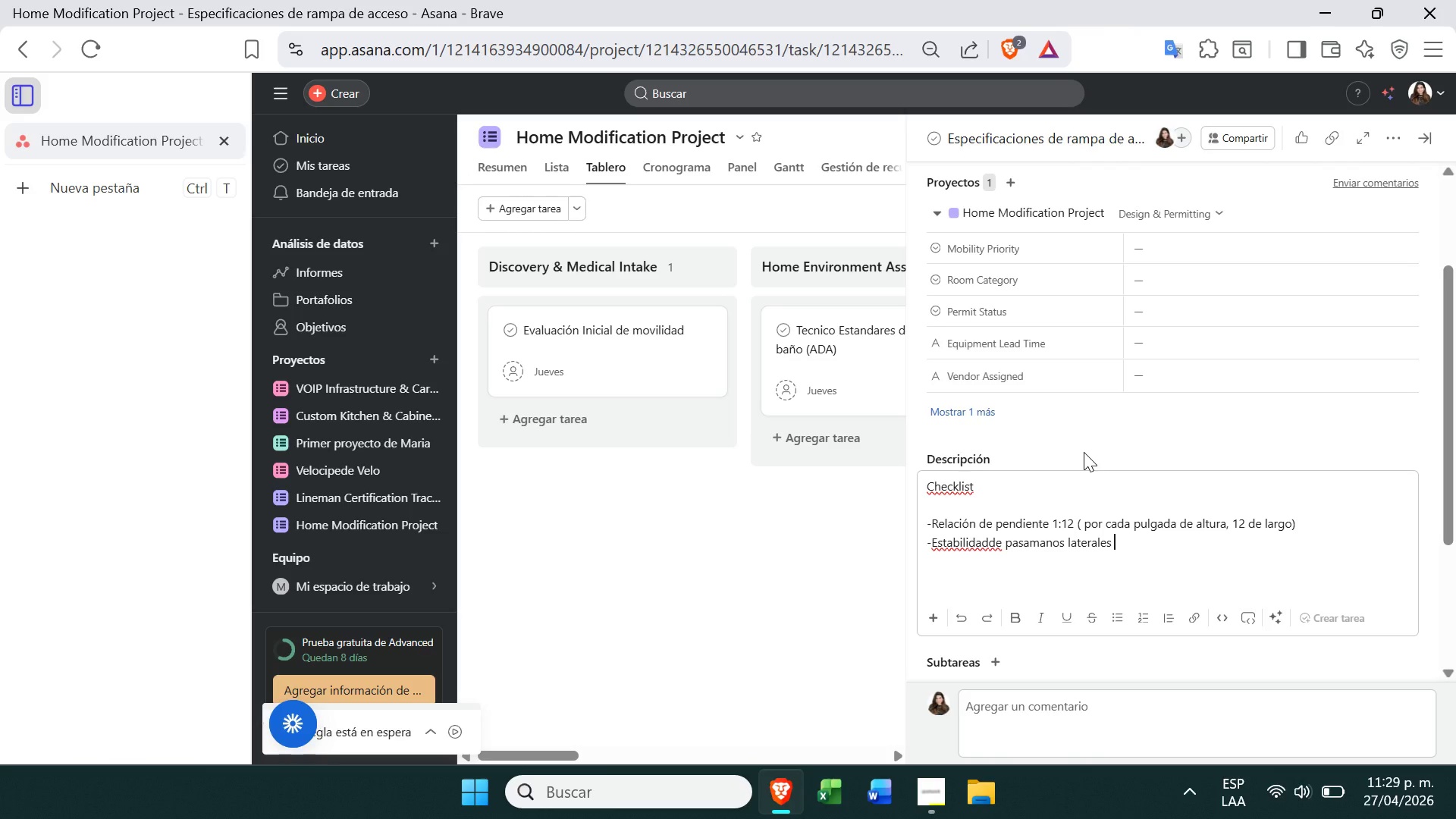 
type(*soportar)
 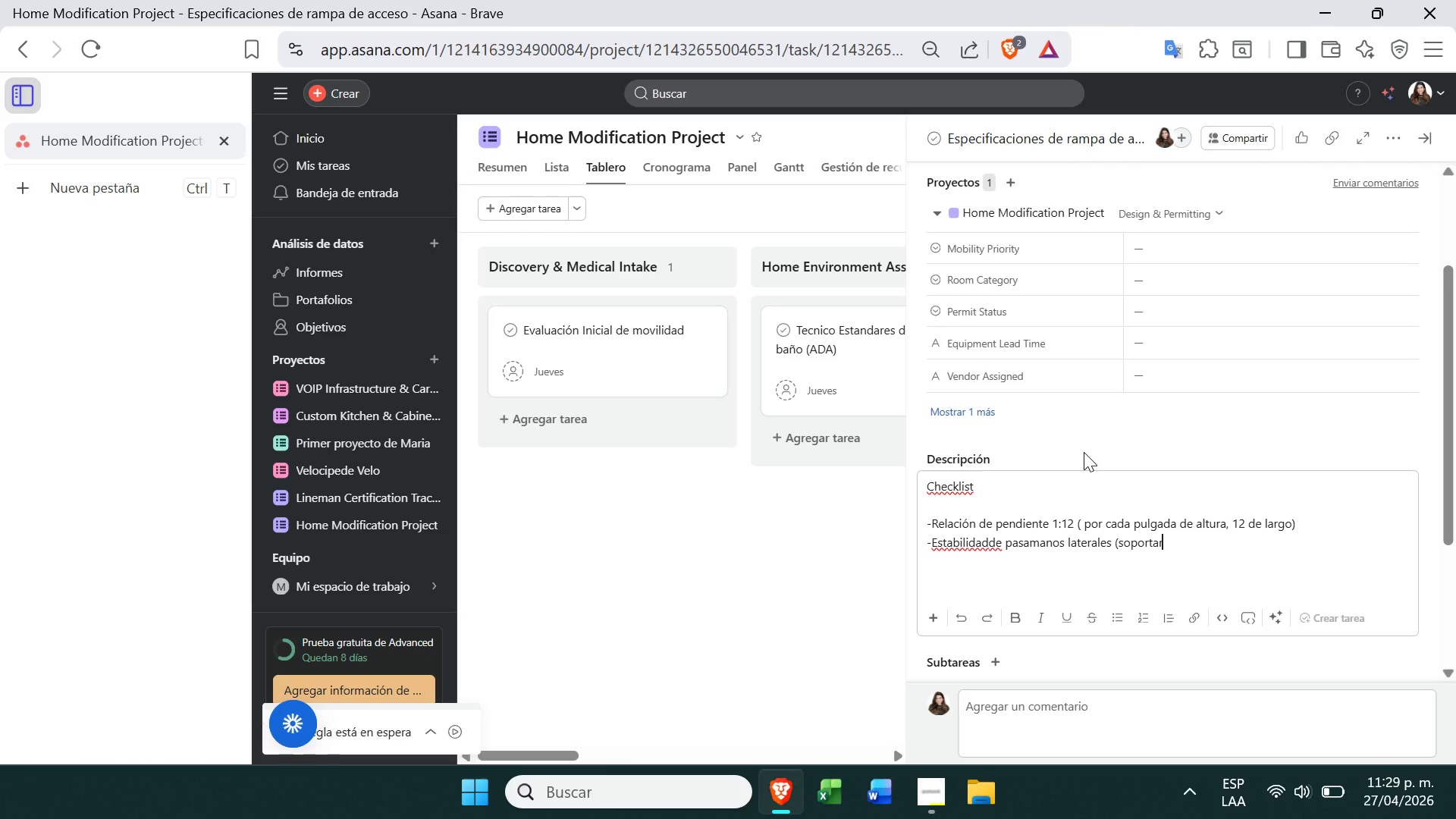 
wait(11.64)
 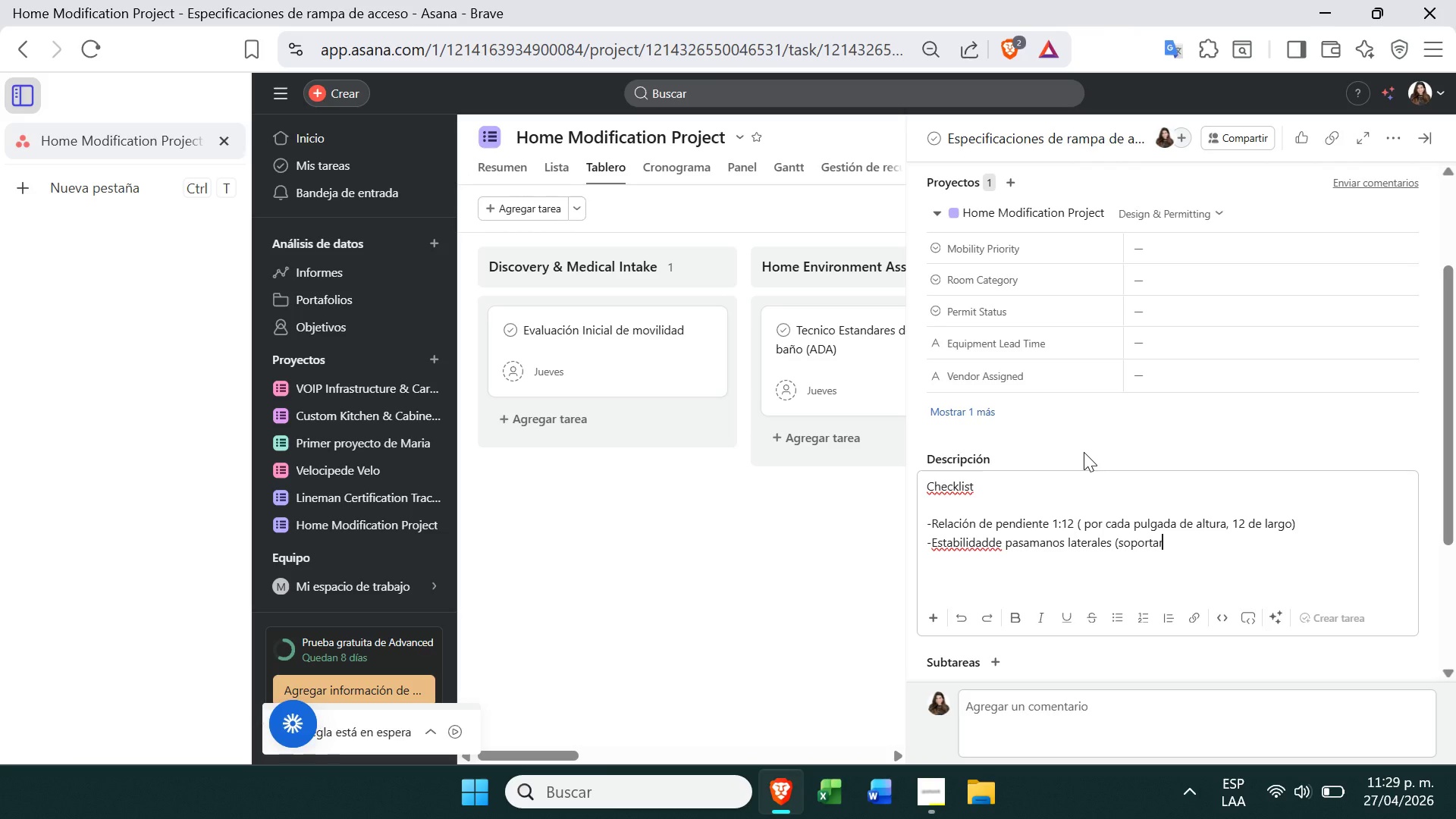 
type( 200 )
key(Backspace)
type(l)
key(Backspace)
type( lbs de presi;on()
 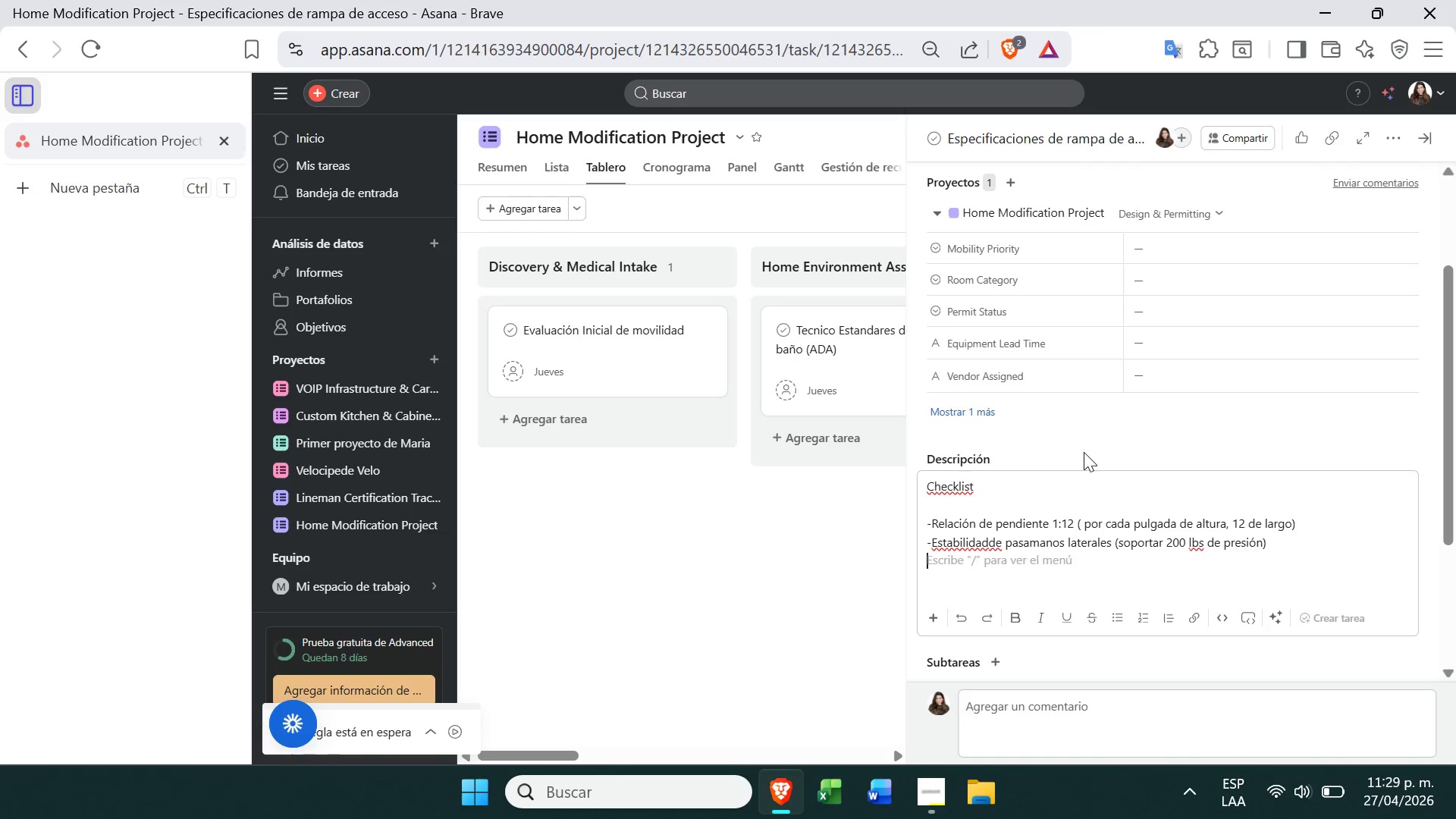 
 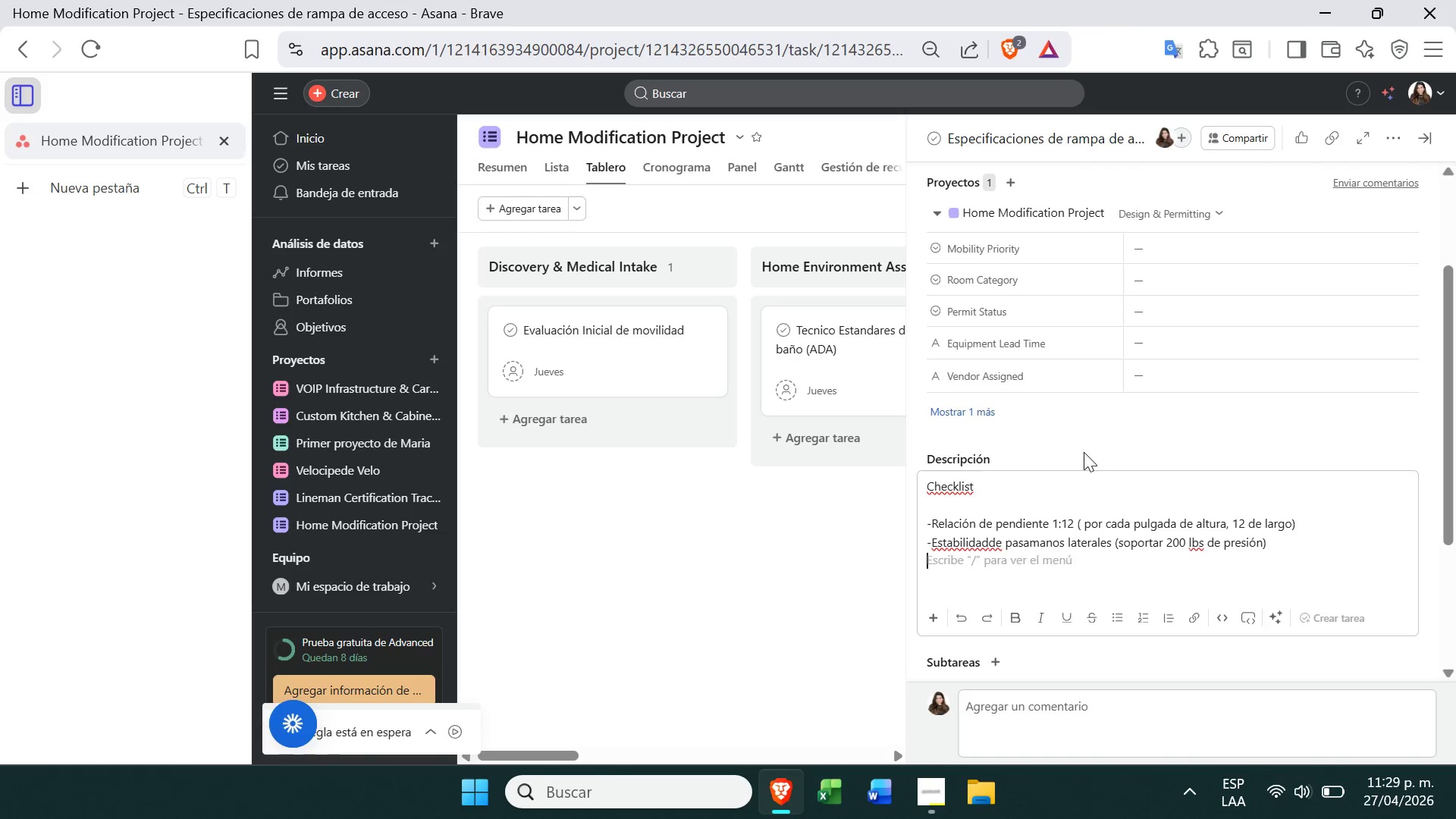 
key(Enter)
 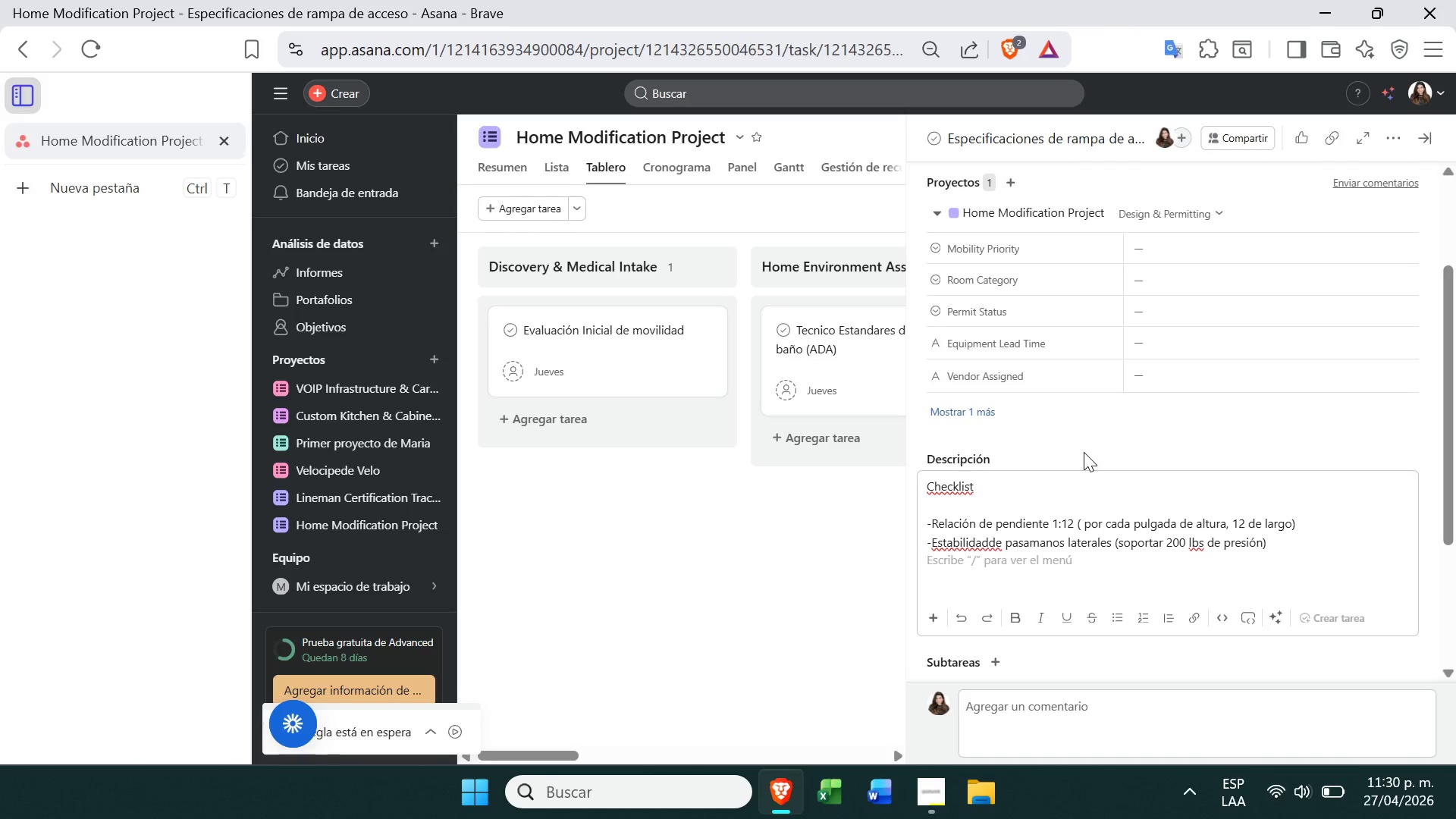 
wait(29.98)
 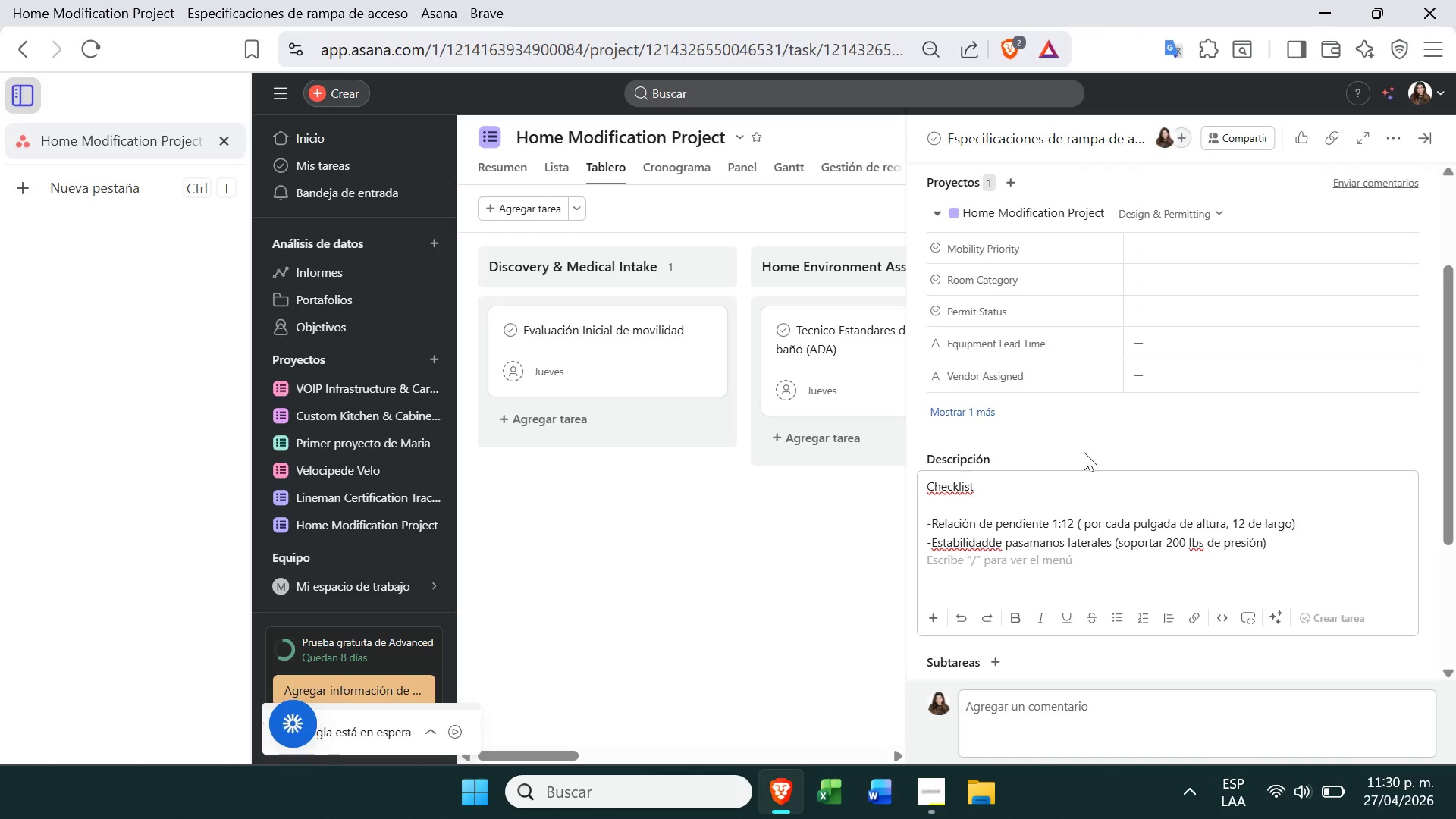 
left_click([988, 545])
 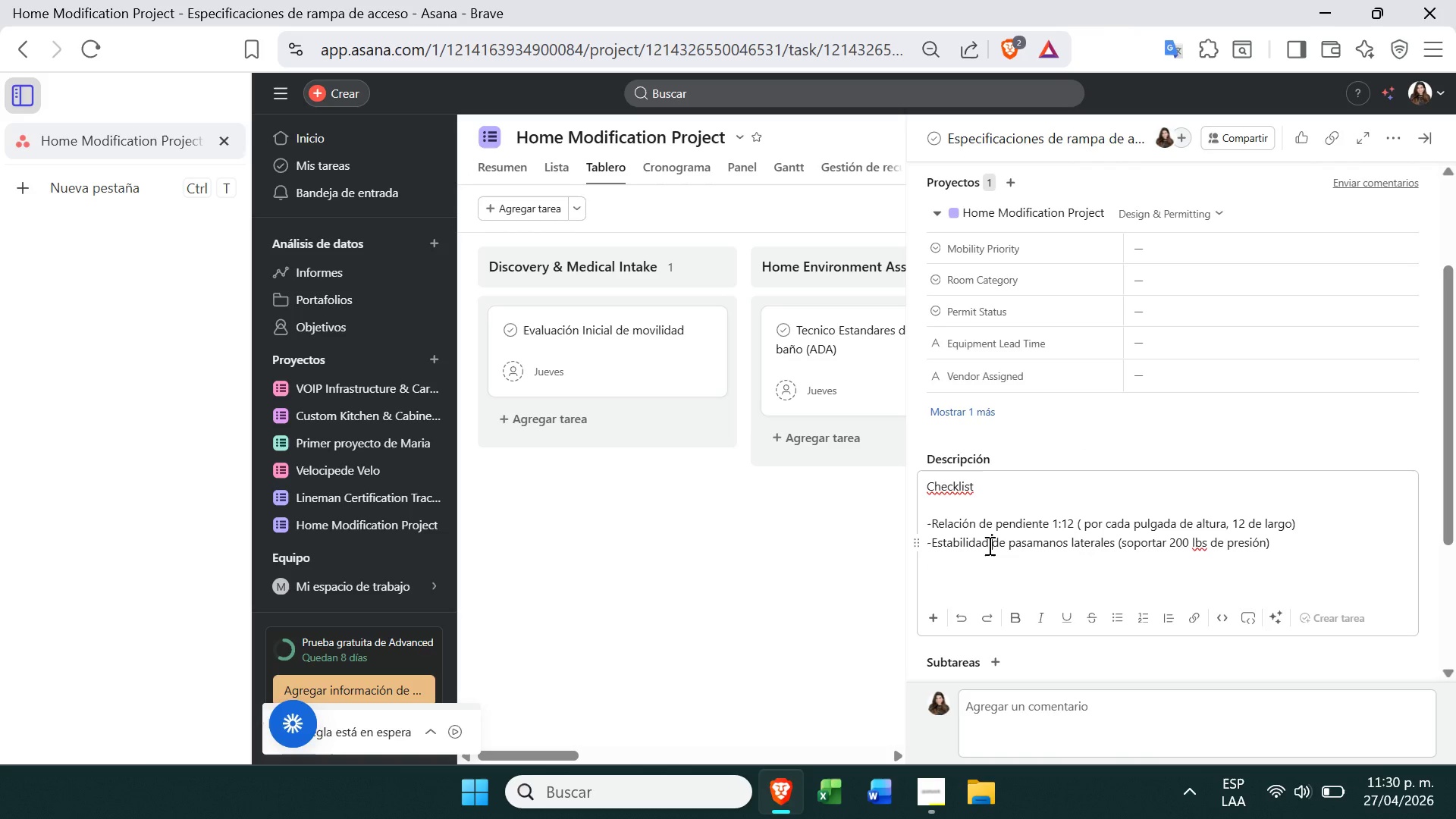 
key(Space)
 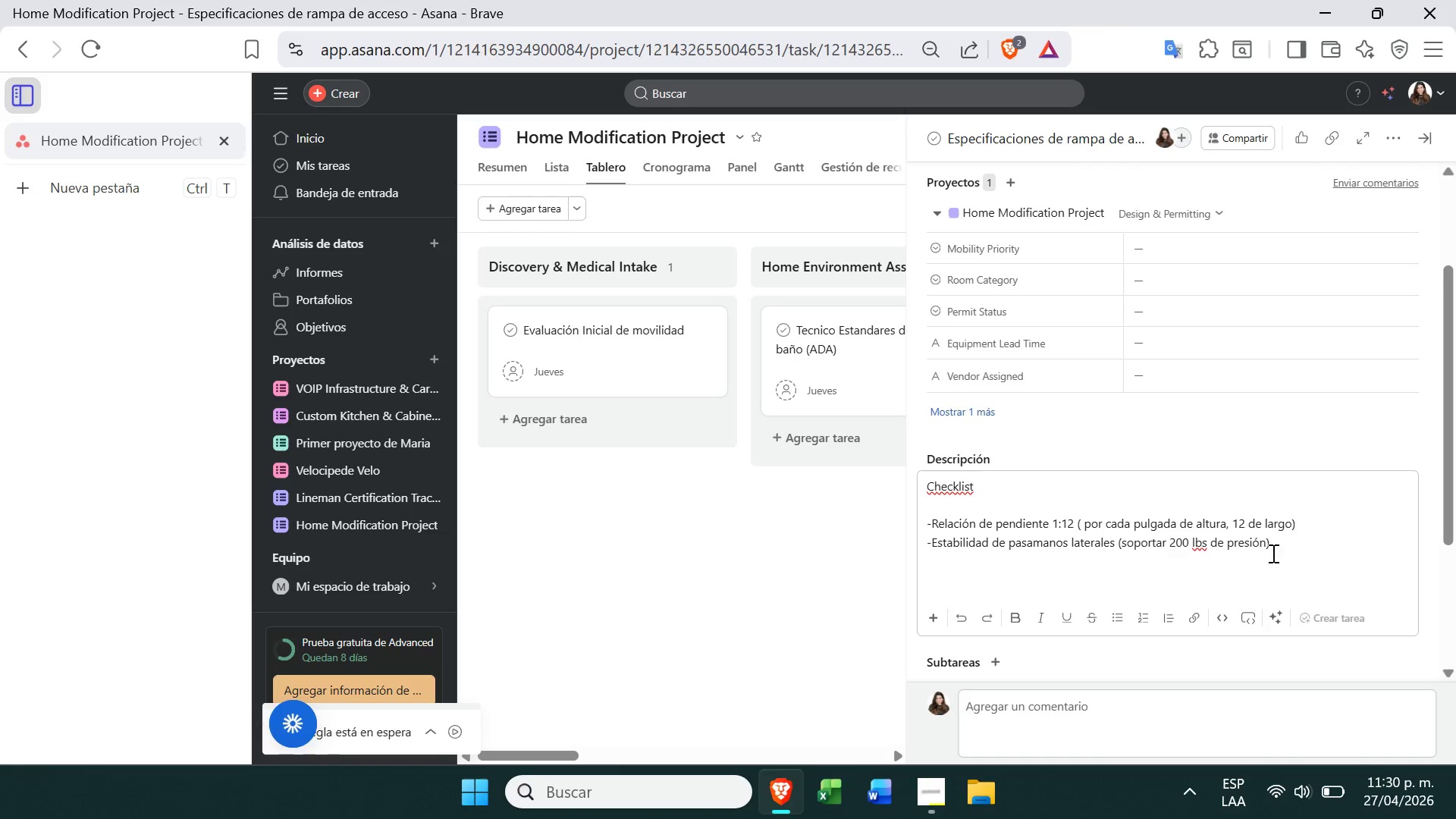 
left_click([1272, 553])
 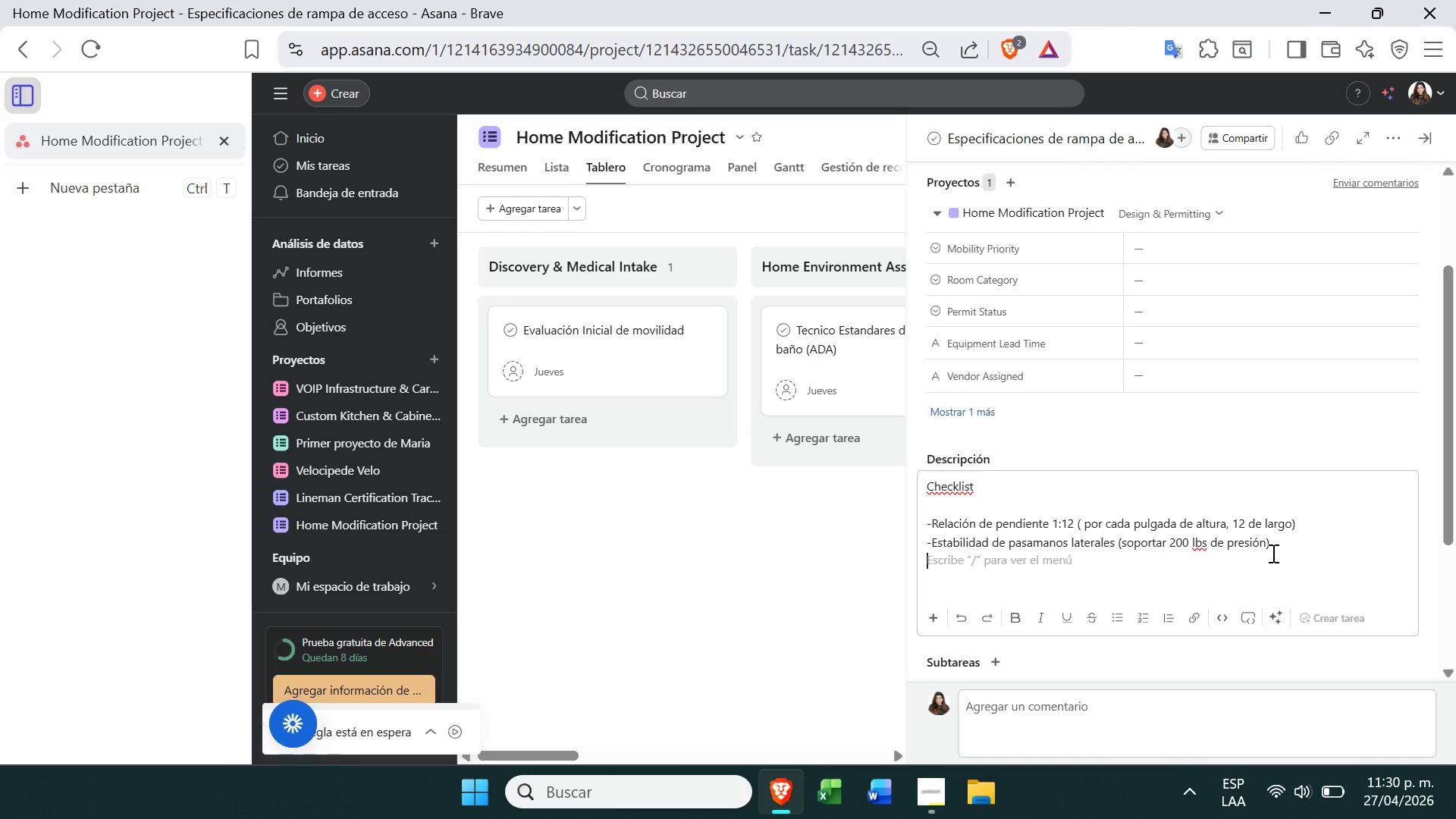 
type(-Solicitarr )
key(Backspace)
key(Backspace)
type( permiso municipal tipo retrofit residencial)
 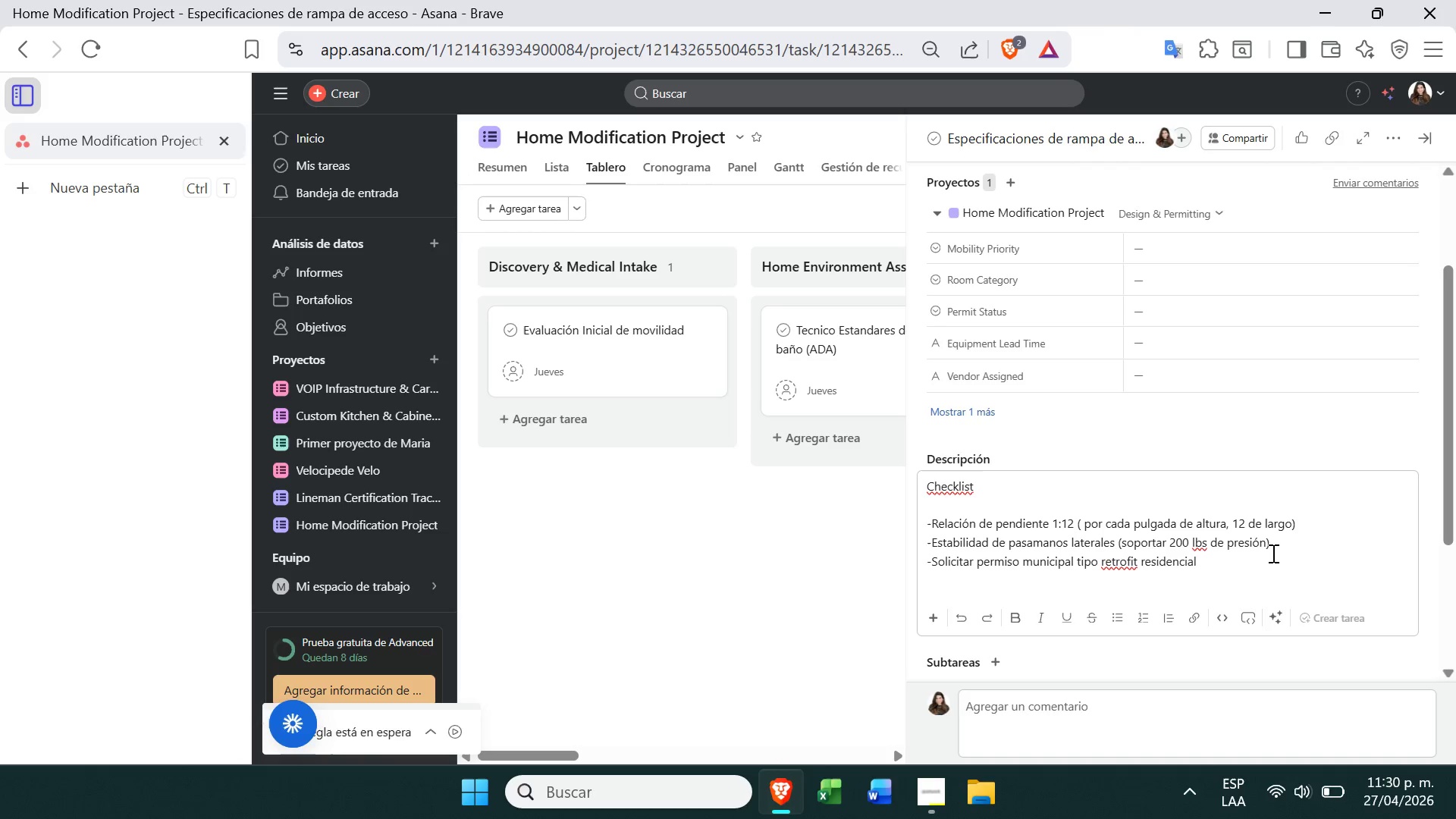 
key(Enter)
 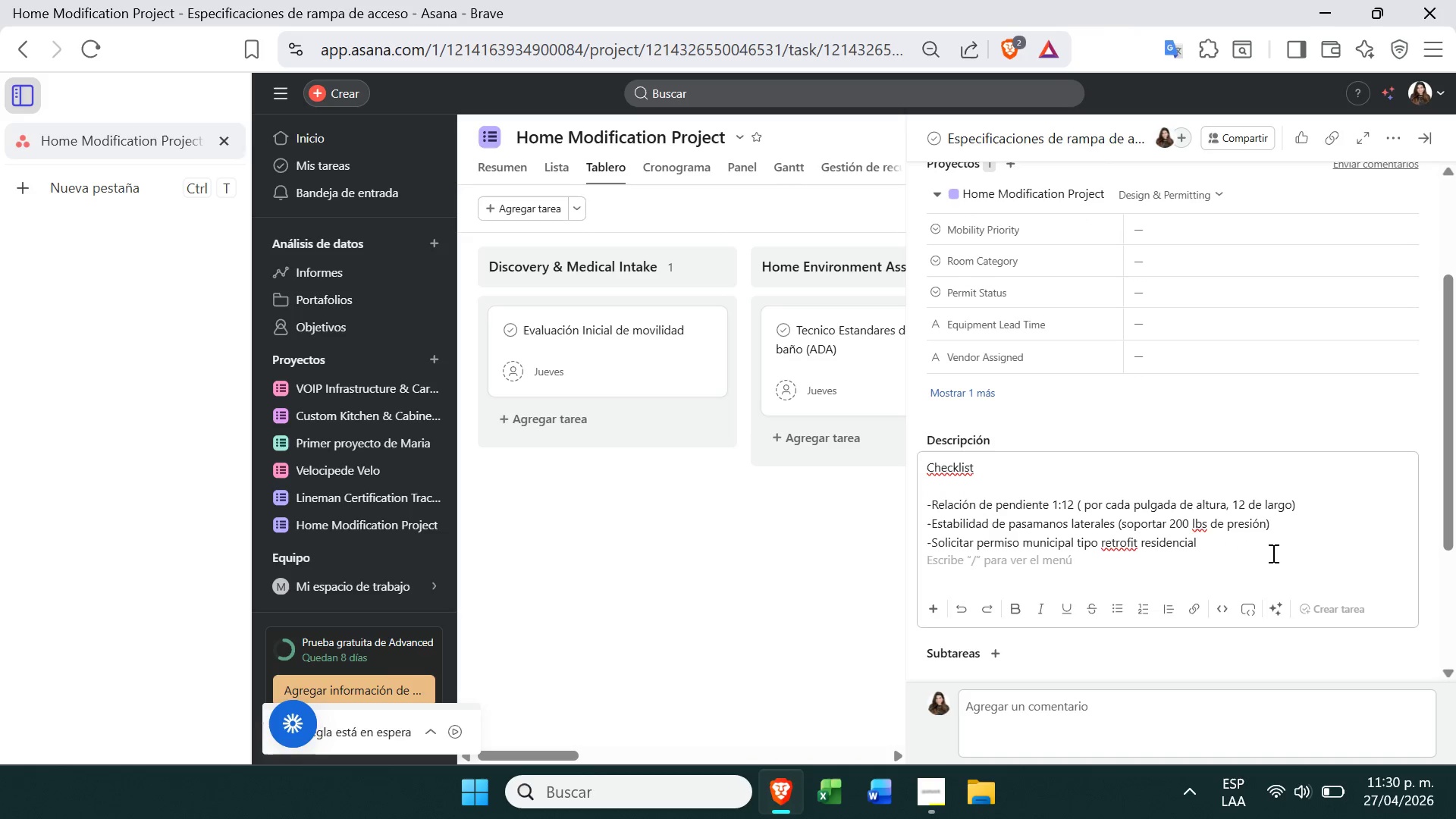 
type(Nota> cambiar a estado Issued para activar regla )
 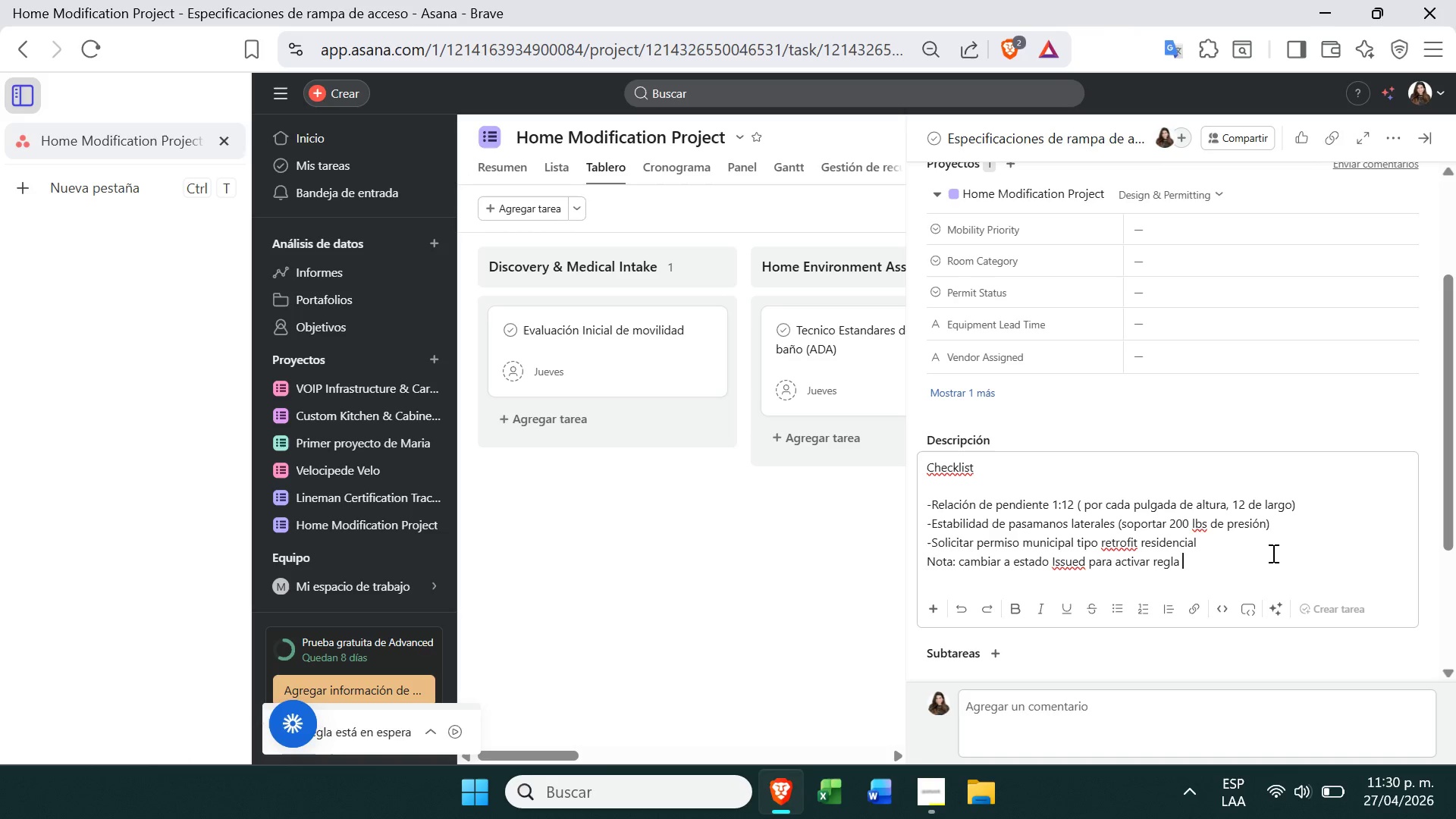 
wait(5.52)
 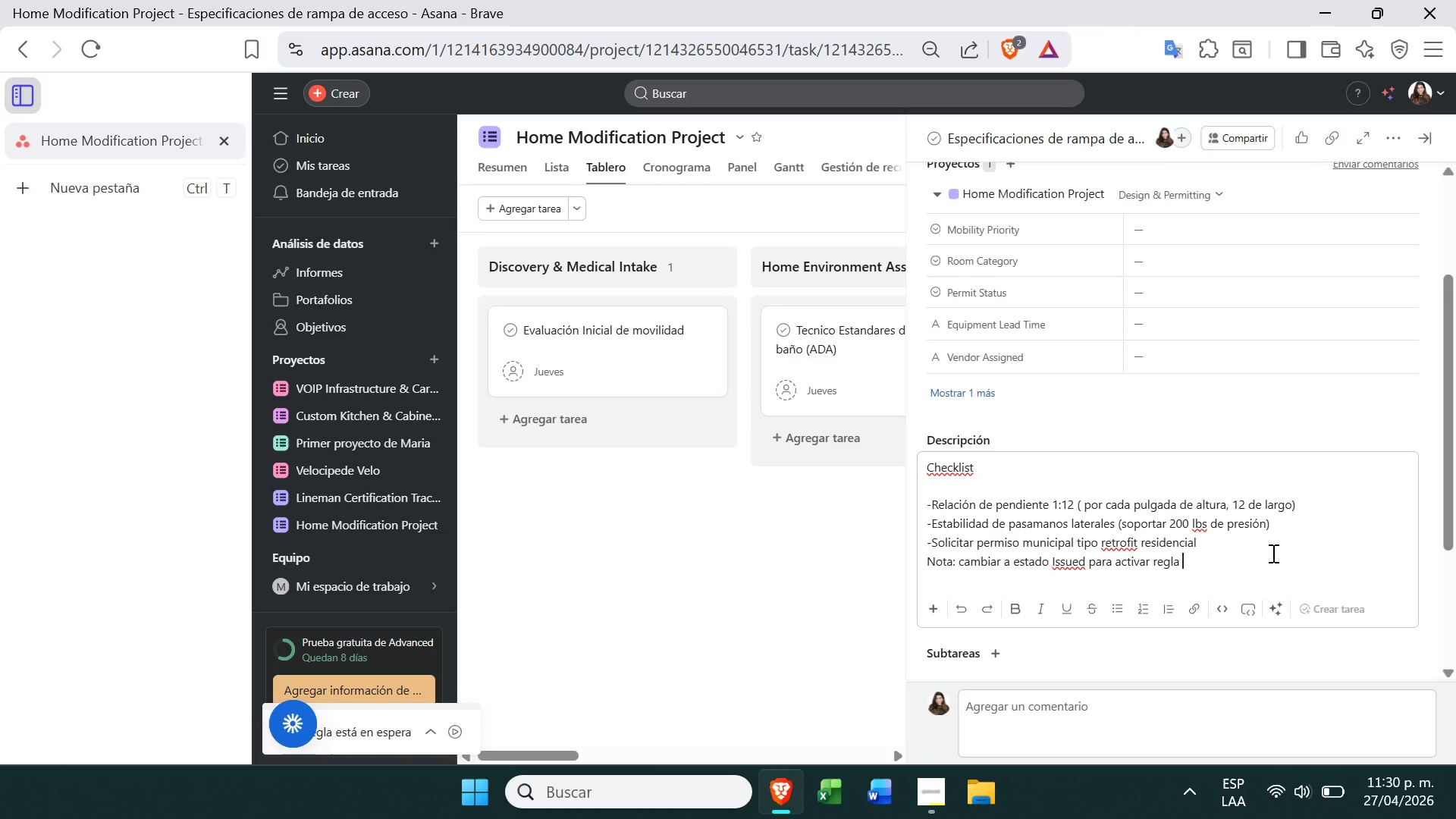 
type(de construccion.)
 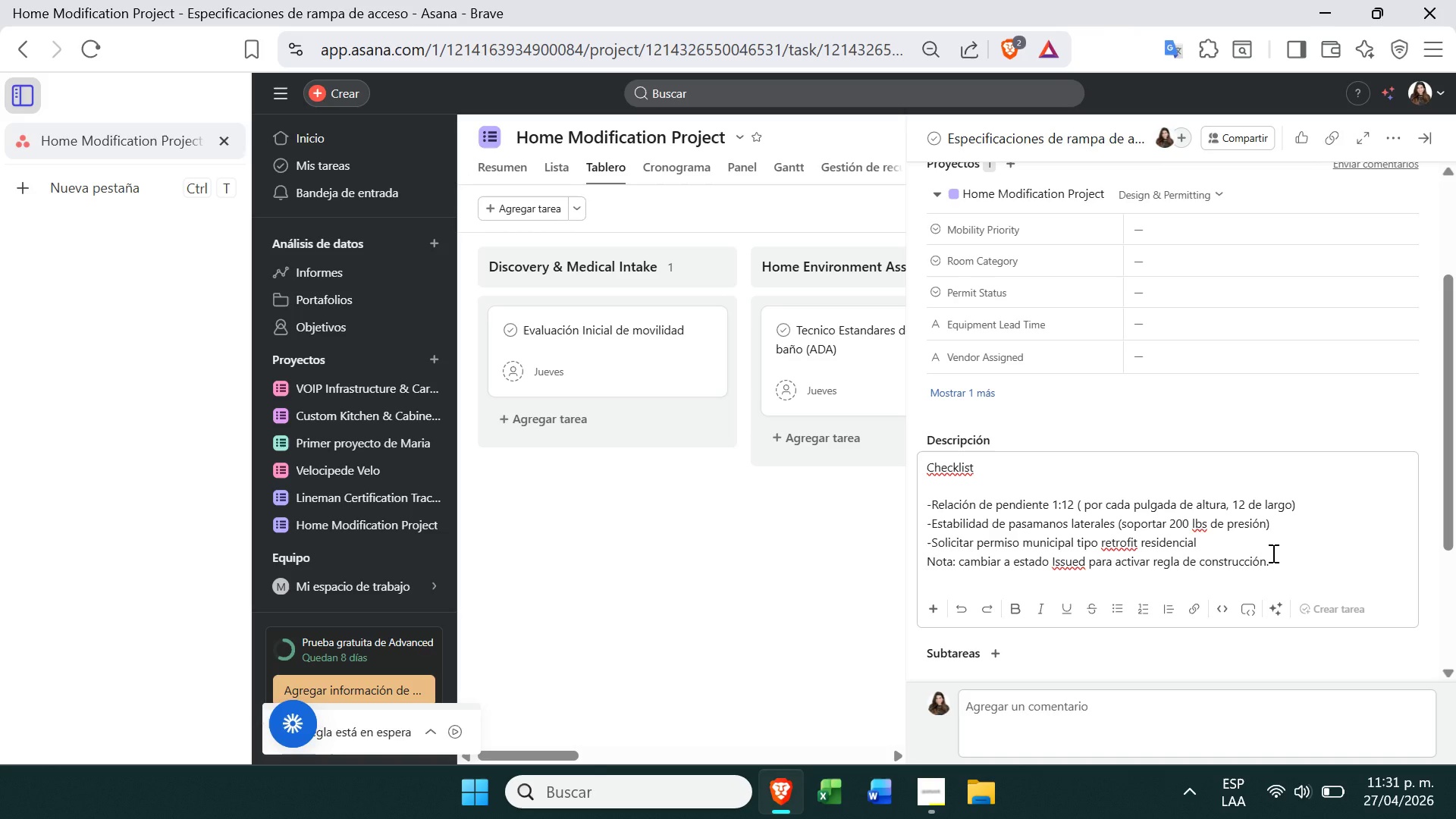 
hold_key(key=Semicolon, duration=0.31)
 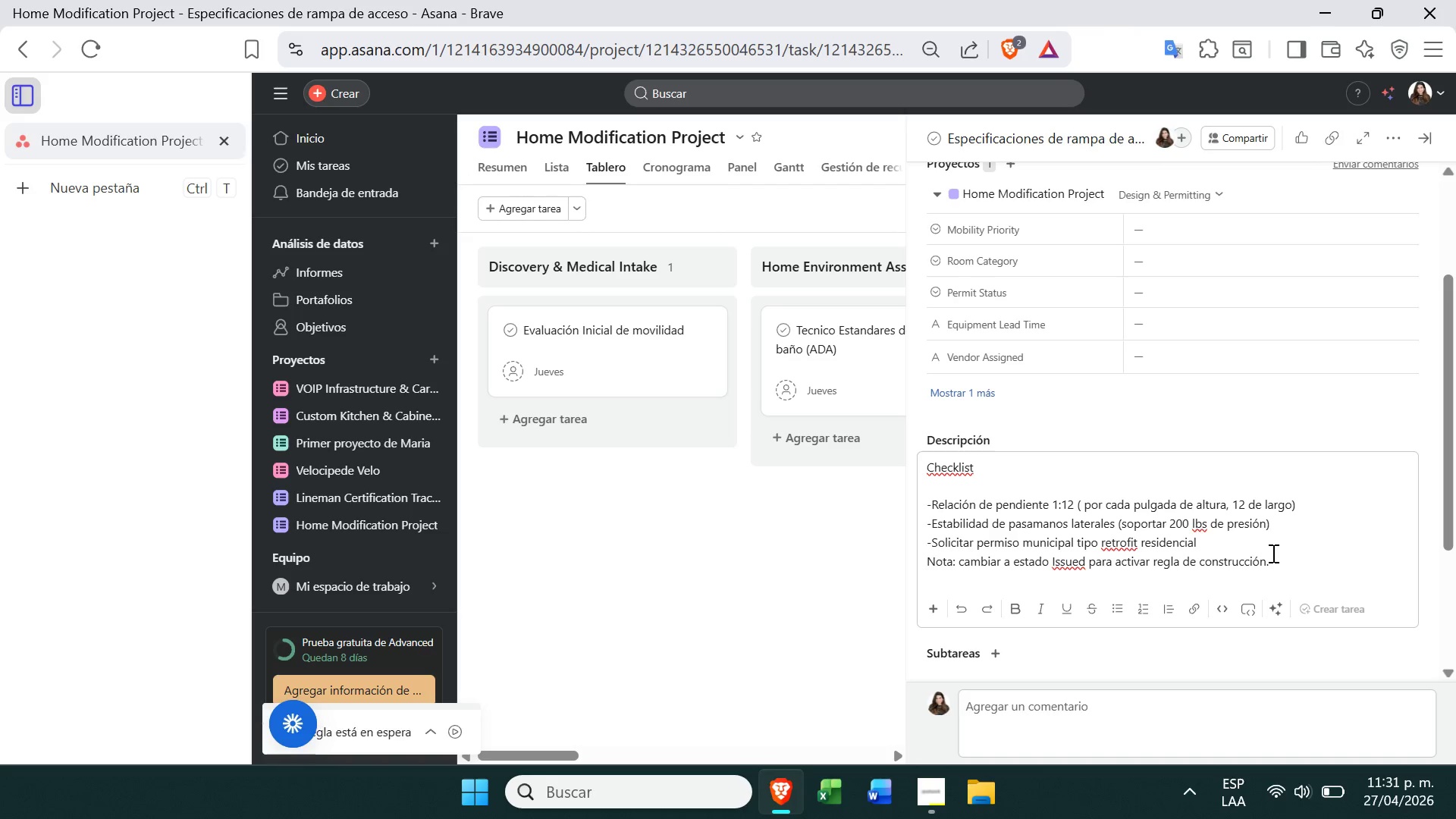 
left_click([805, 559])
 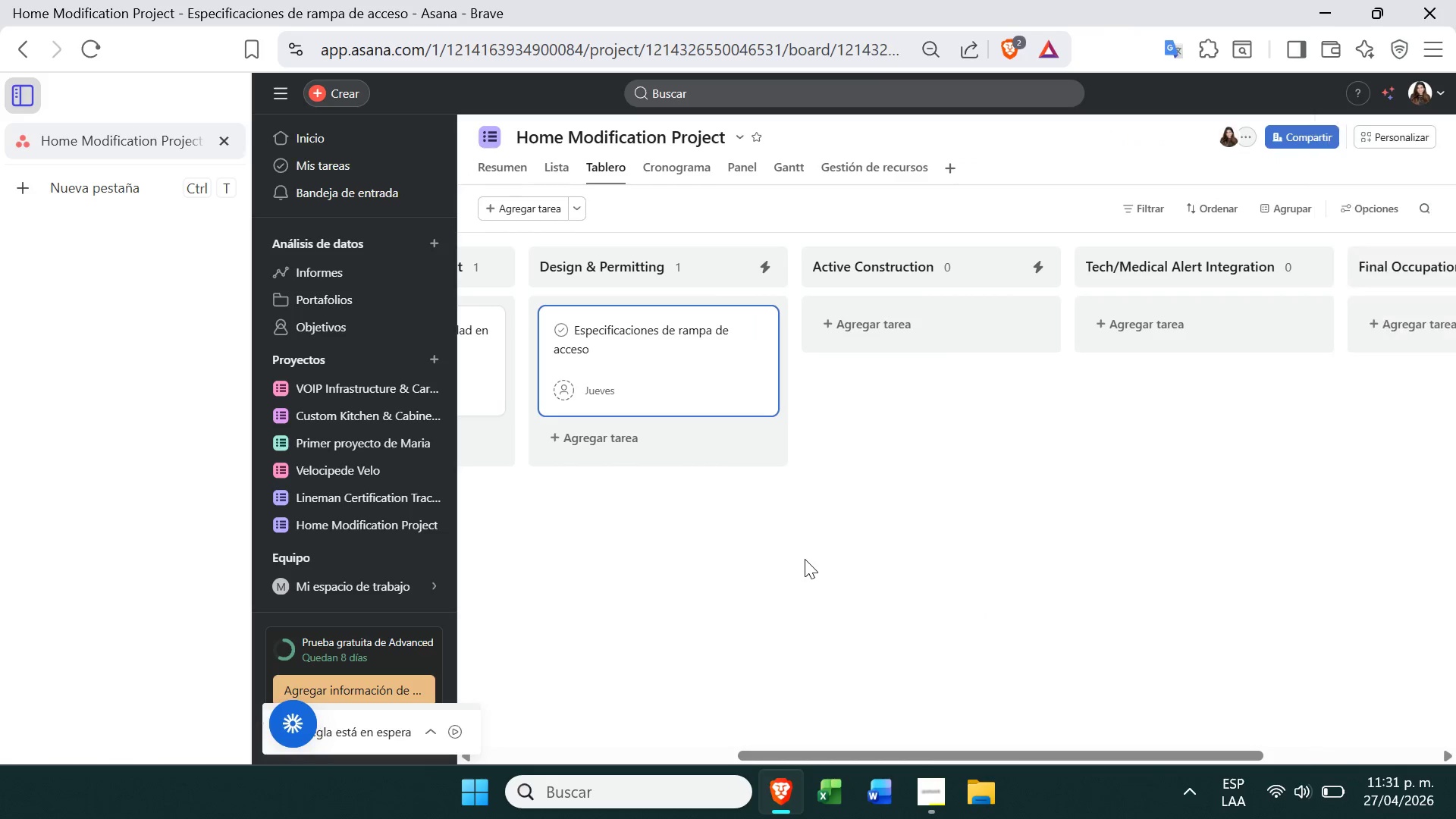 
mouse_move([729, 365])
 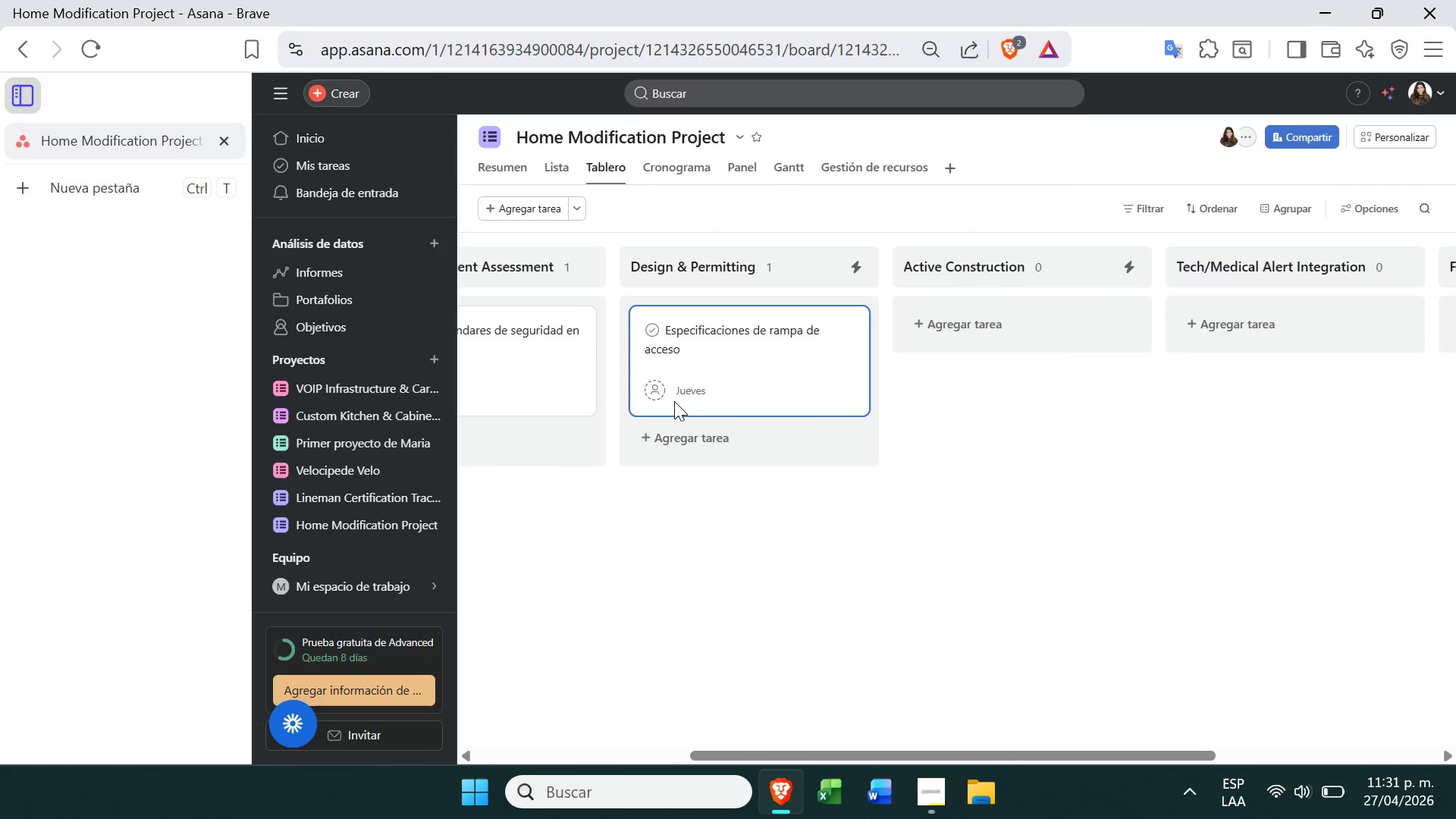 
left_click([939, 318])
 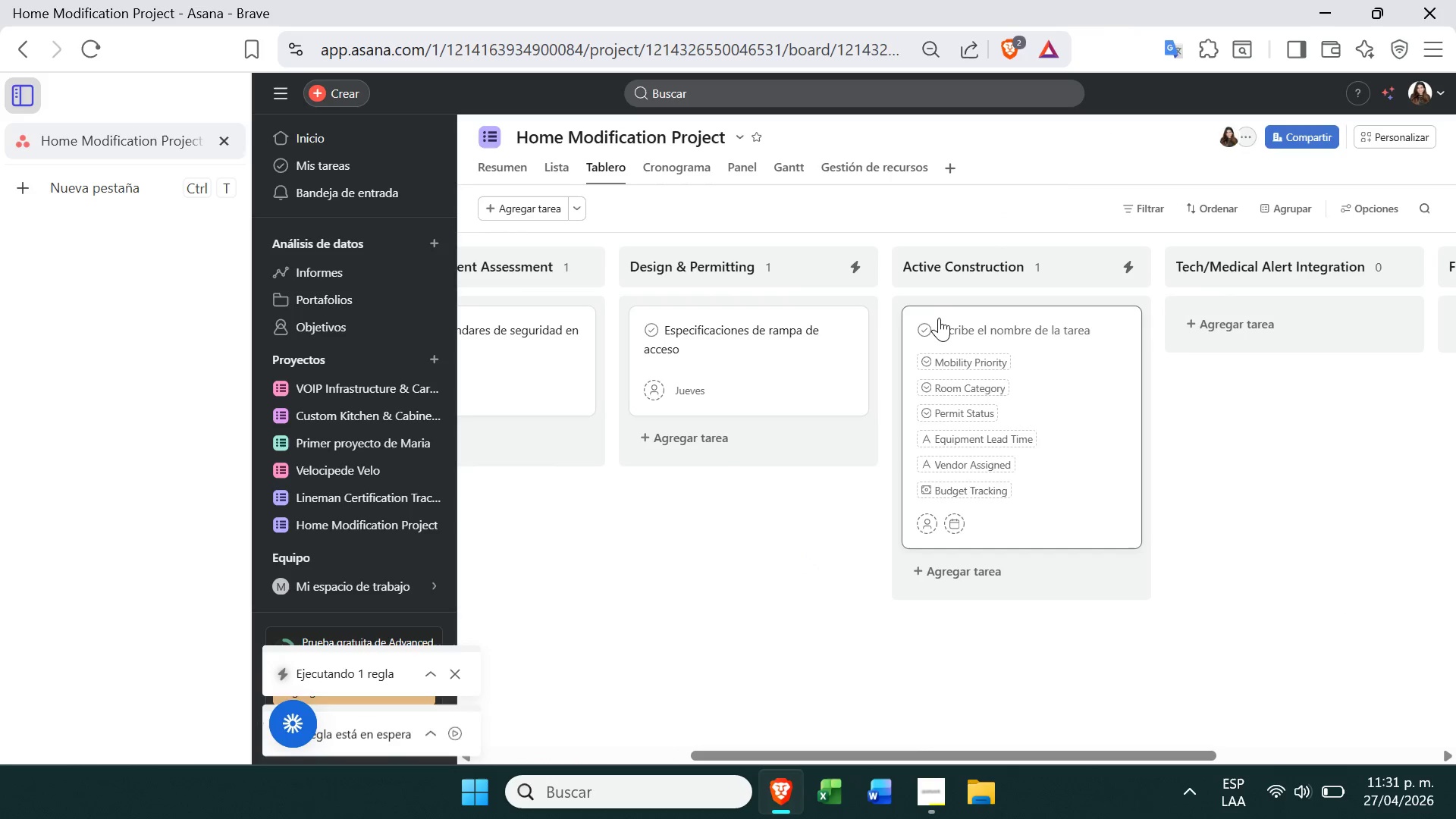 
left_click([988, 325])
 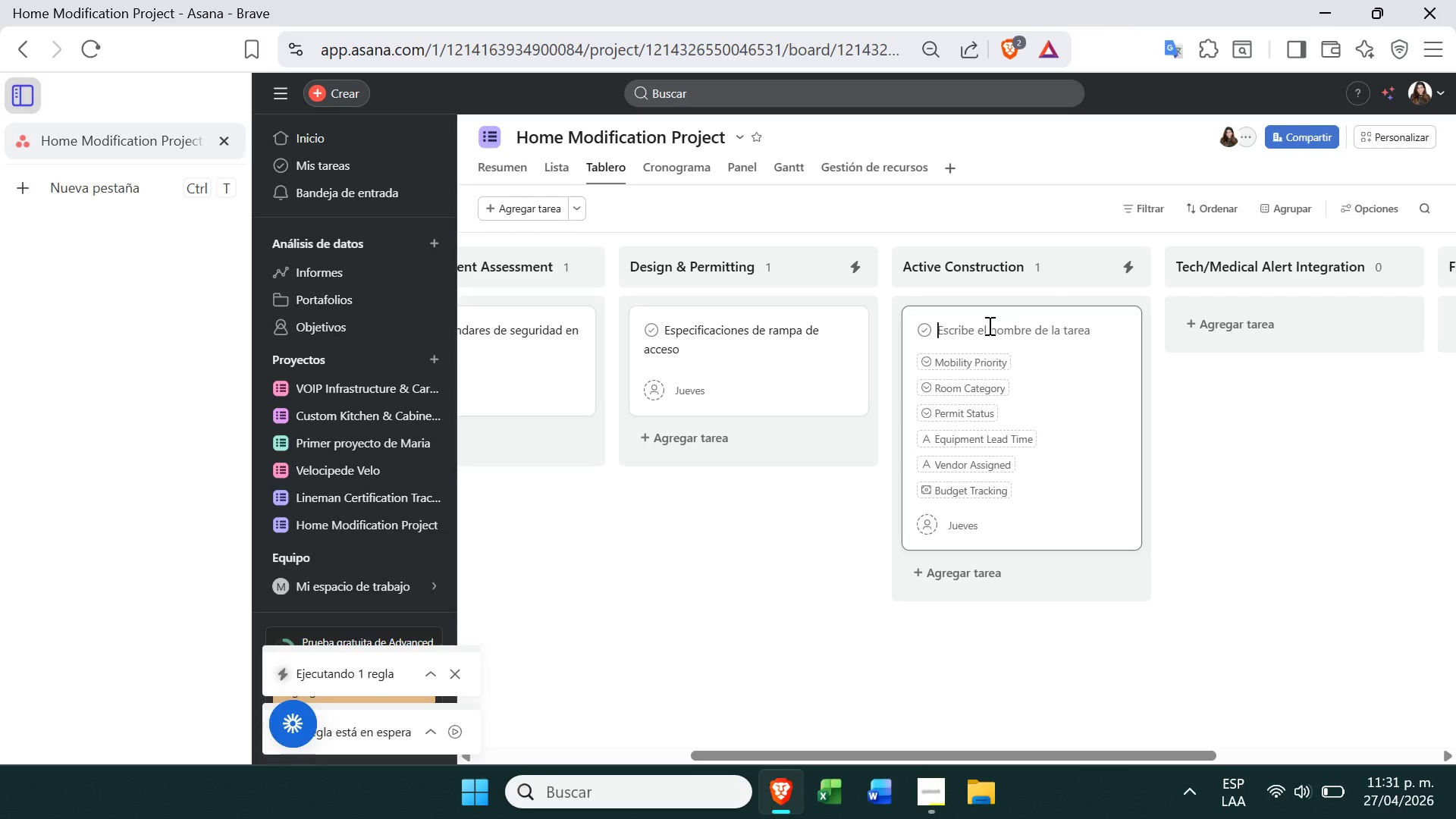 
type(Sincronizaci;on de sensores )
 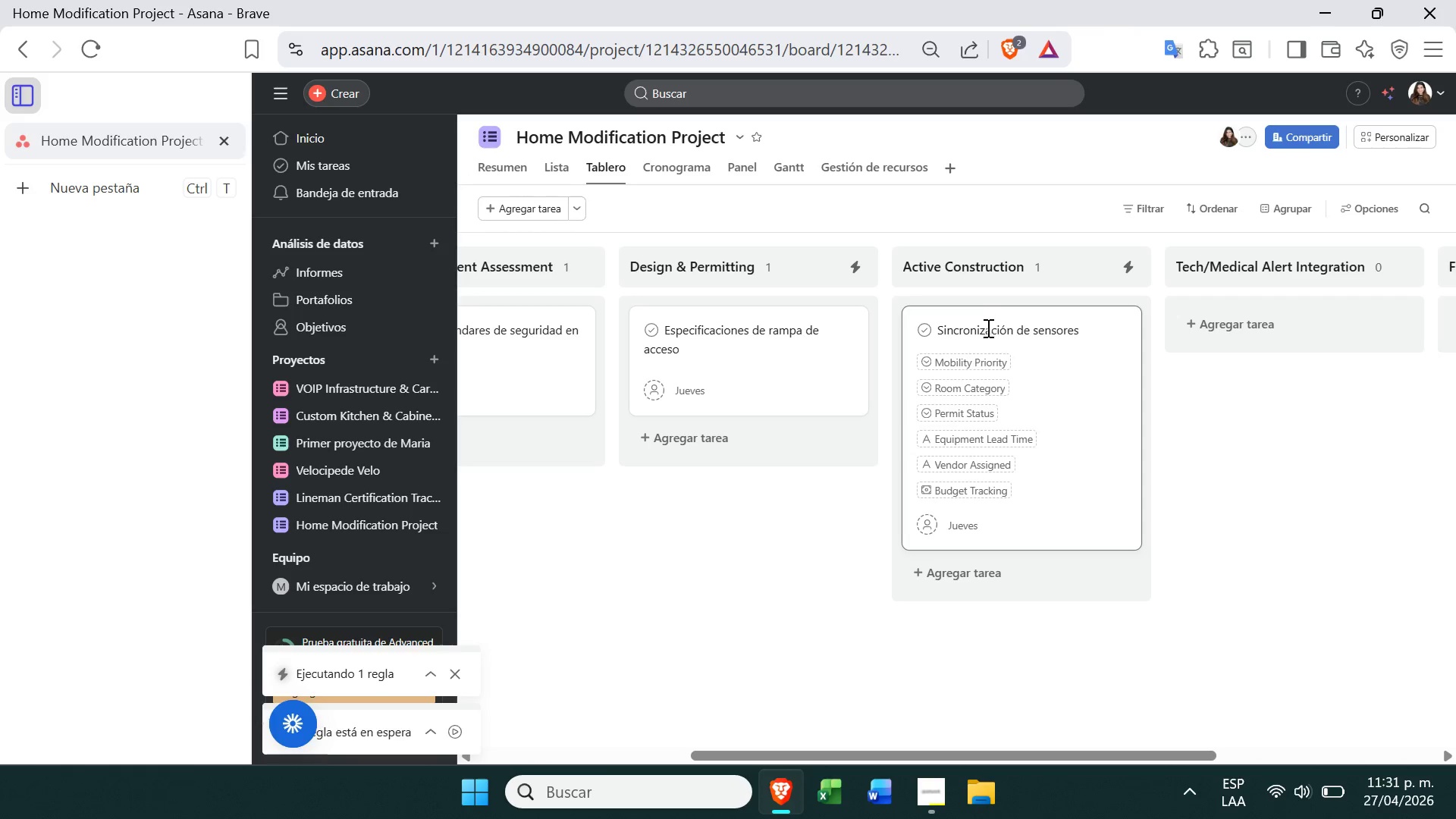 
type(y alertas )
 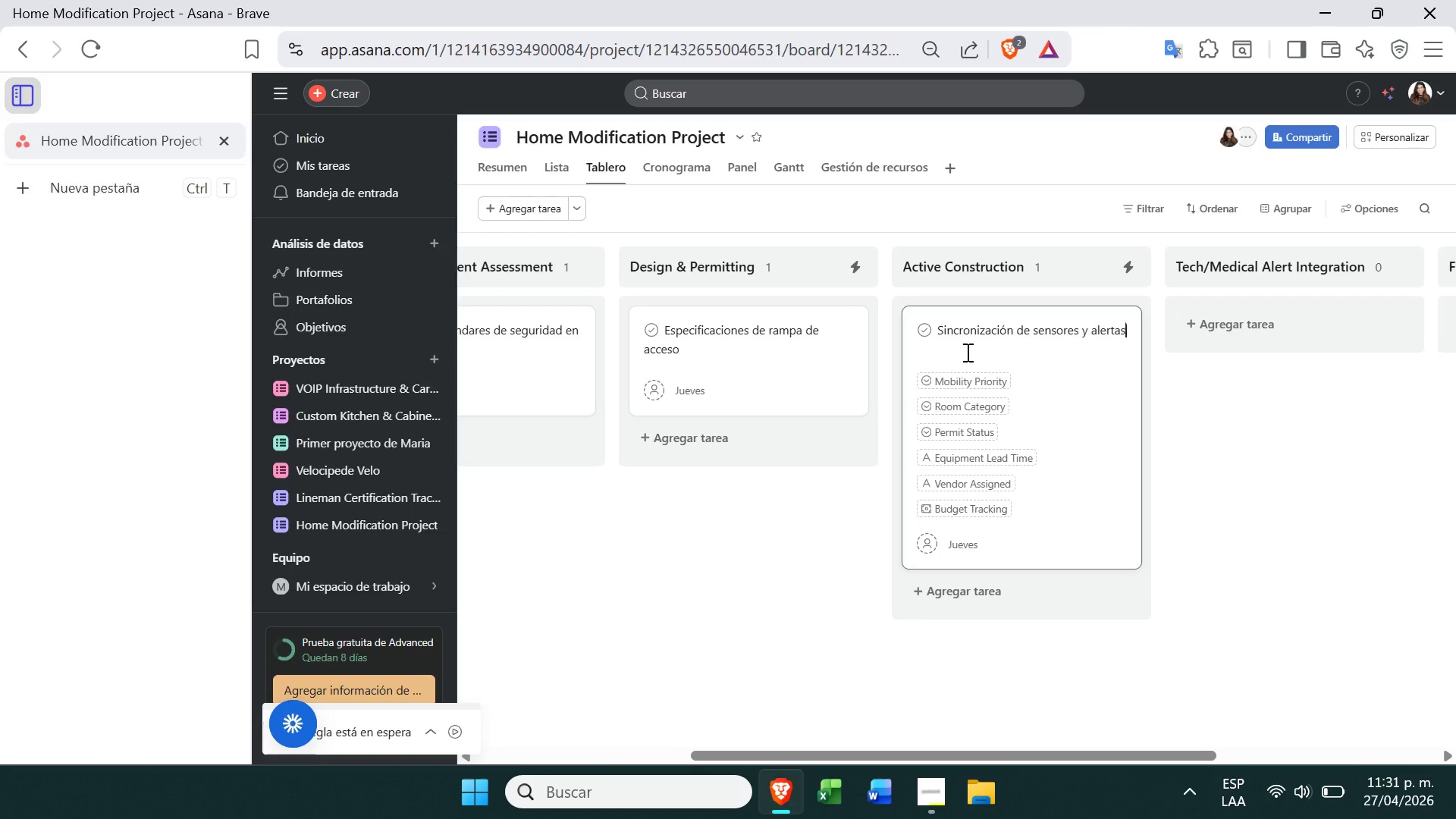 
wait(9.53)
 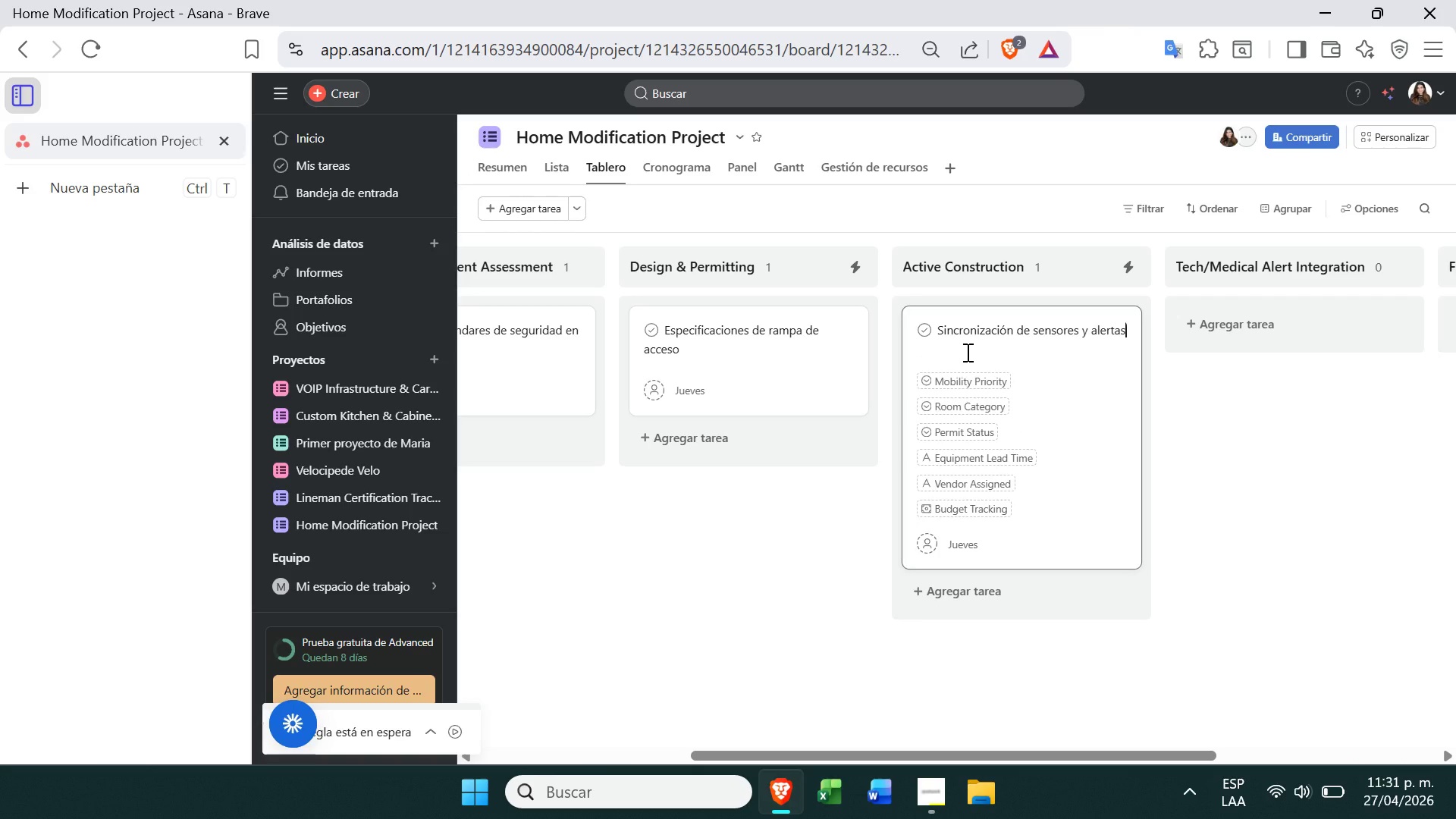 
left_click([1048, 405])
 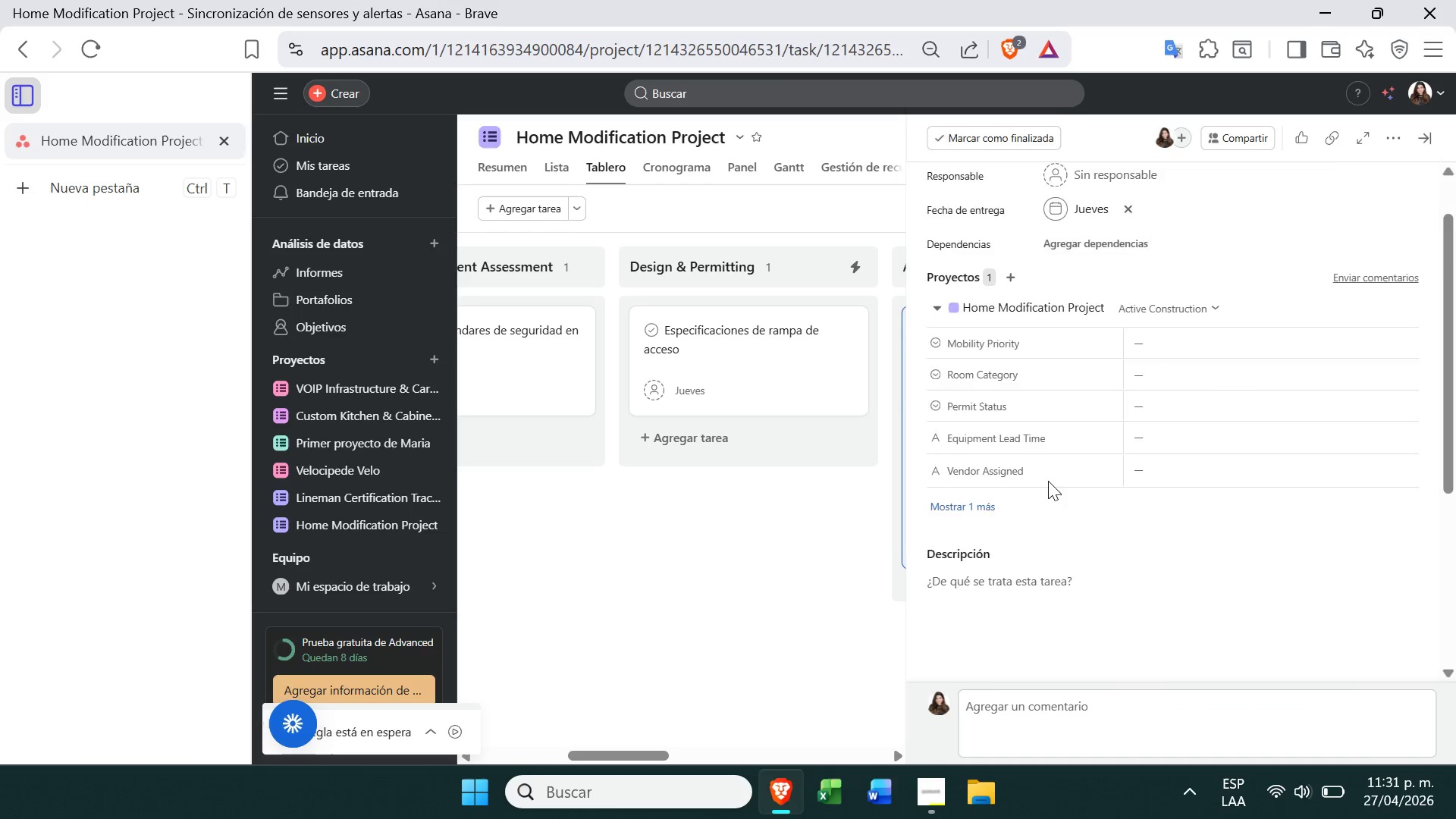 
left_click([1015, 477])
 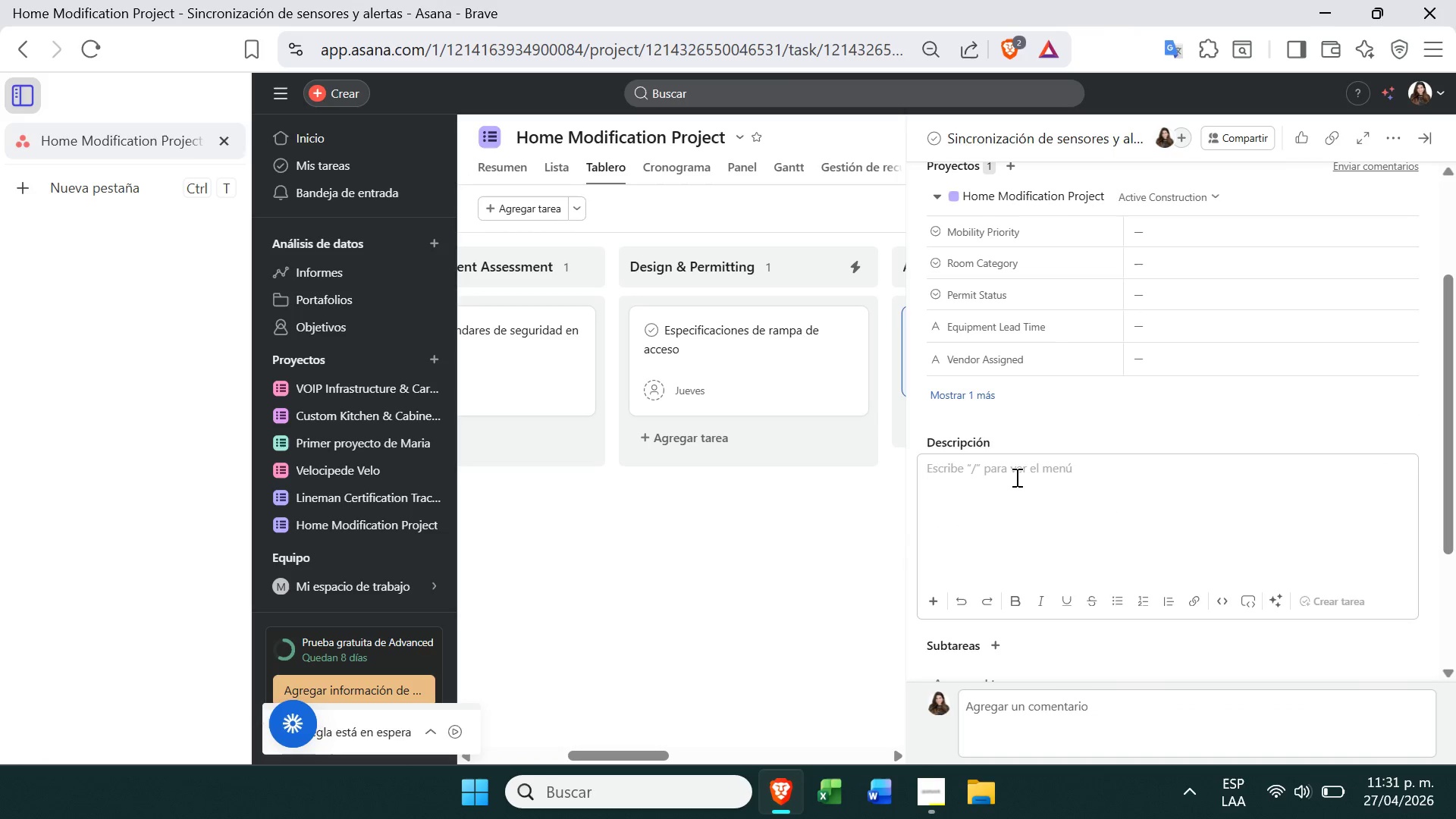 
type(Checklist )
 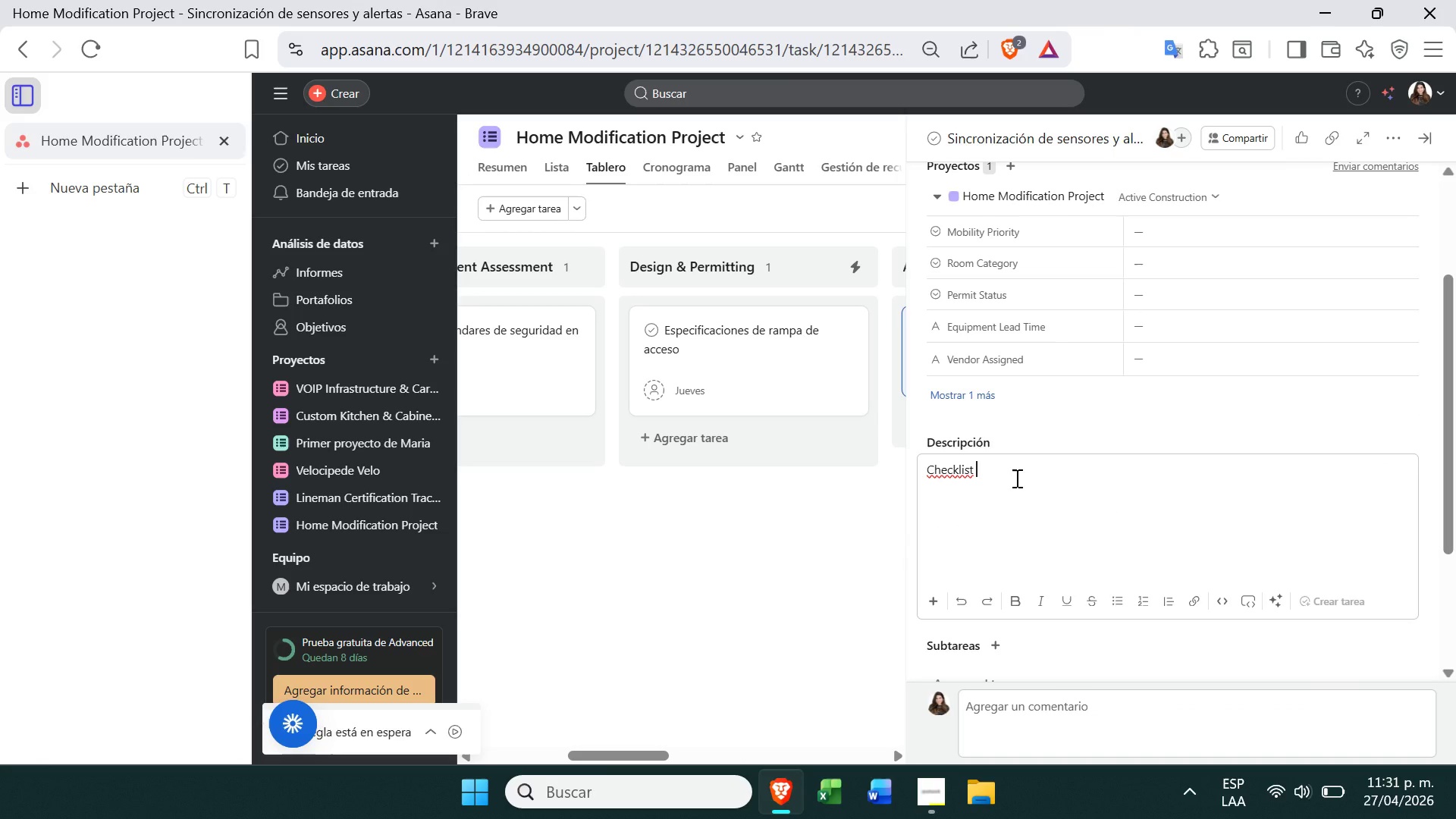 
key(Enter)
 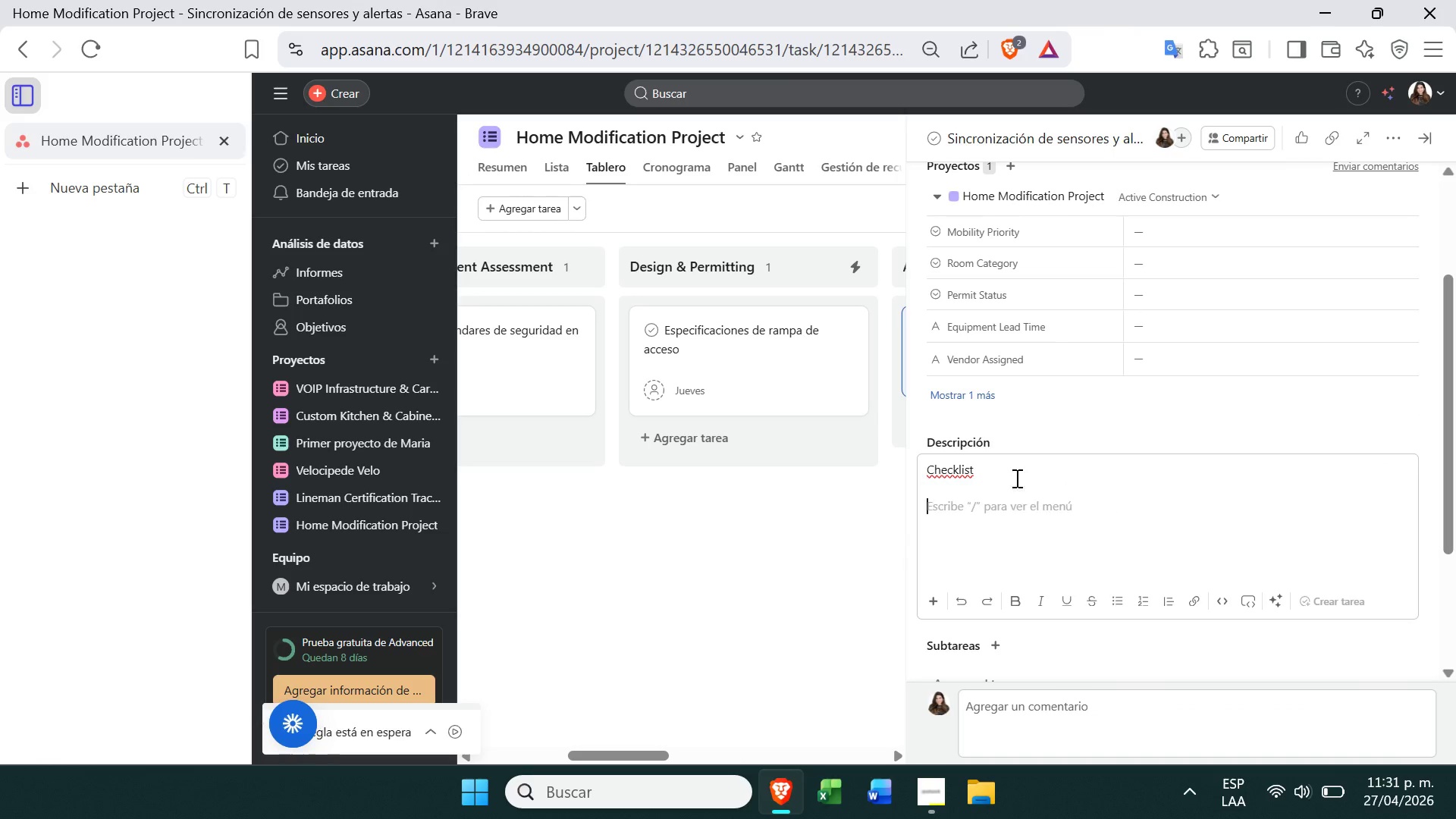 
key(Enter)
 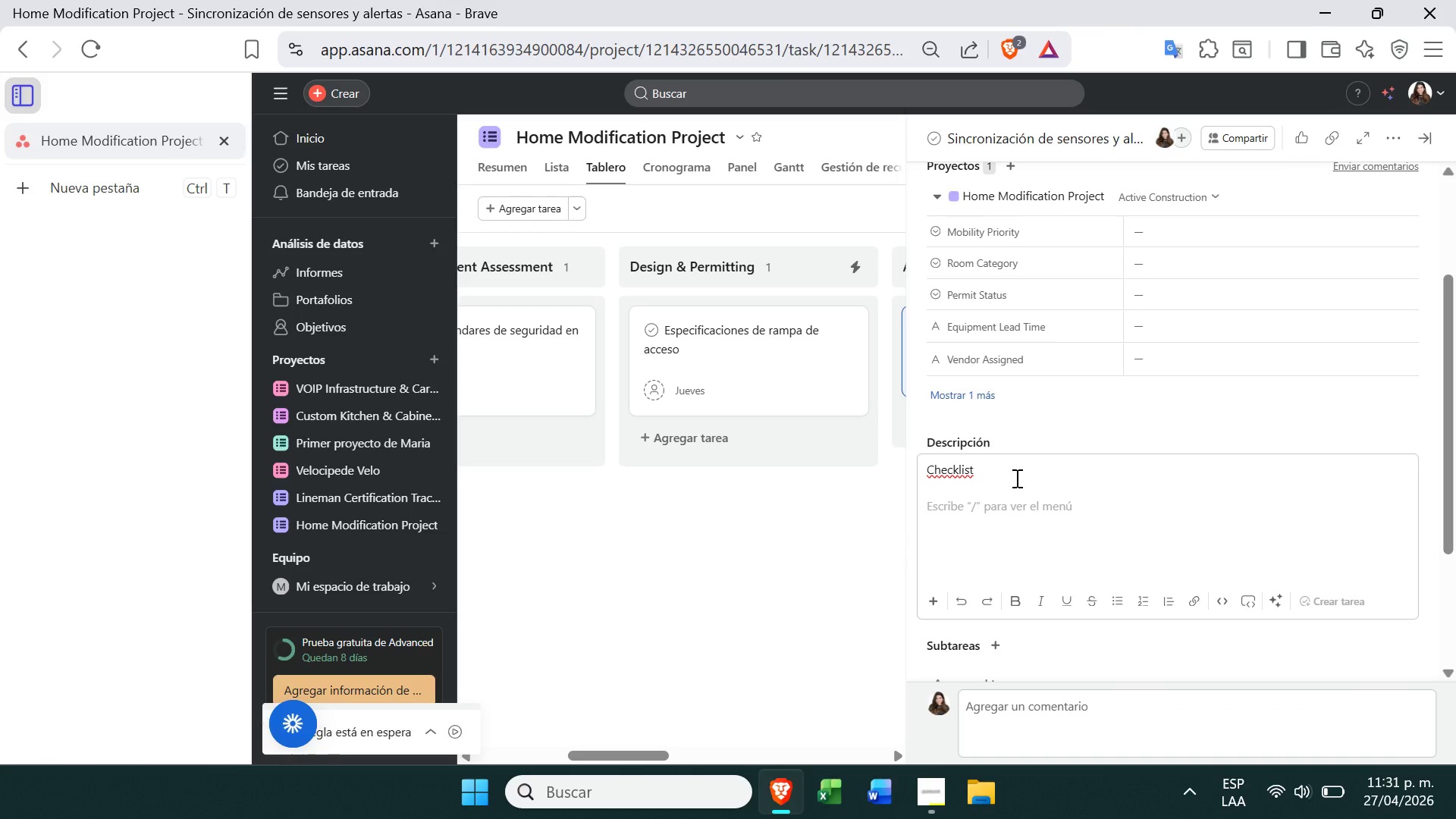 
type(-Un)
key(Backspace)
type(bicaci;on de sensores de caida d)
key(Backspace)
type(en puntos ciegos * pasillos y ba`os()
 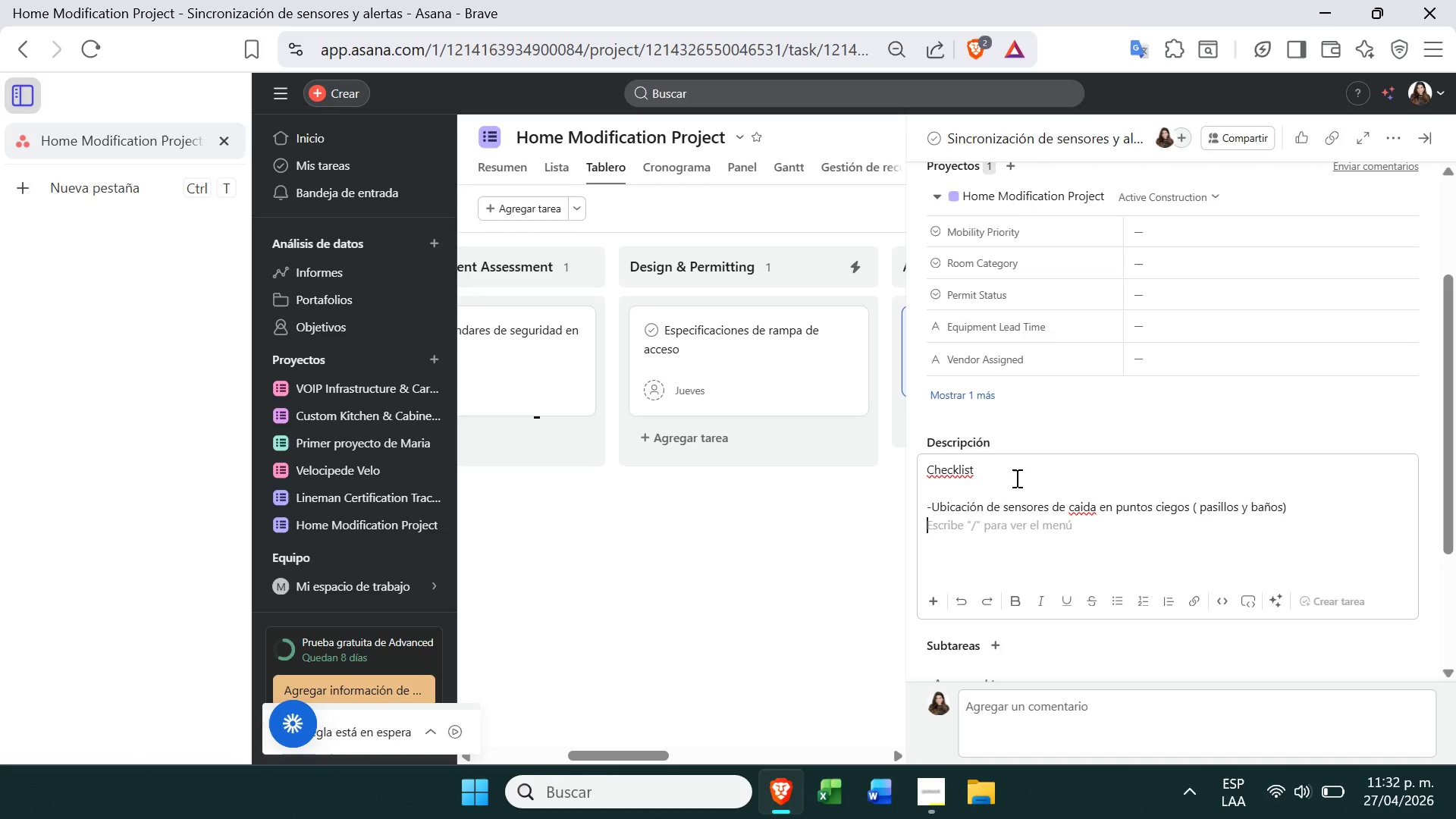 
 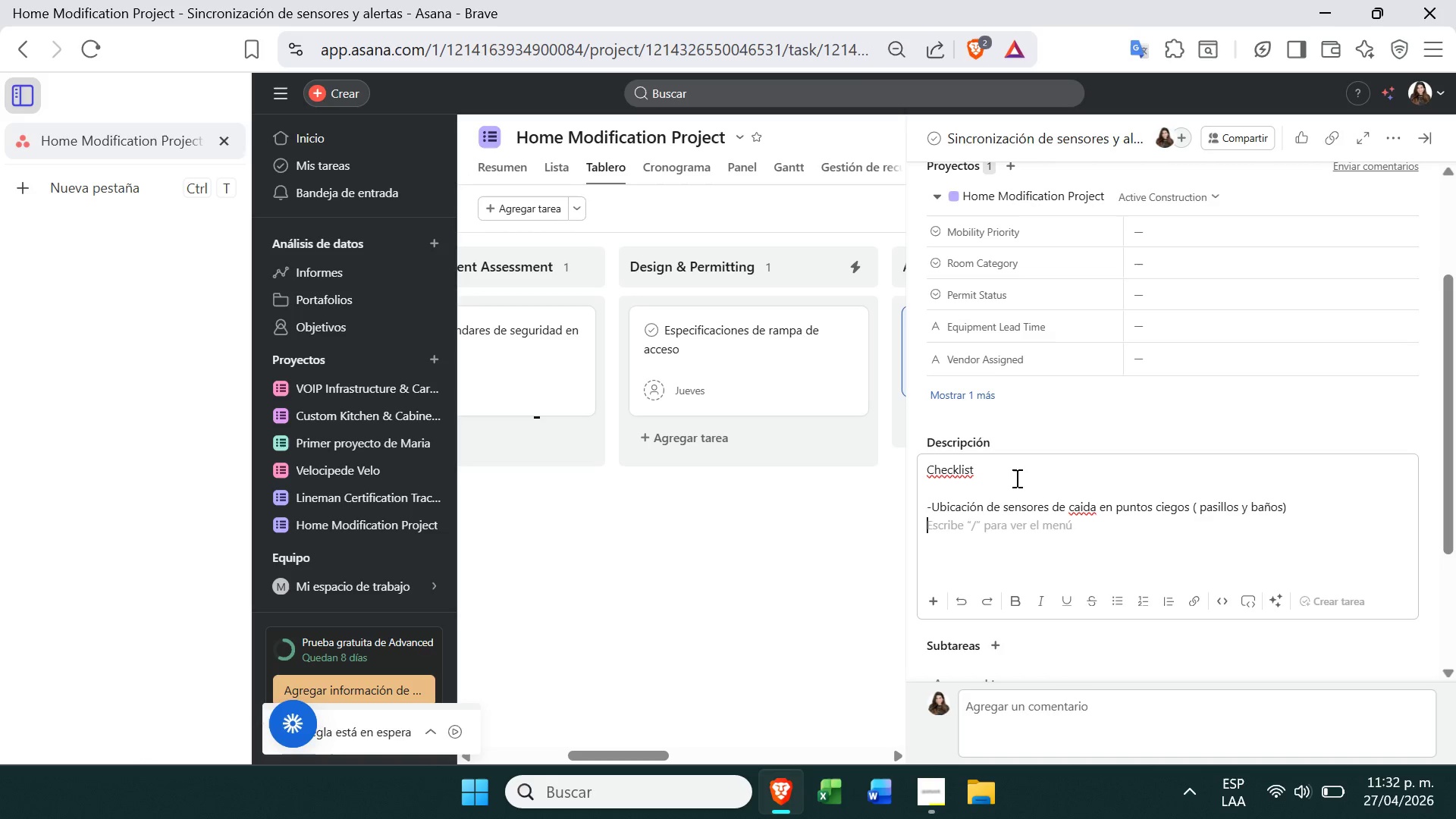 
key(Enter)
 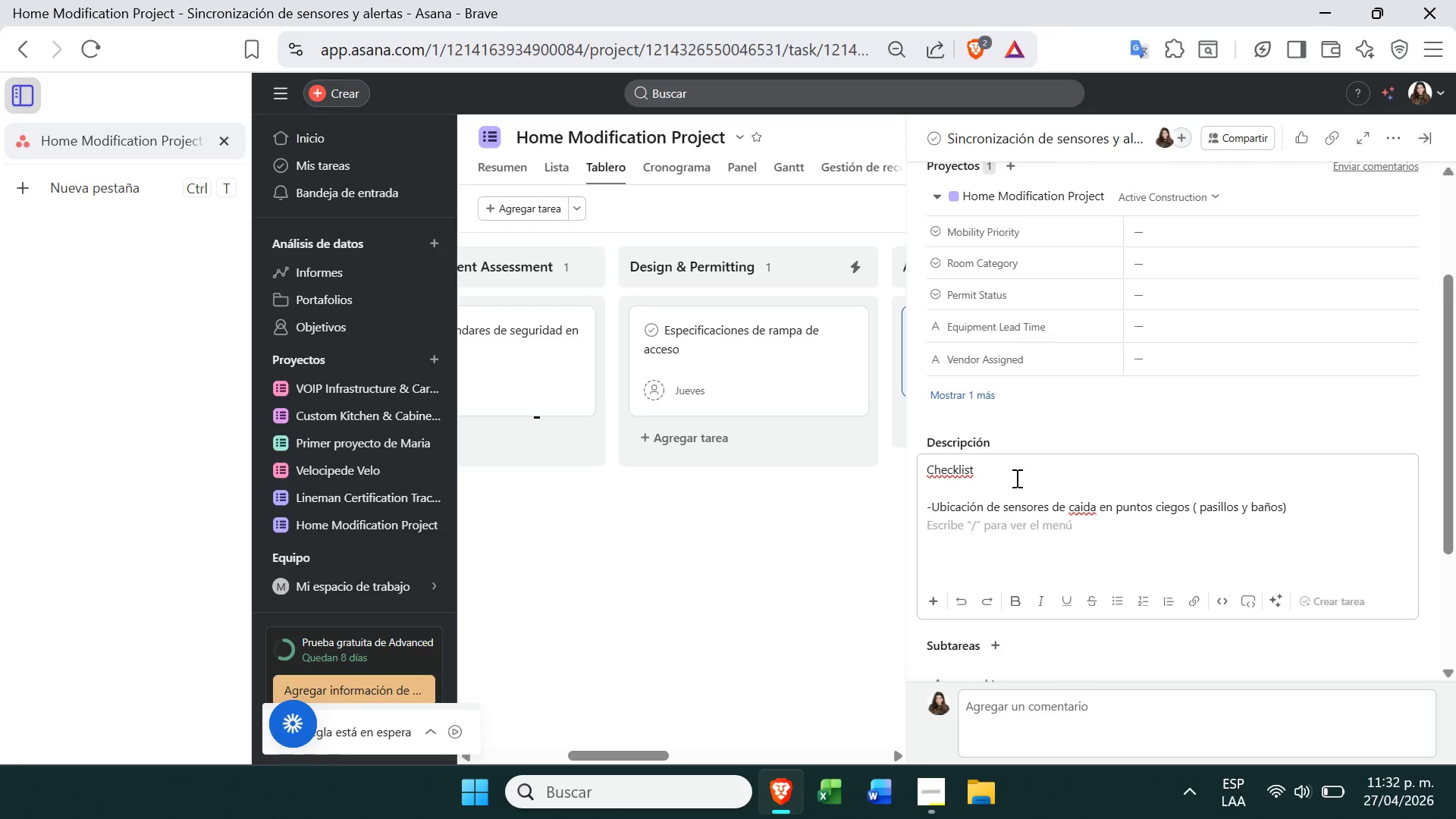 
type(-Sincronizaci;on de reloj inteligente con el )
 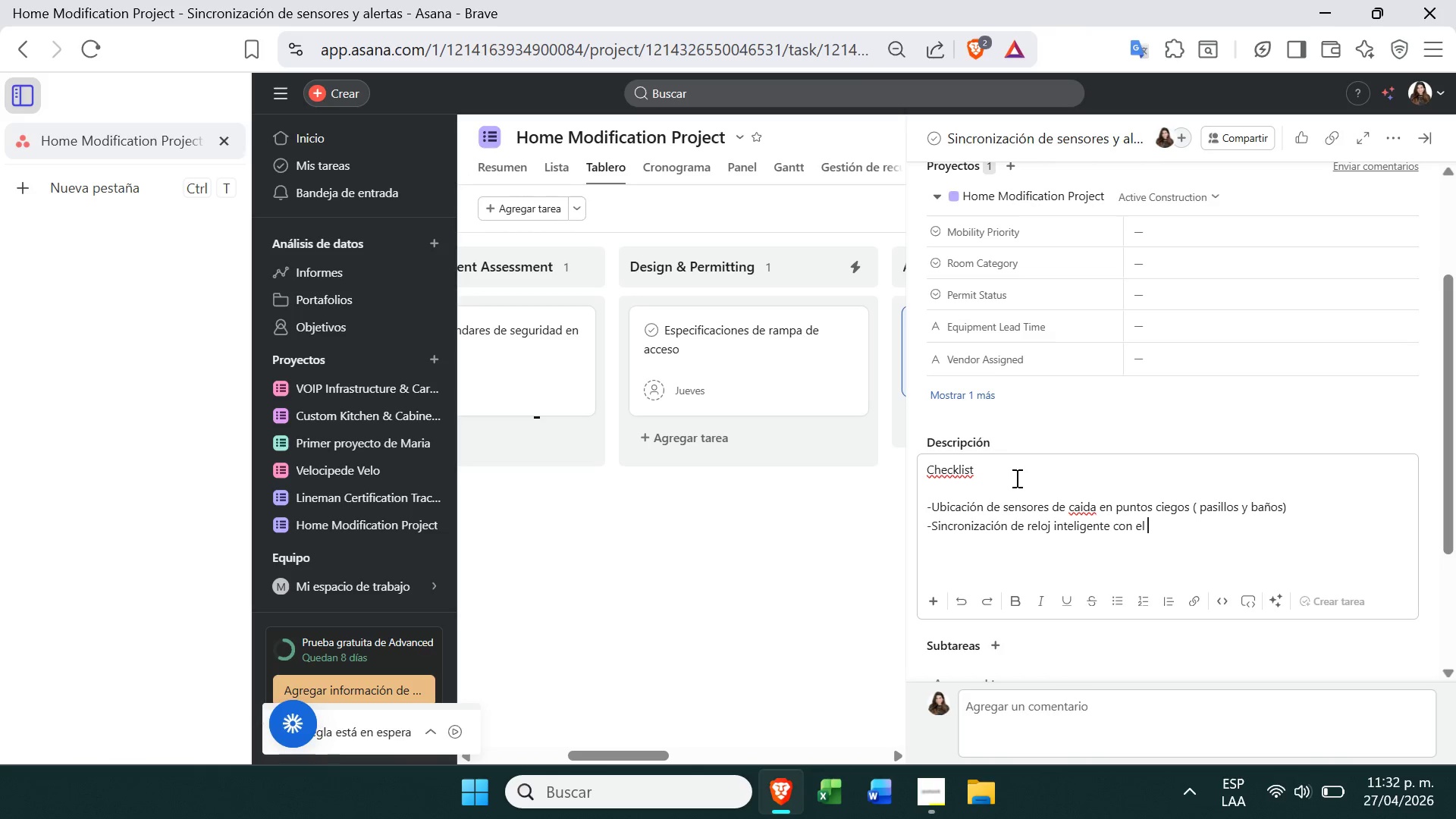 
type(hub central)
 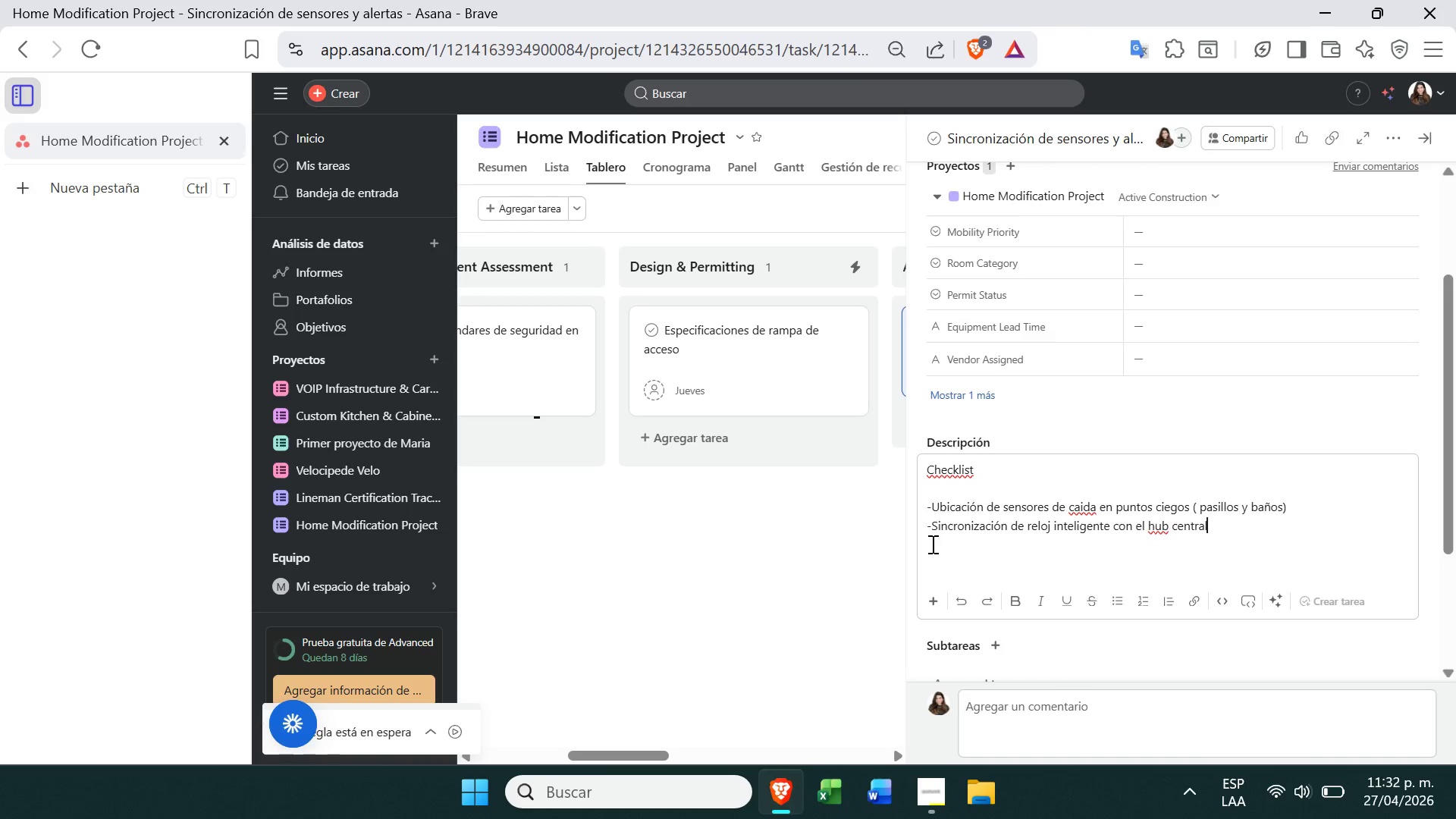 
key(Enter)
 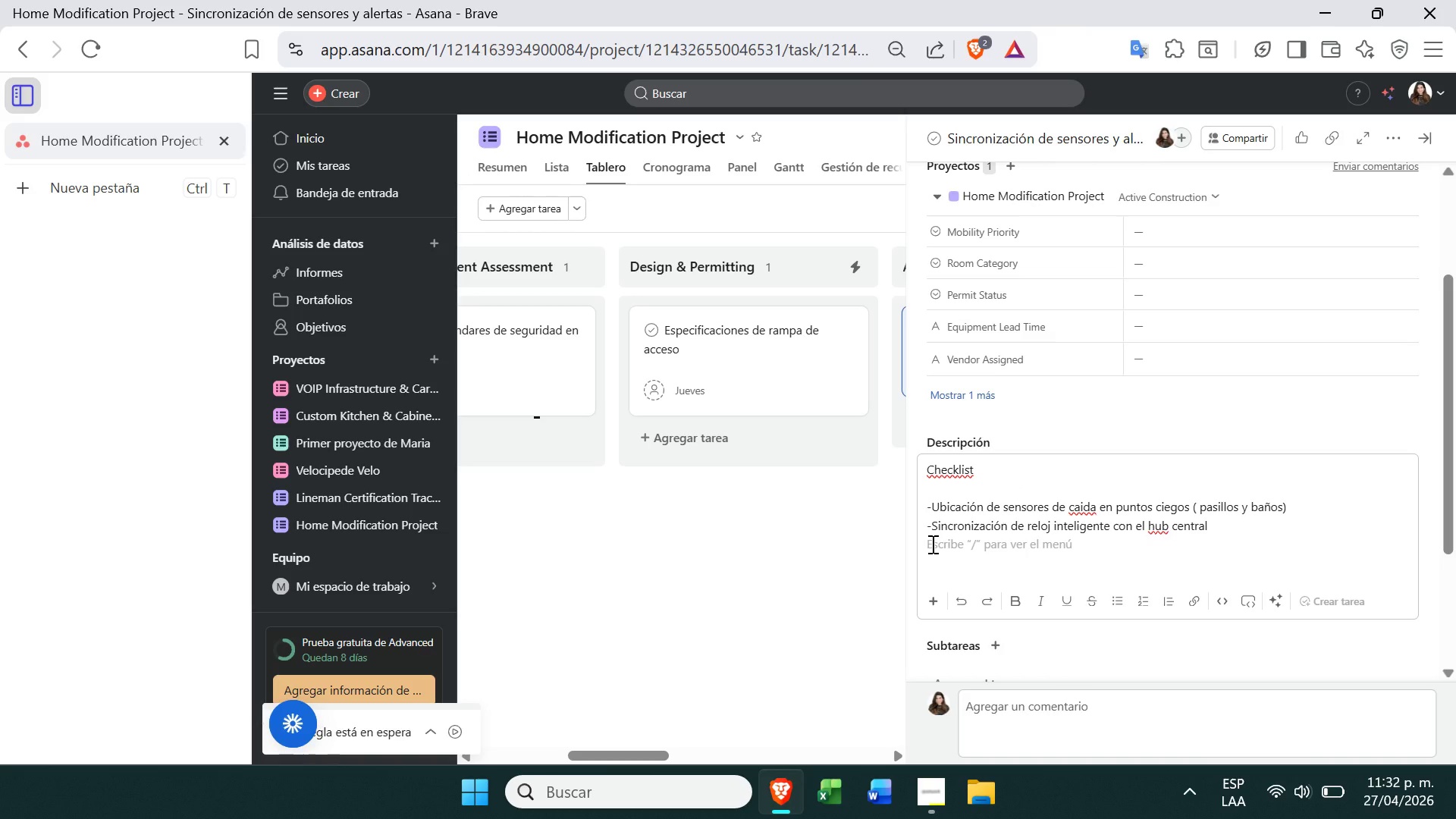 
type(-configurar )
 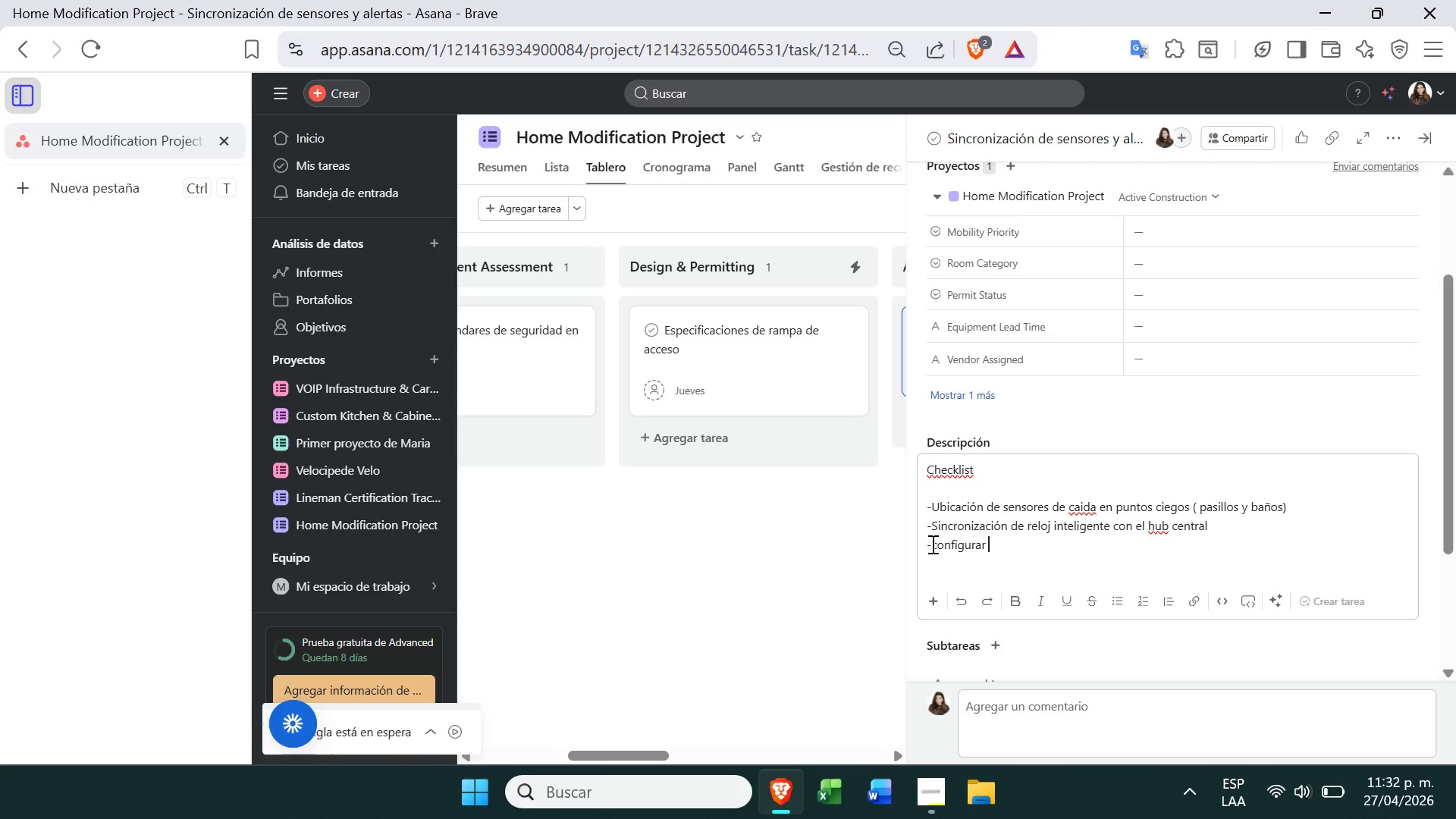 
type(noi)
key(Backspace)
type(tificaciones push para las )
key(Backspace)
key(Backspace)
key(Backspace)
type(os 3 contactos de emergencia.)
 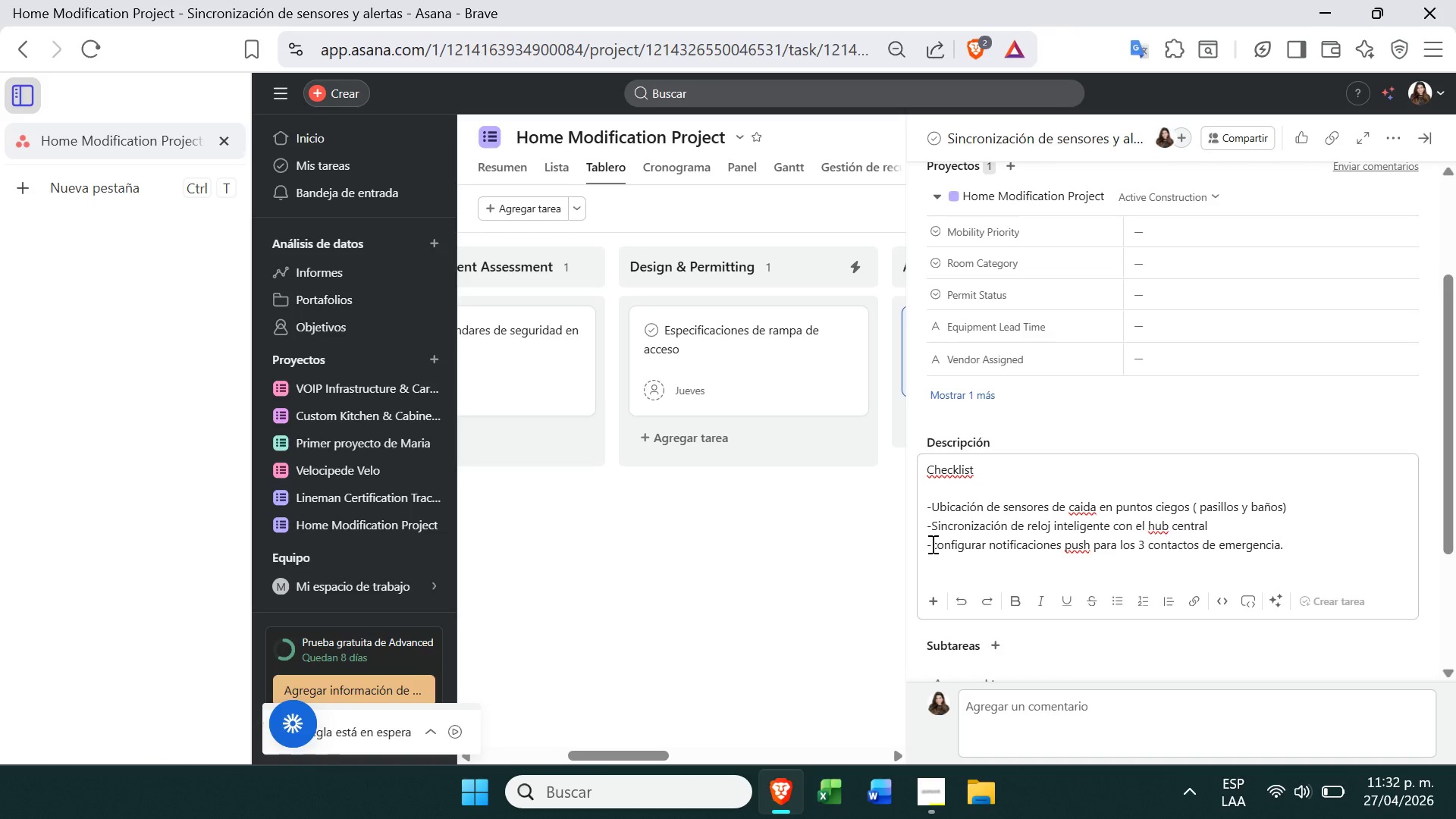 
key(Enter)
 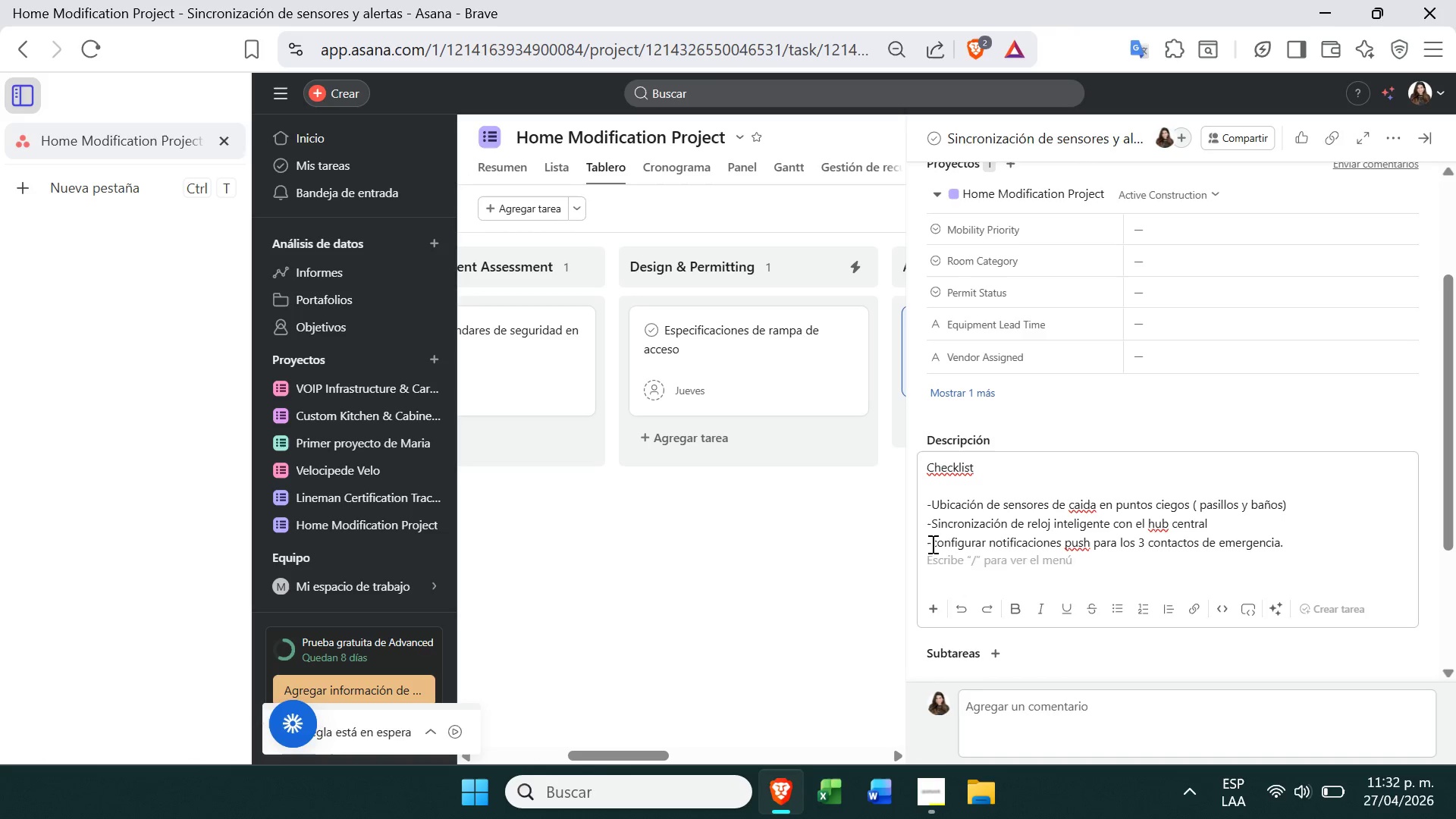 
type(-prueba de caida simulada para validar tiempo de respuesta)
 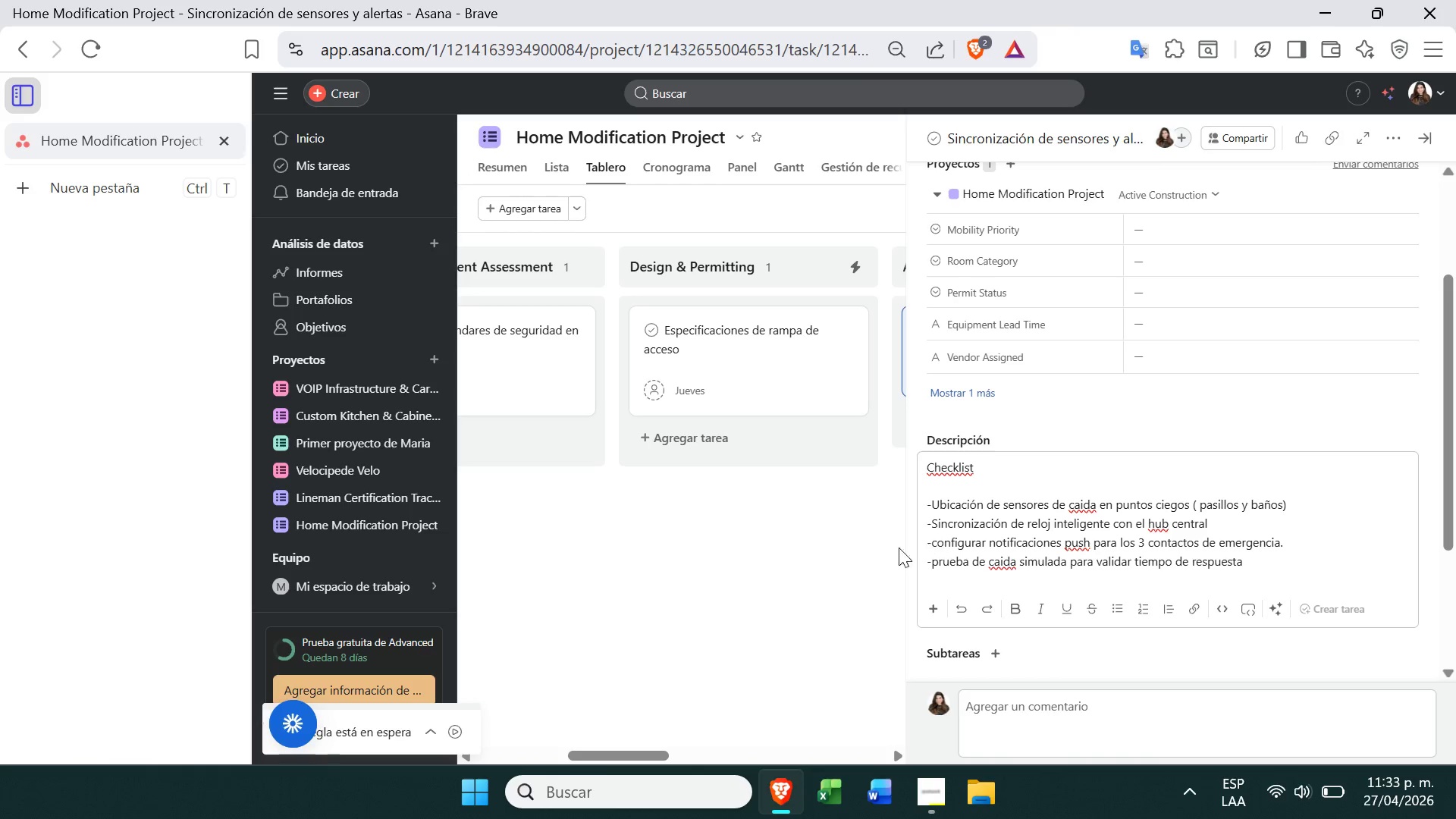 
left_click([824, 579])
 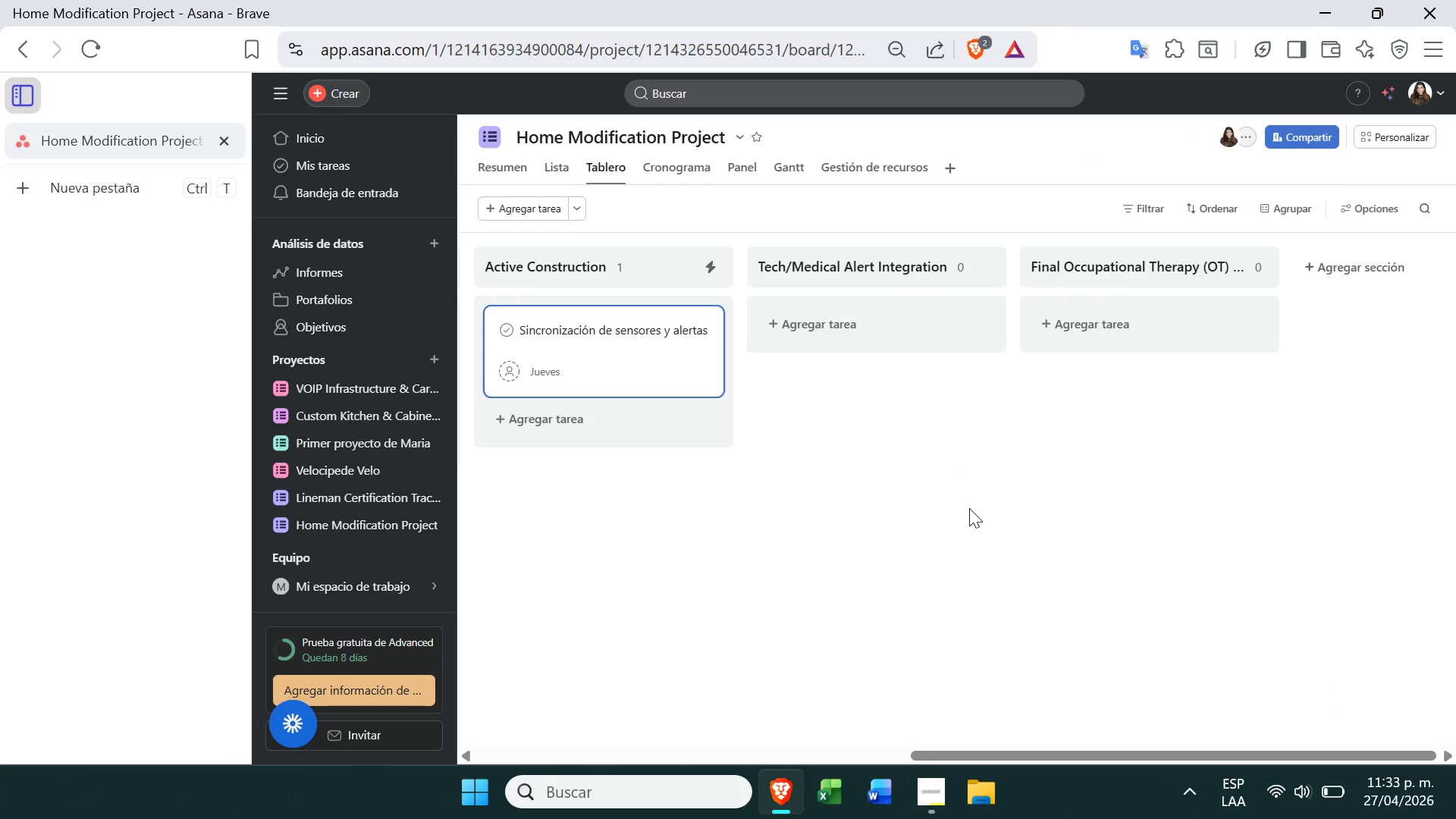 
left_click([876, 337])
 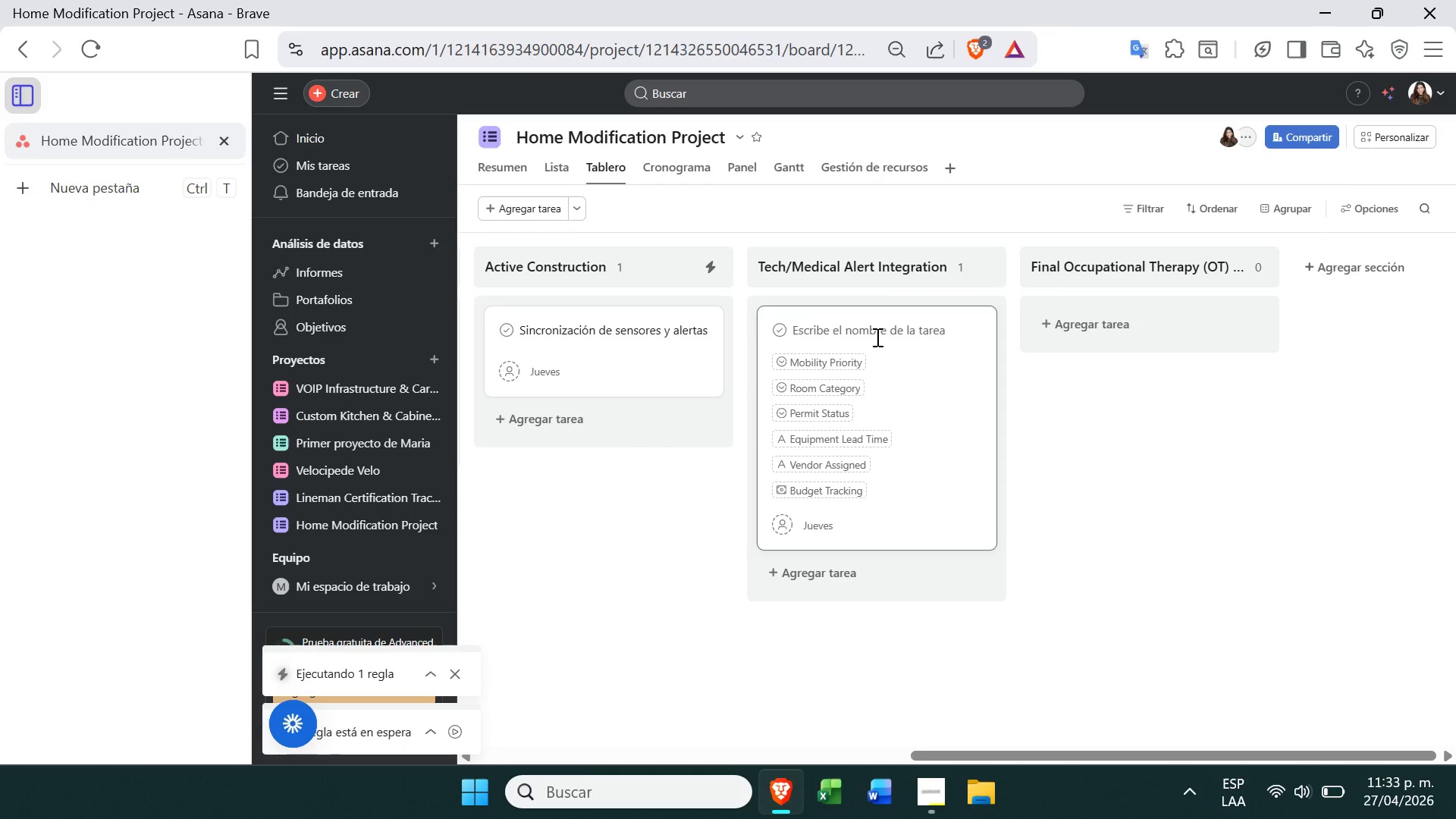 
type(Entrega final y prueba de vida diaria)
 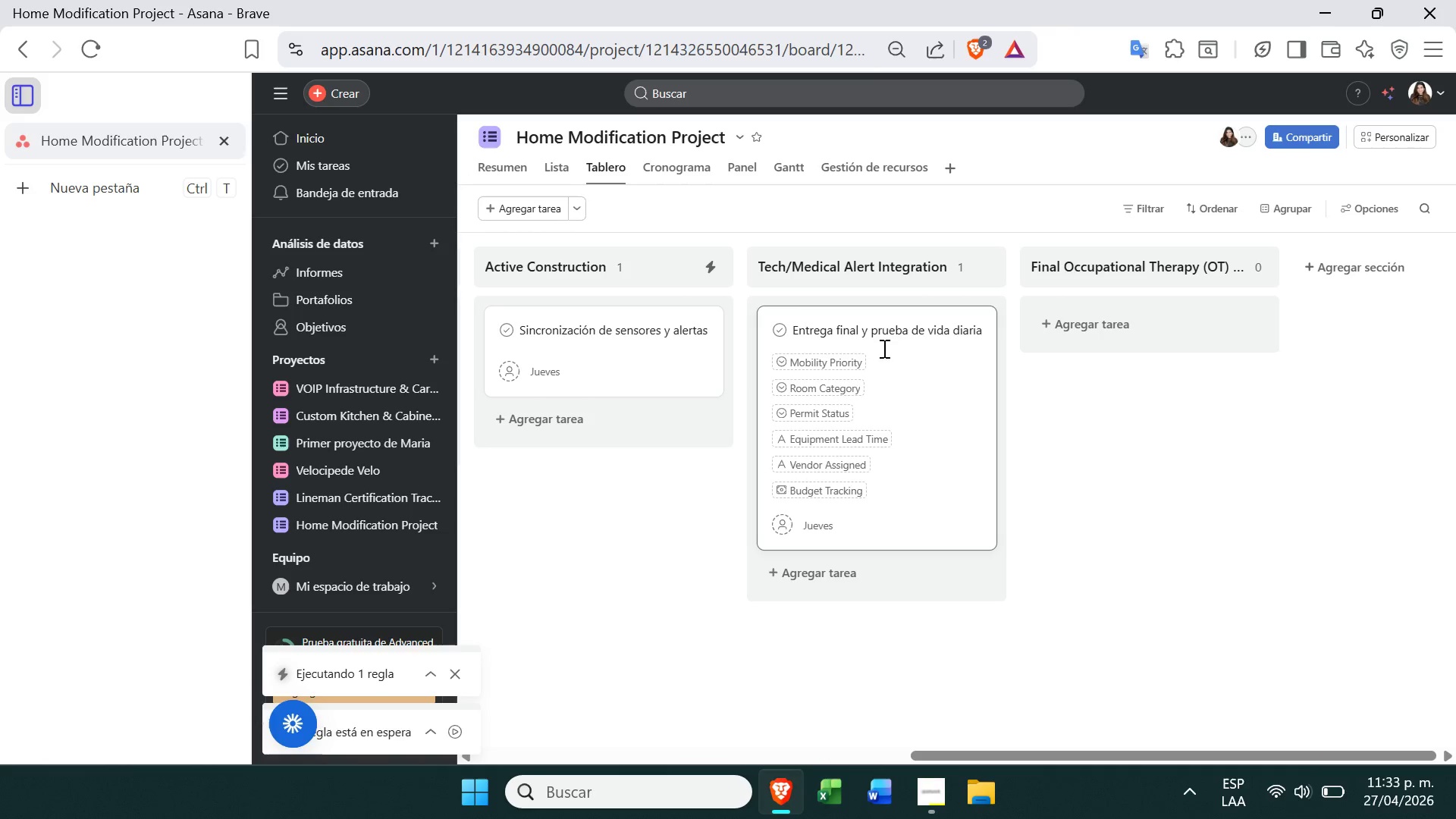 
left_click([927, 417])
 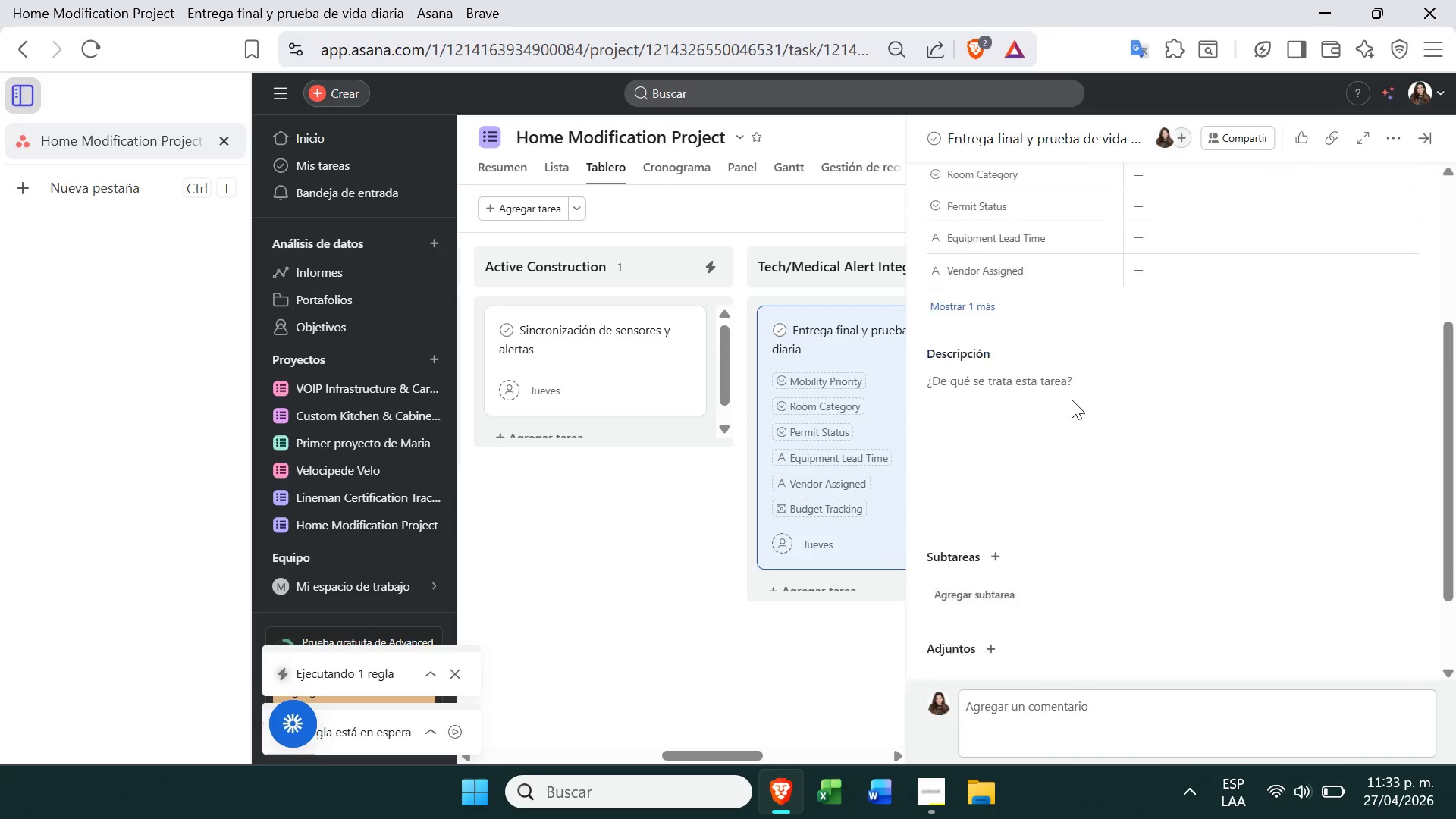 
left_click([1008, 310])
 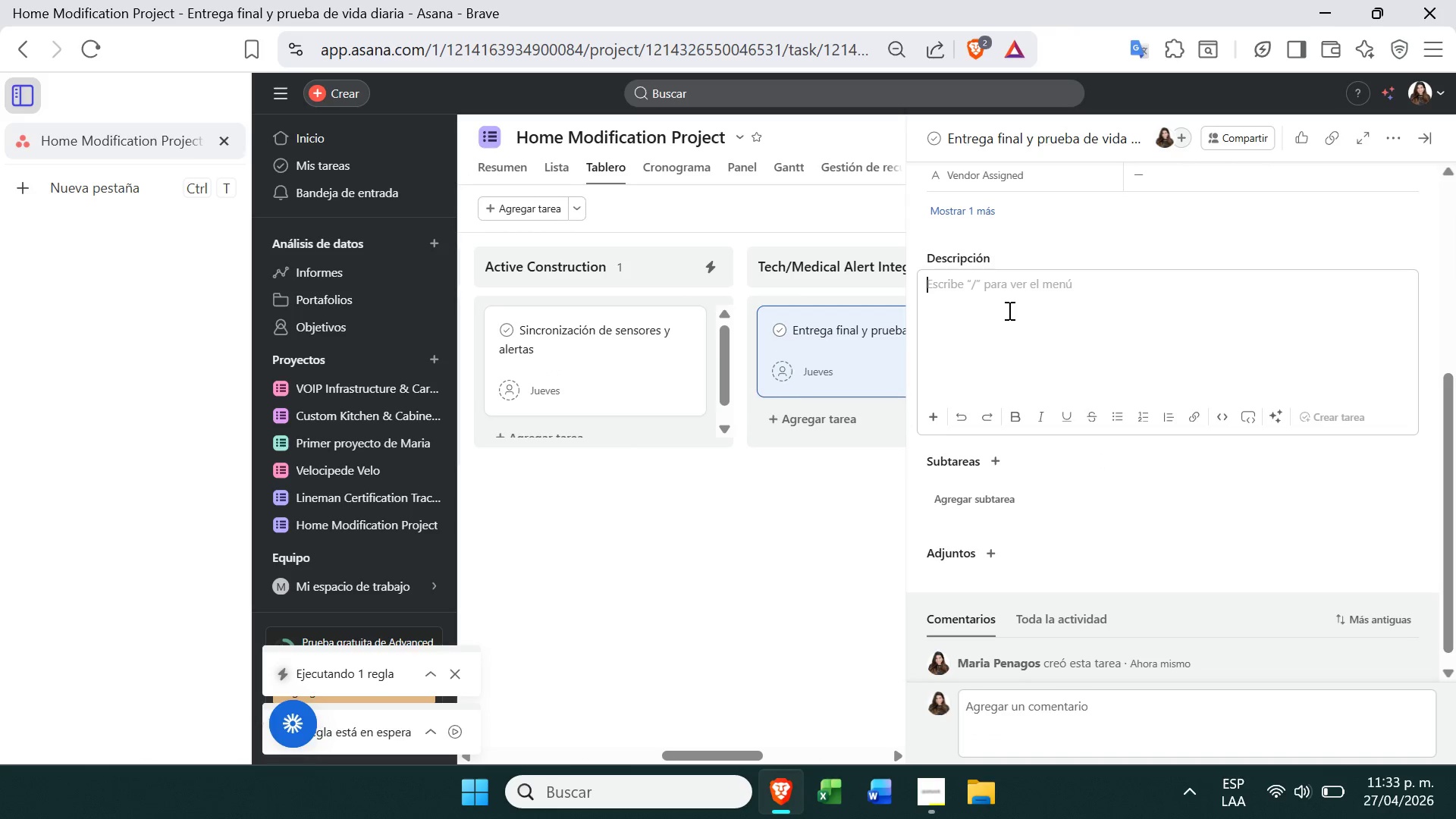 
type(Cche)
key(Backspace)
key(Backspace)
key(Backspace)
key(Backspace)
type(Checklist)
 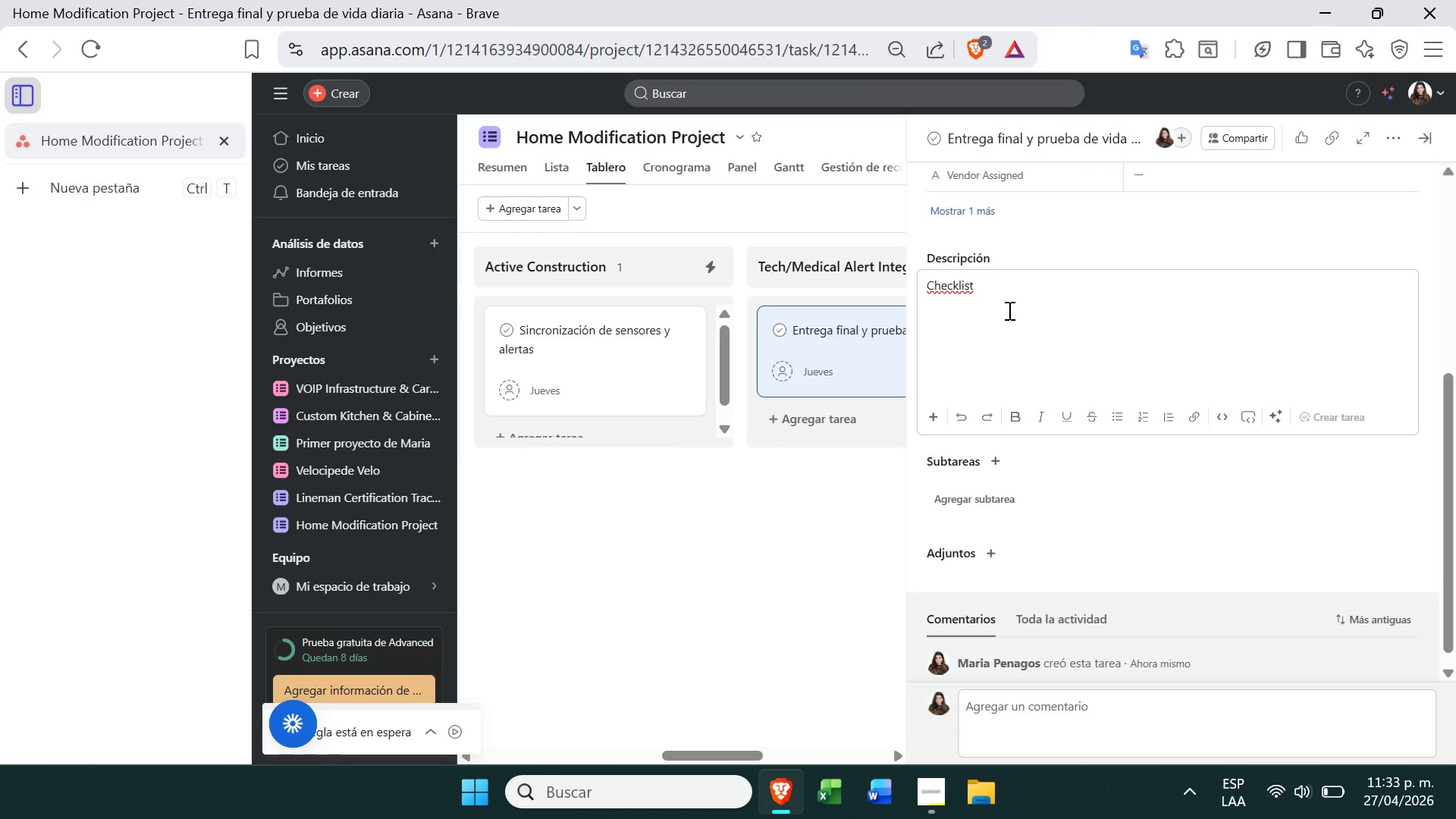 
key(Enter)
 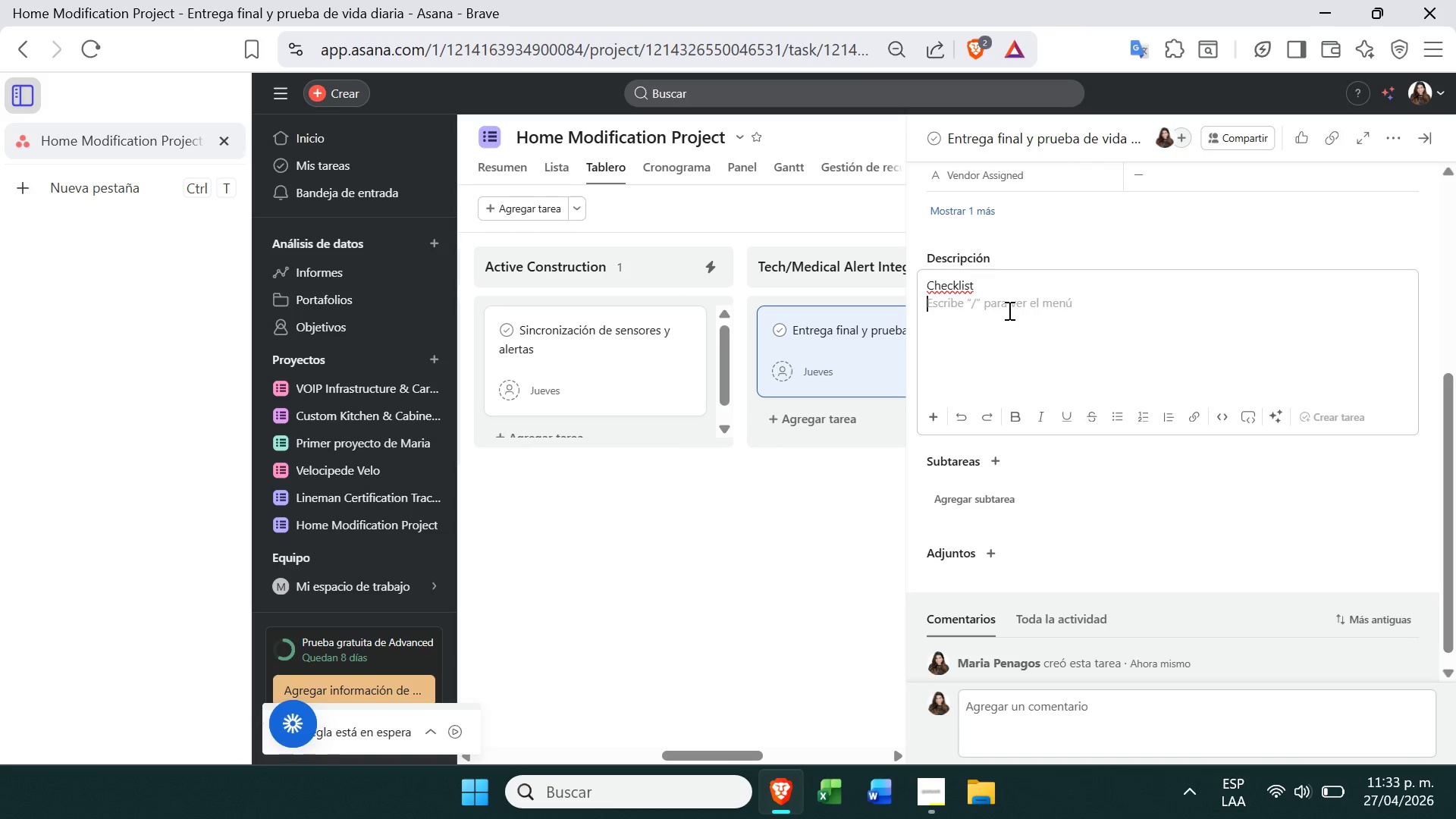 
key(Enter)
 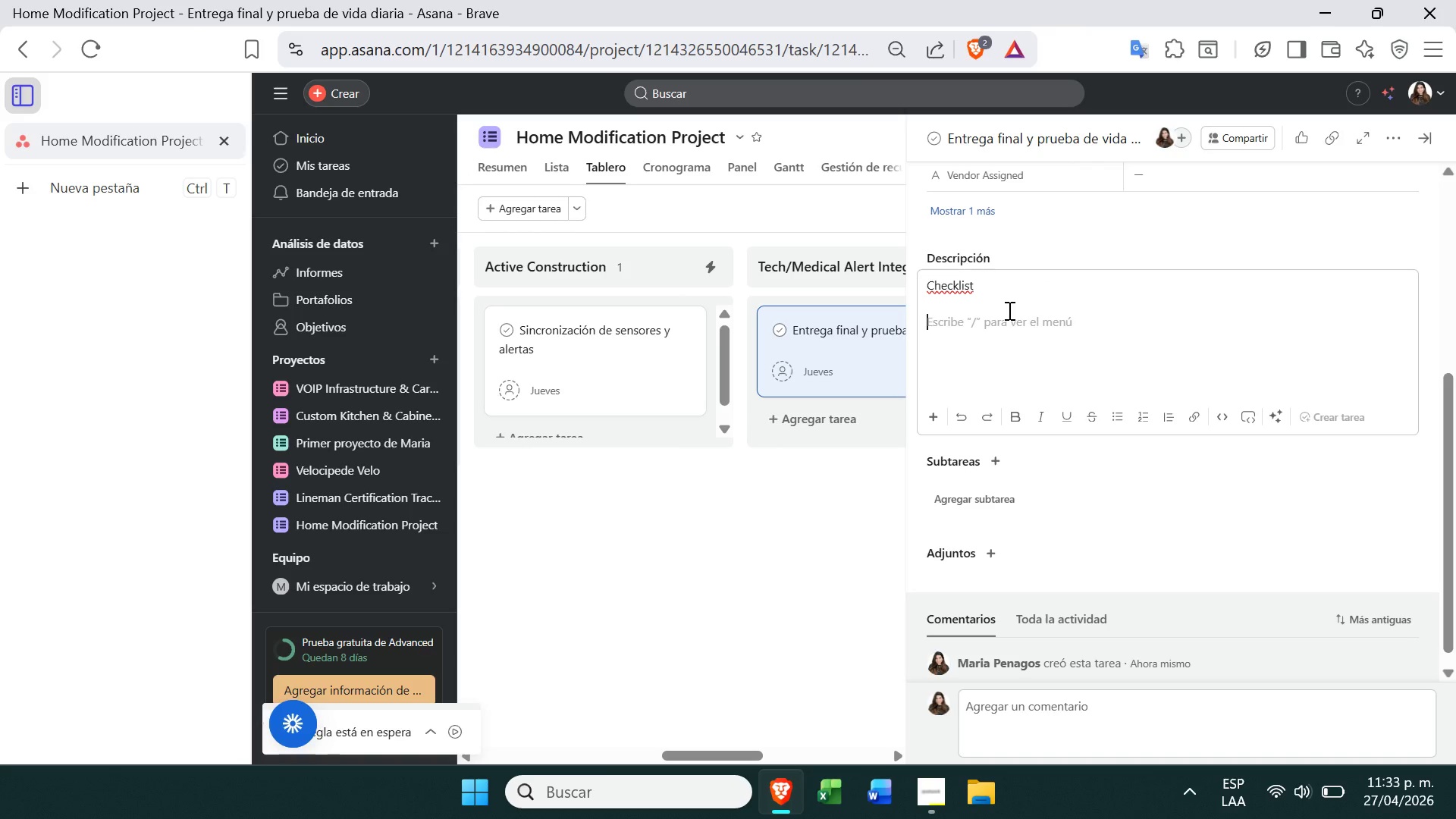 
key(Minus)
 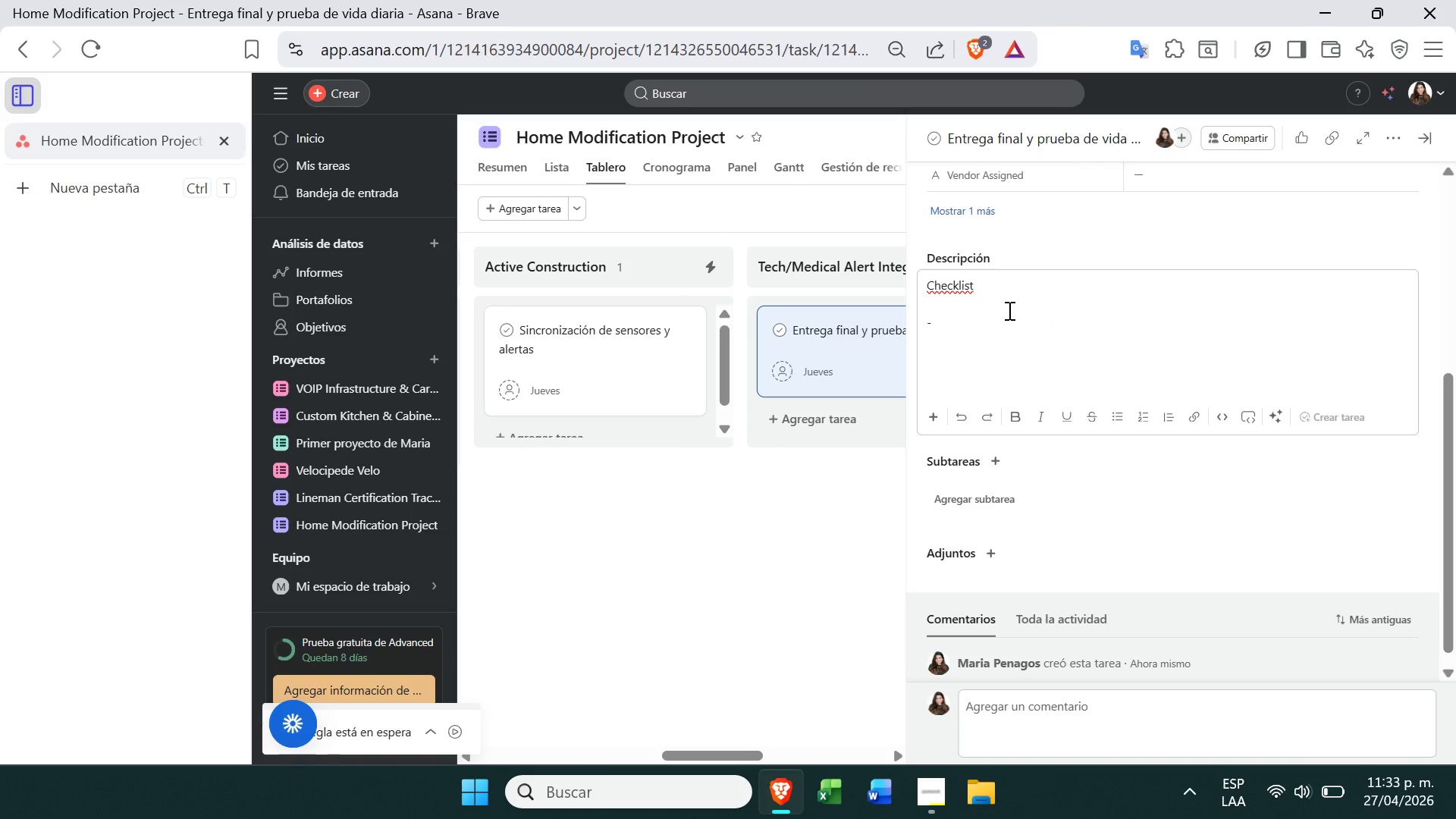 
type(Recorrido fio)
key(Backspace)
type(sico con el terapeuta)
 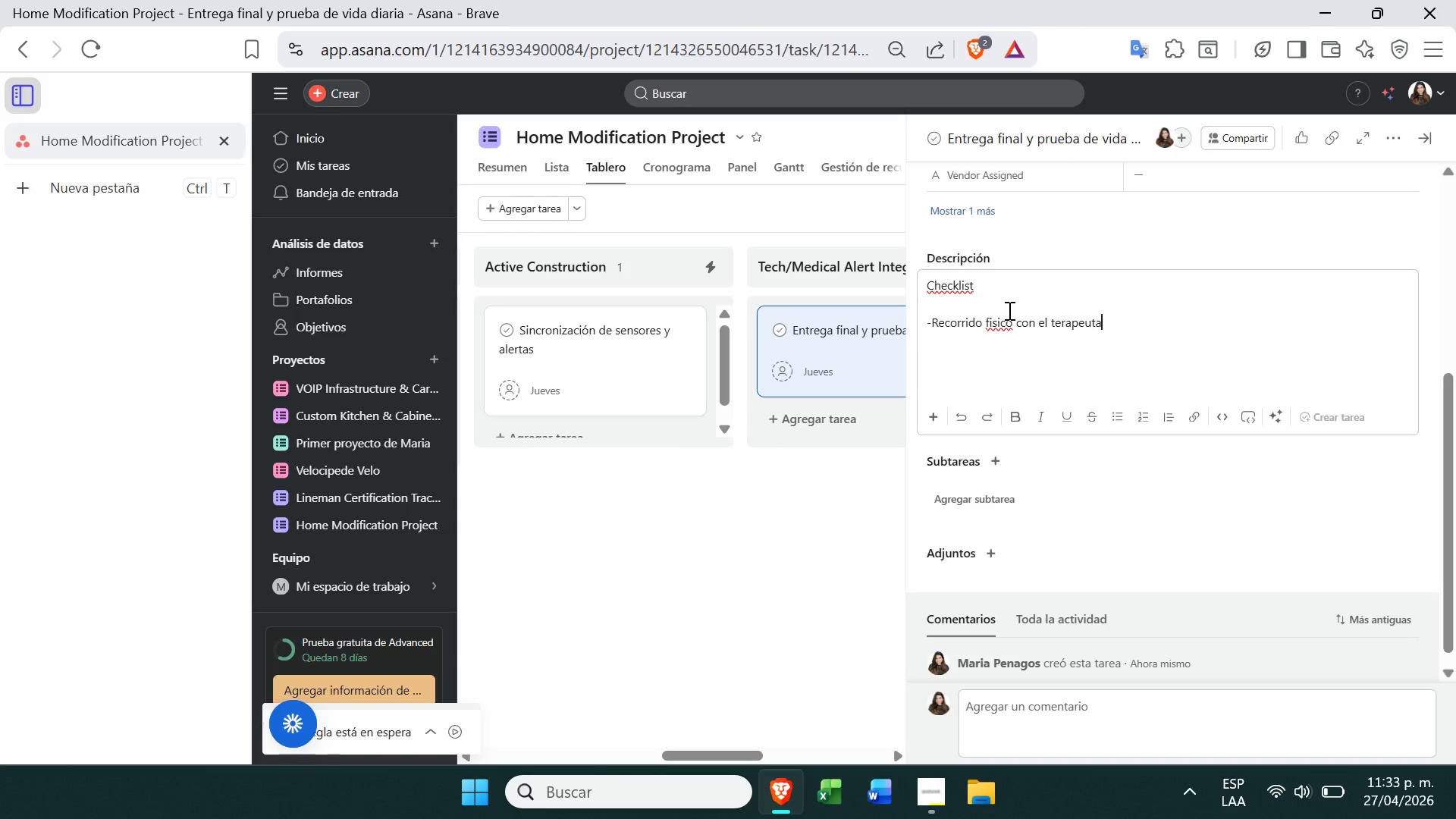 
wait(13.42)
 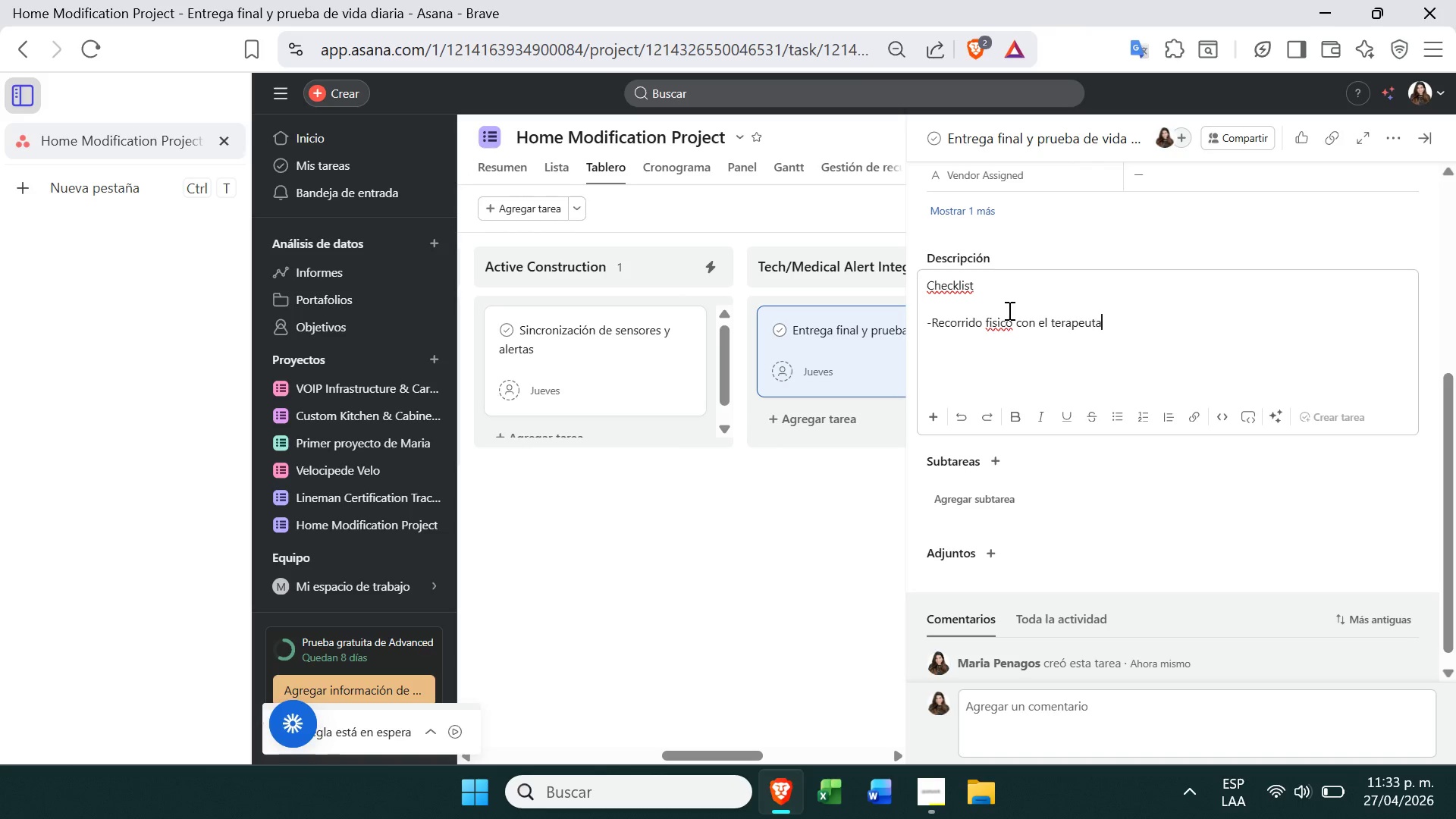 
type( ocupaciones)
key(Backspace)
key(Backspace)
type(al.)
 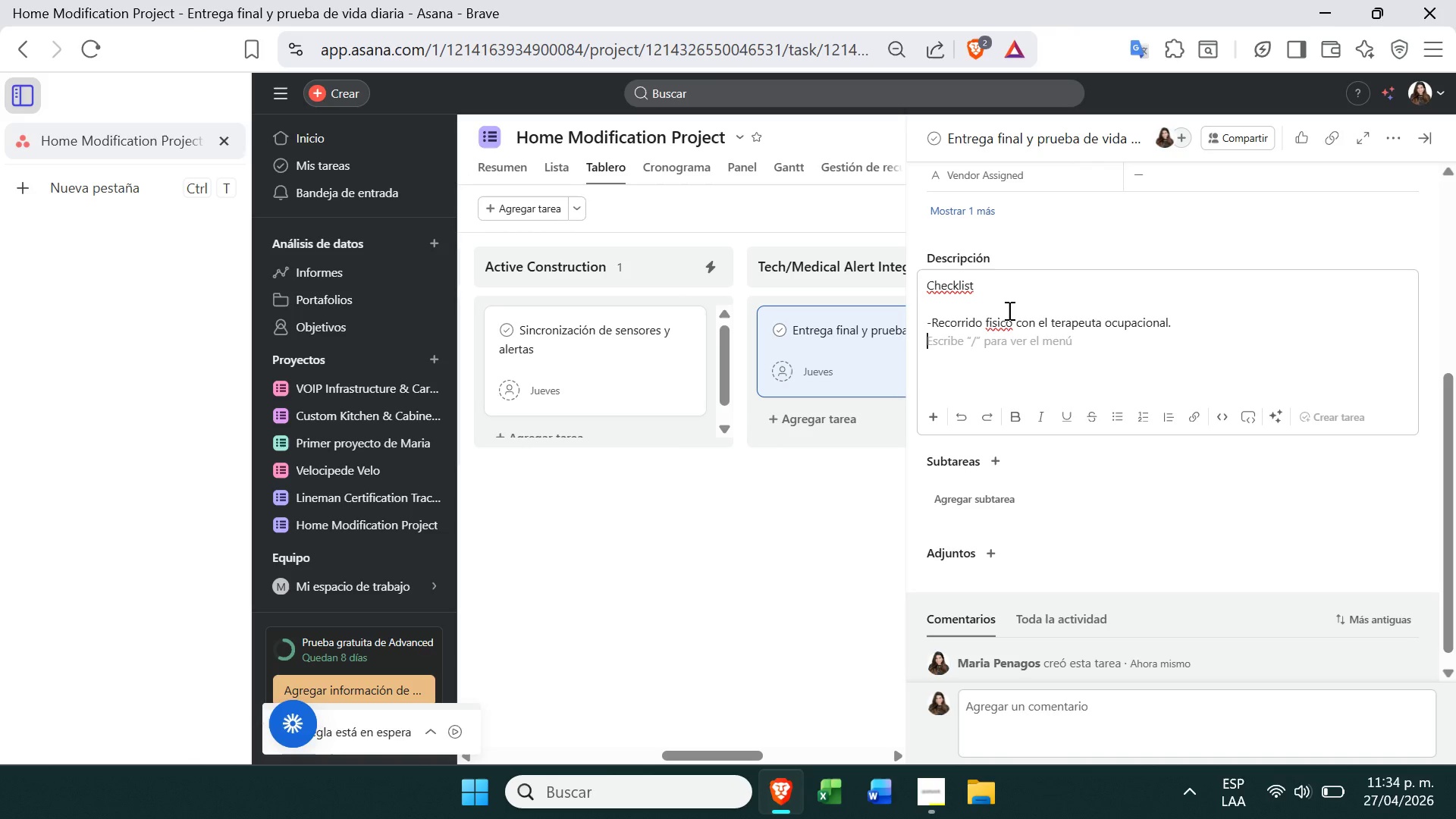 
key(Enter)
 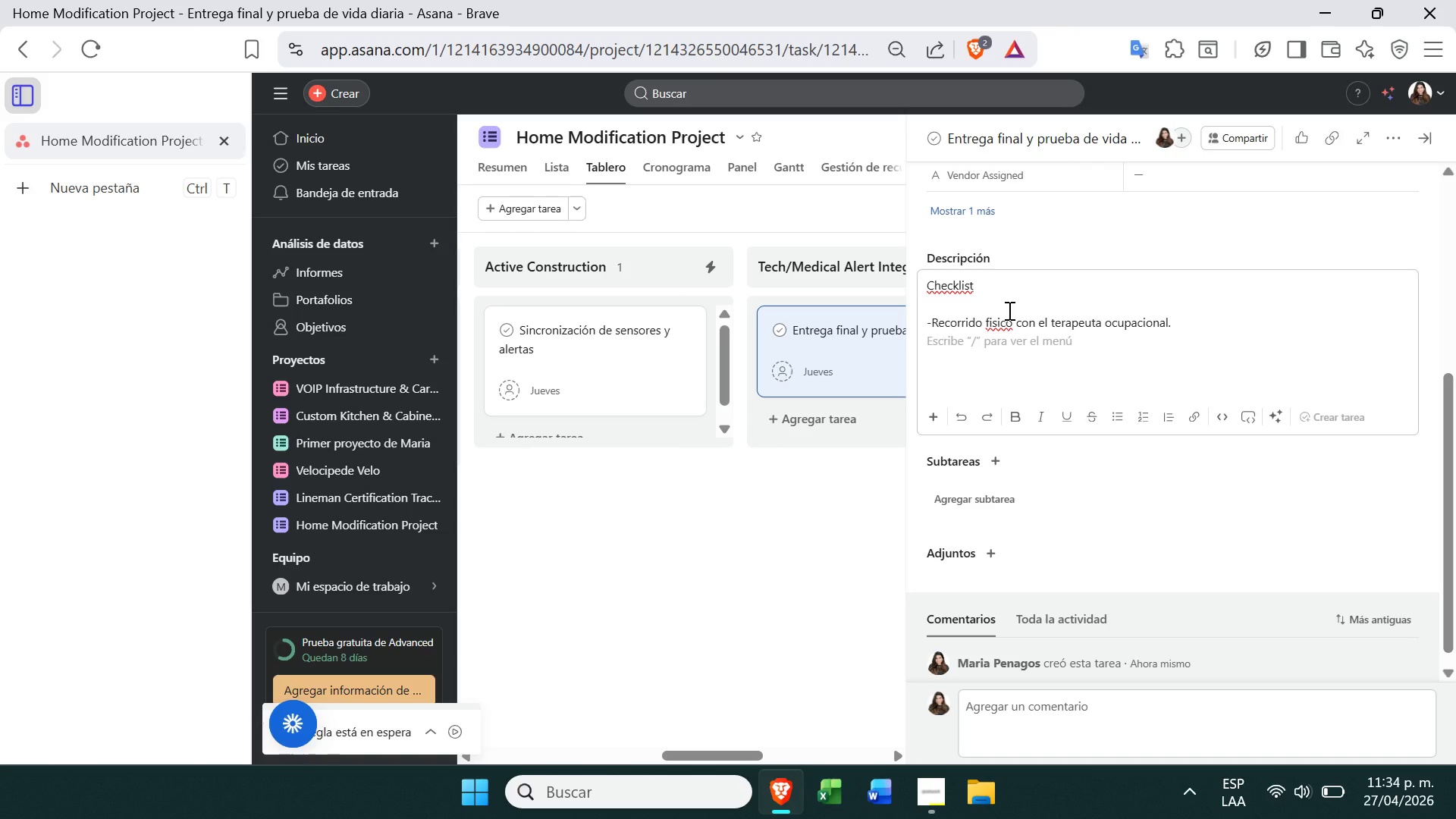 
type(-Prueba de uso de rampa)
key(Backspace)
type(as y barras con el cliente presnete)
key(Backspace)
key(Backspace)
key(Backspace)
key(Backspace)
type(ente.)
 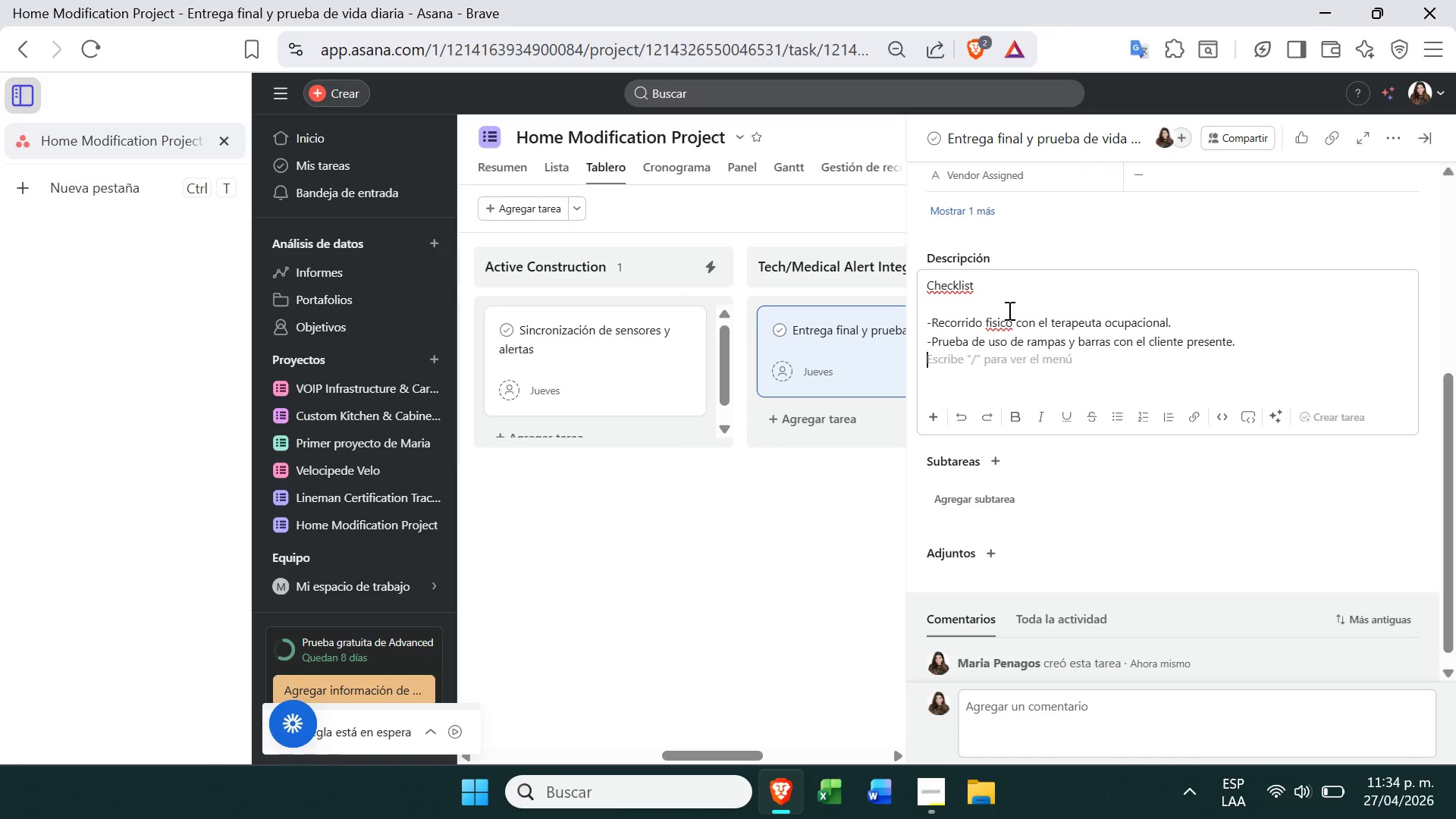 
key(Enter)
 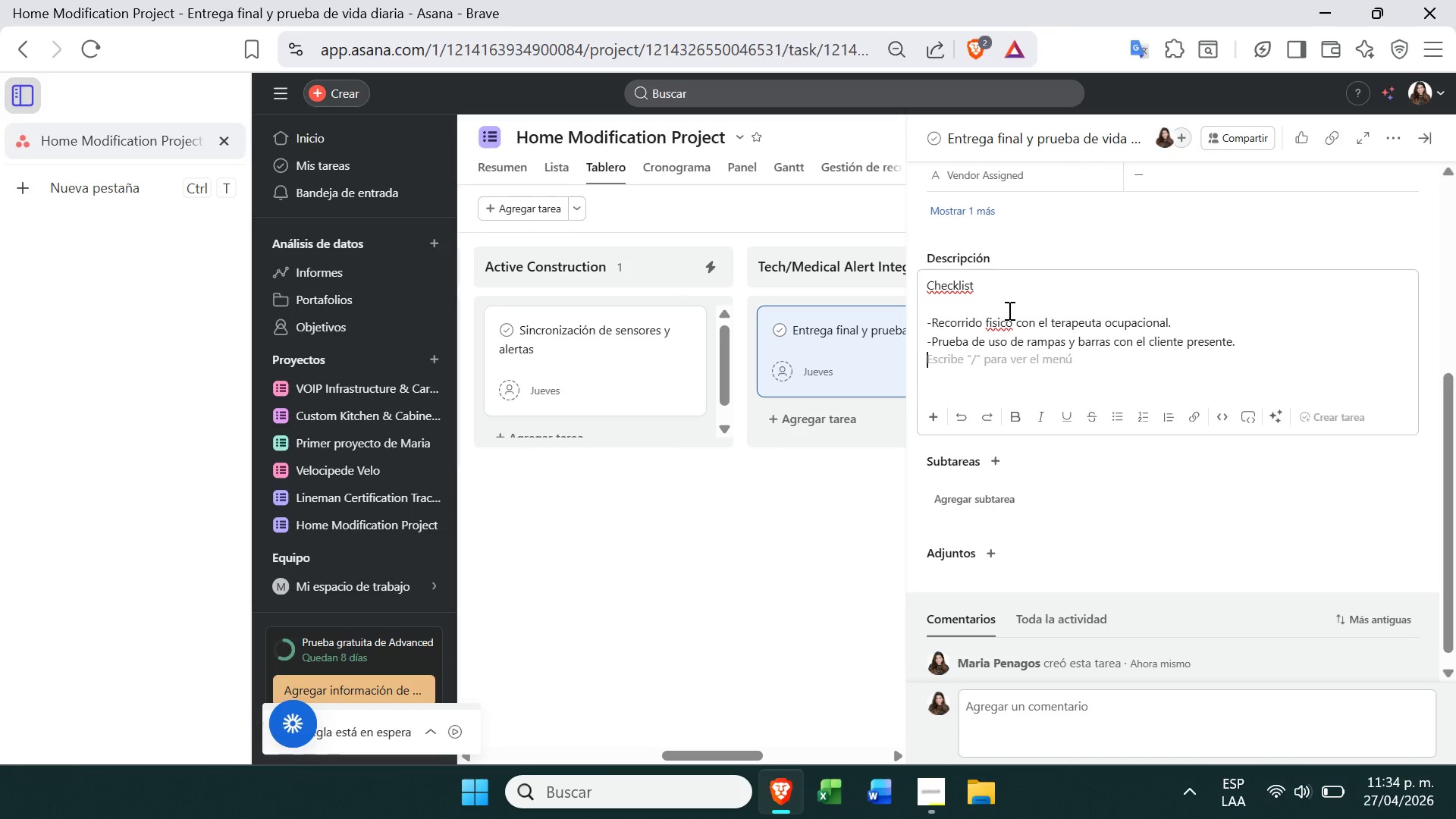 
type(-Entrega de manual de uu)
key(Backspace)
type(suario y mantenimientode)
key(Backspace)
key(Backspace)
type( de equipos.)
 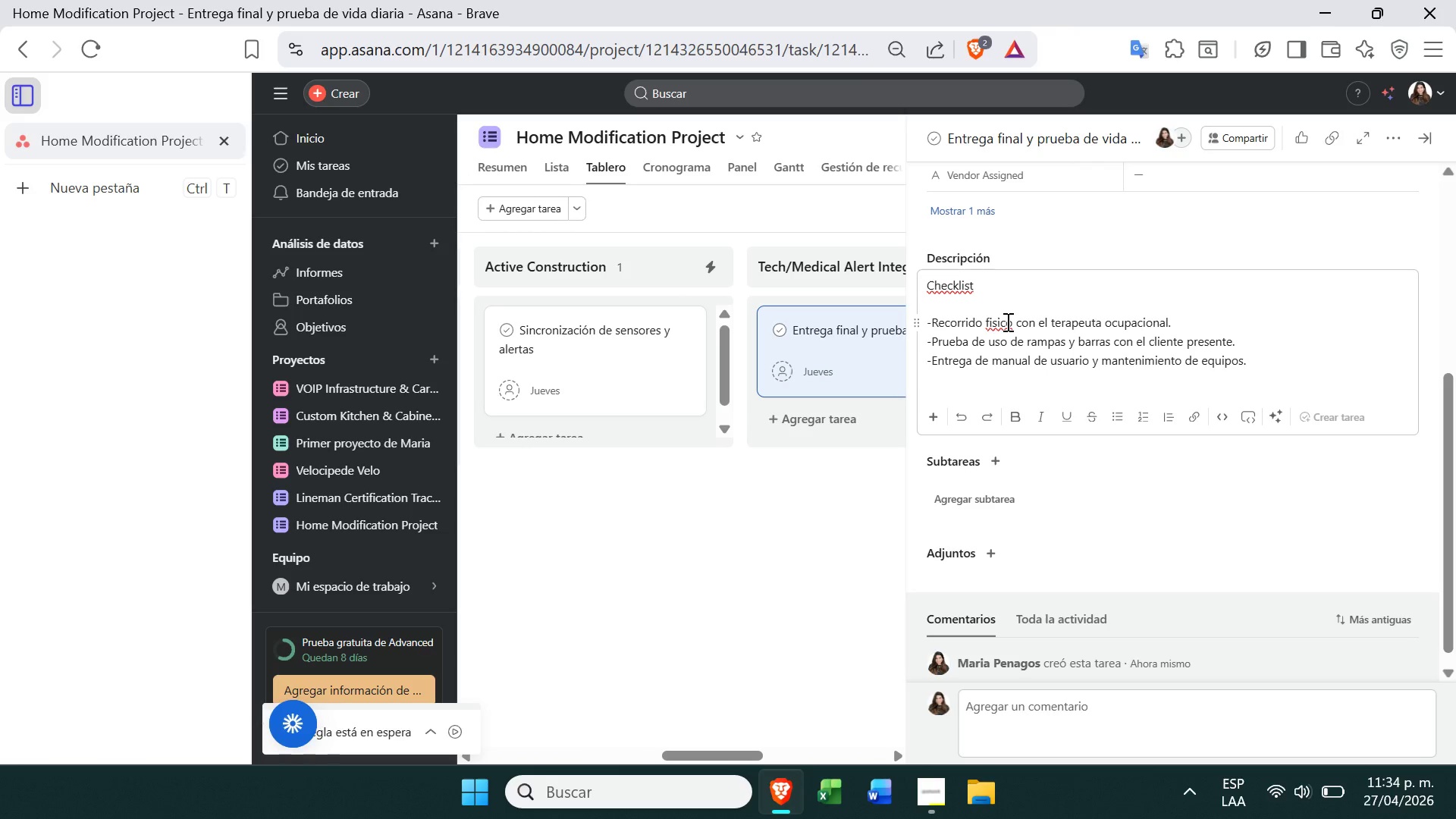 
key(Enter)
 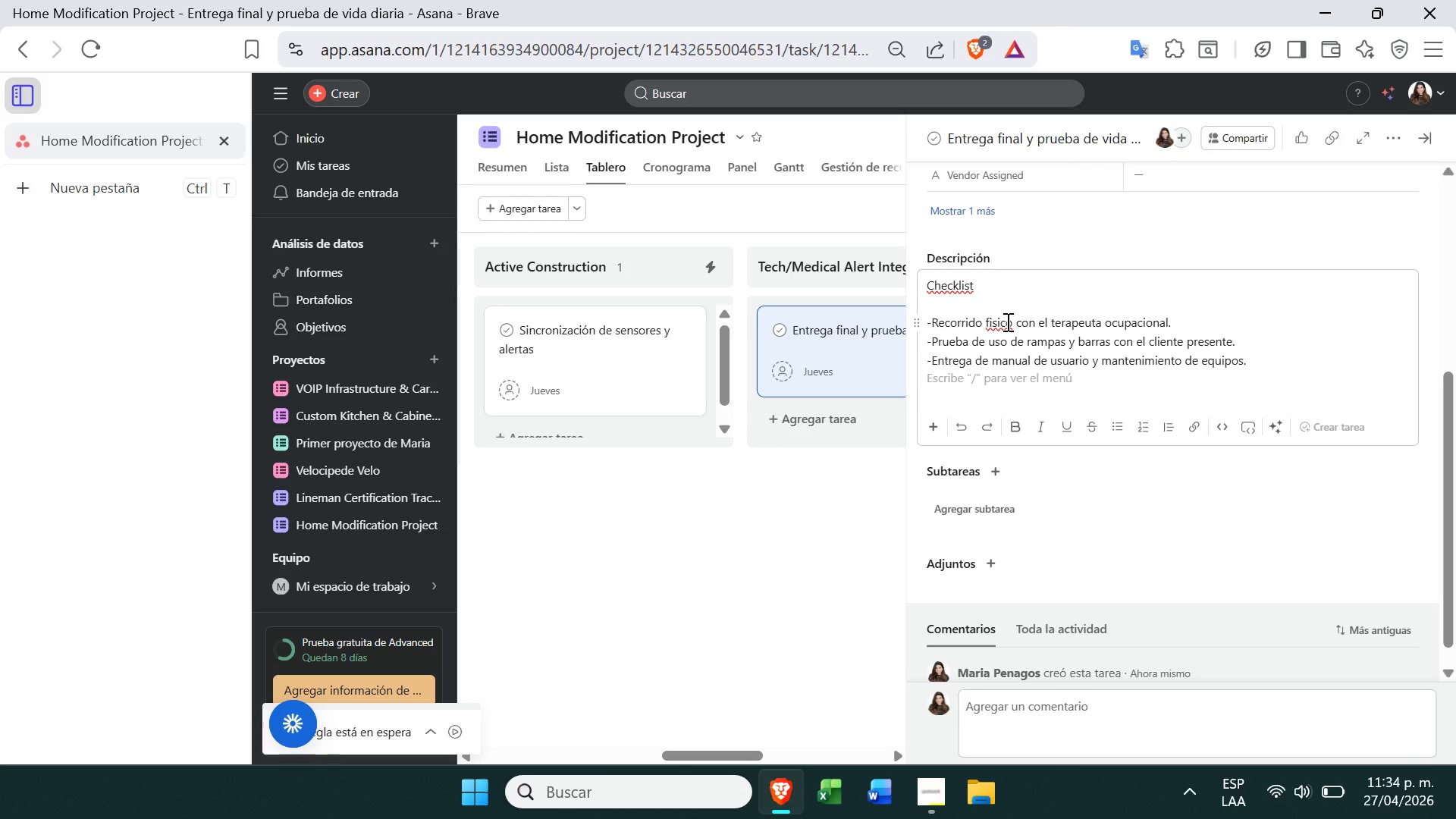 
type(-Firma de acta de satisfacci;on y conformi)
key(Backspace)
key(Backspace)
type(midad de seguridad )
key(Backspace)
type(.)
 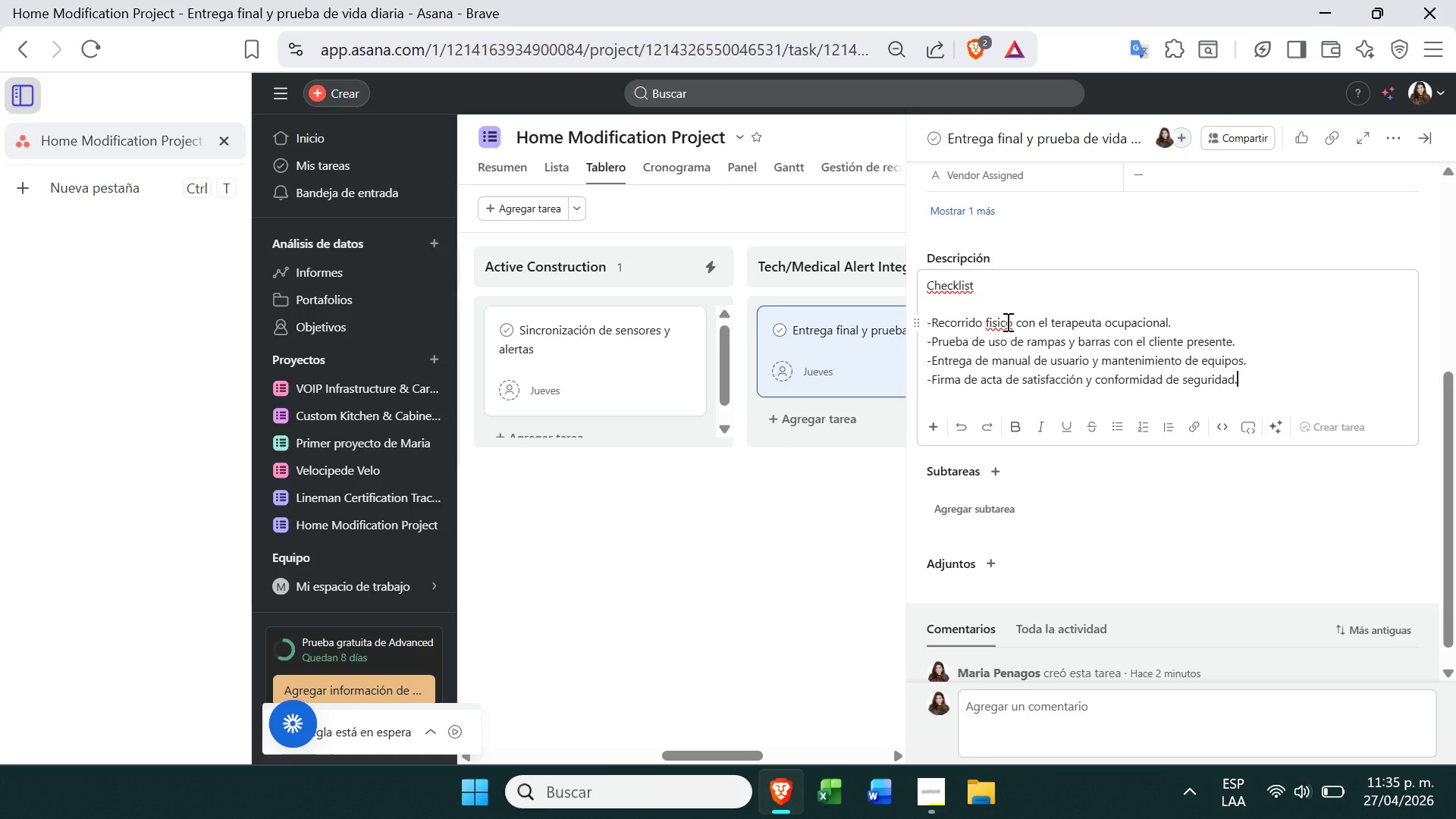 
wait(9.5)
 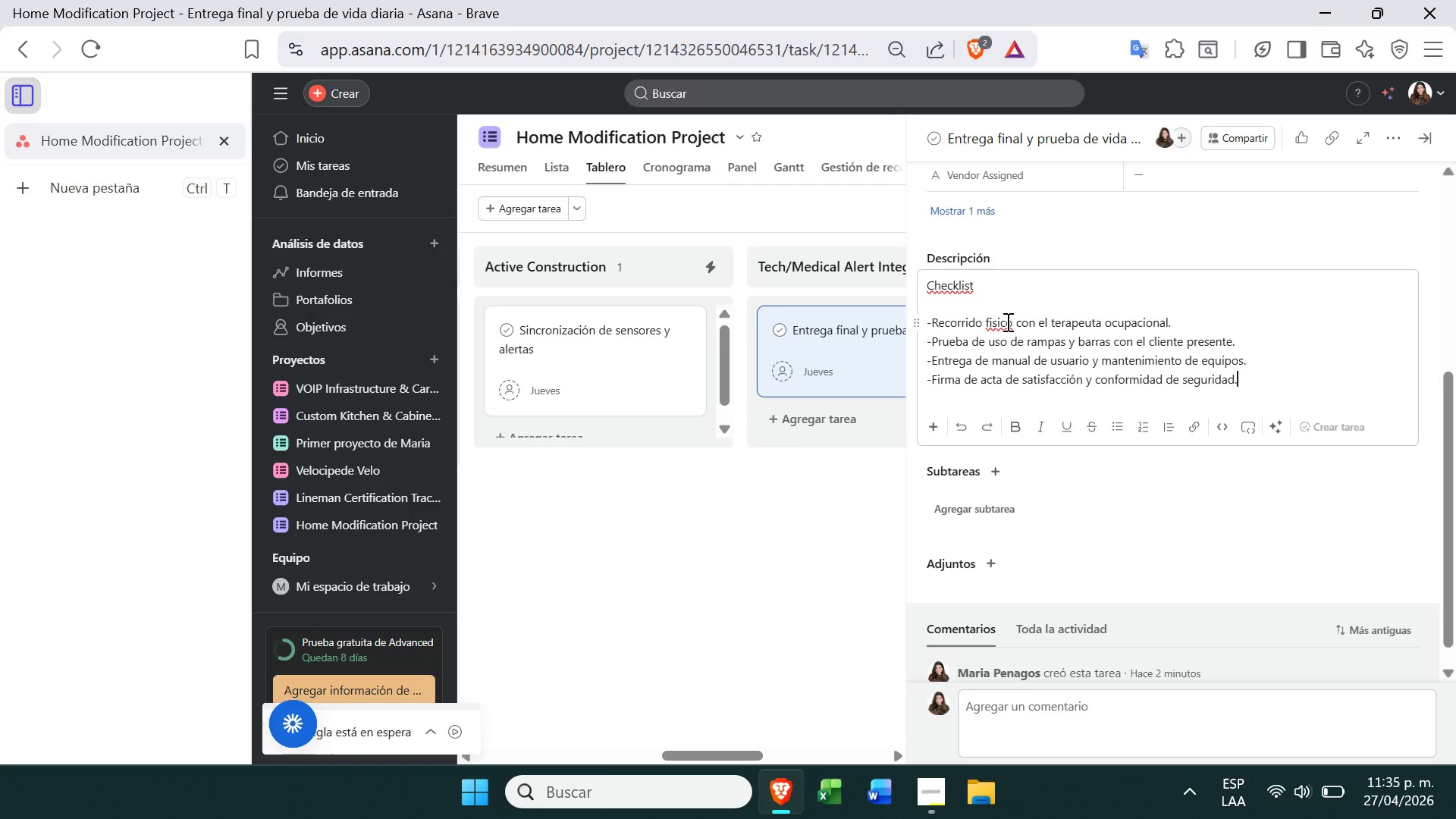 
left_click([674, 563])
 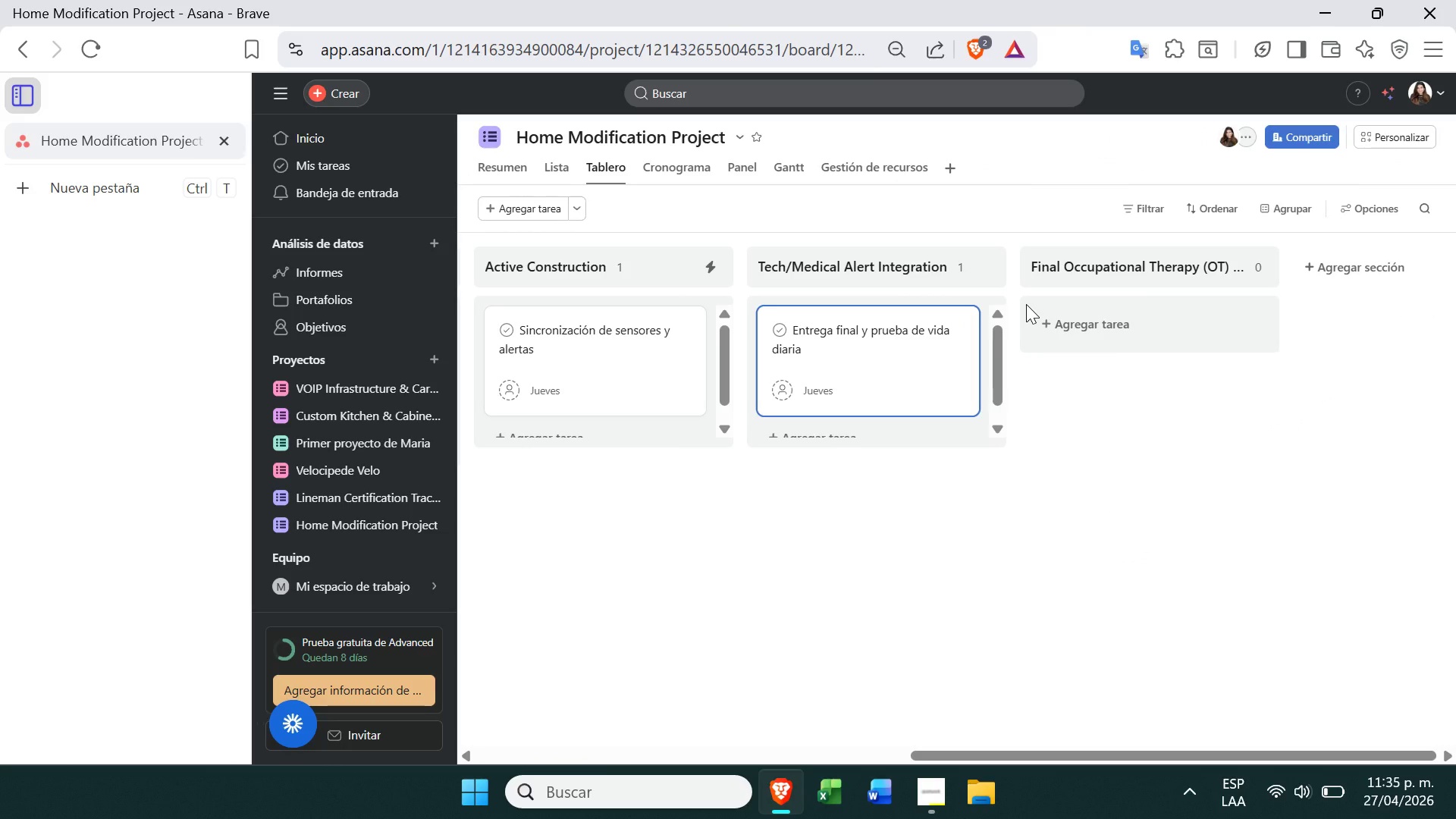 
wait(11.86)
 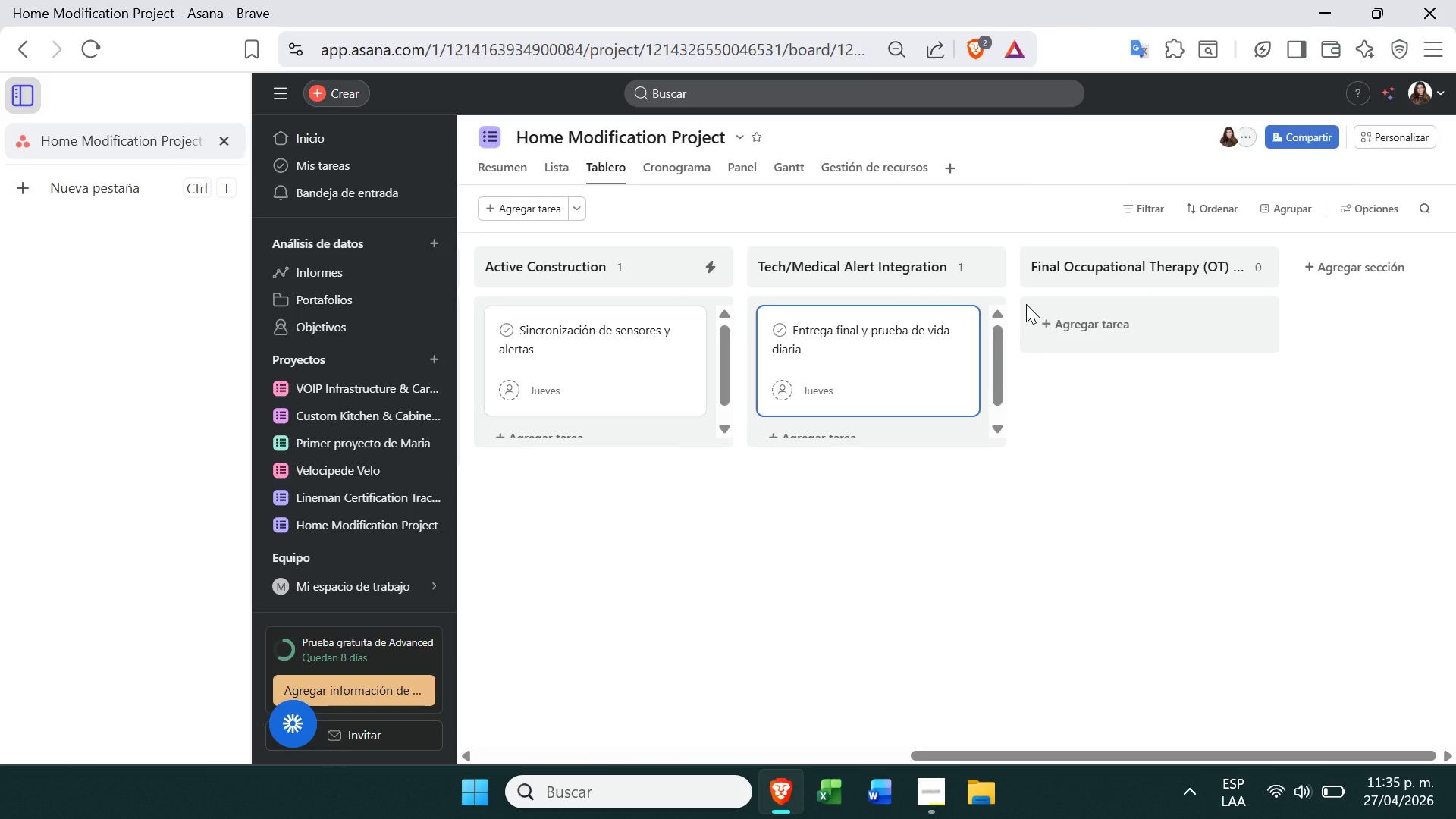 
left_click([813, 370])
 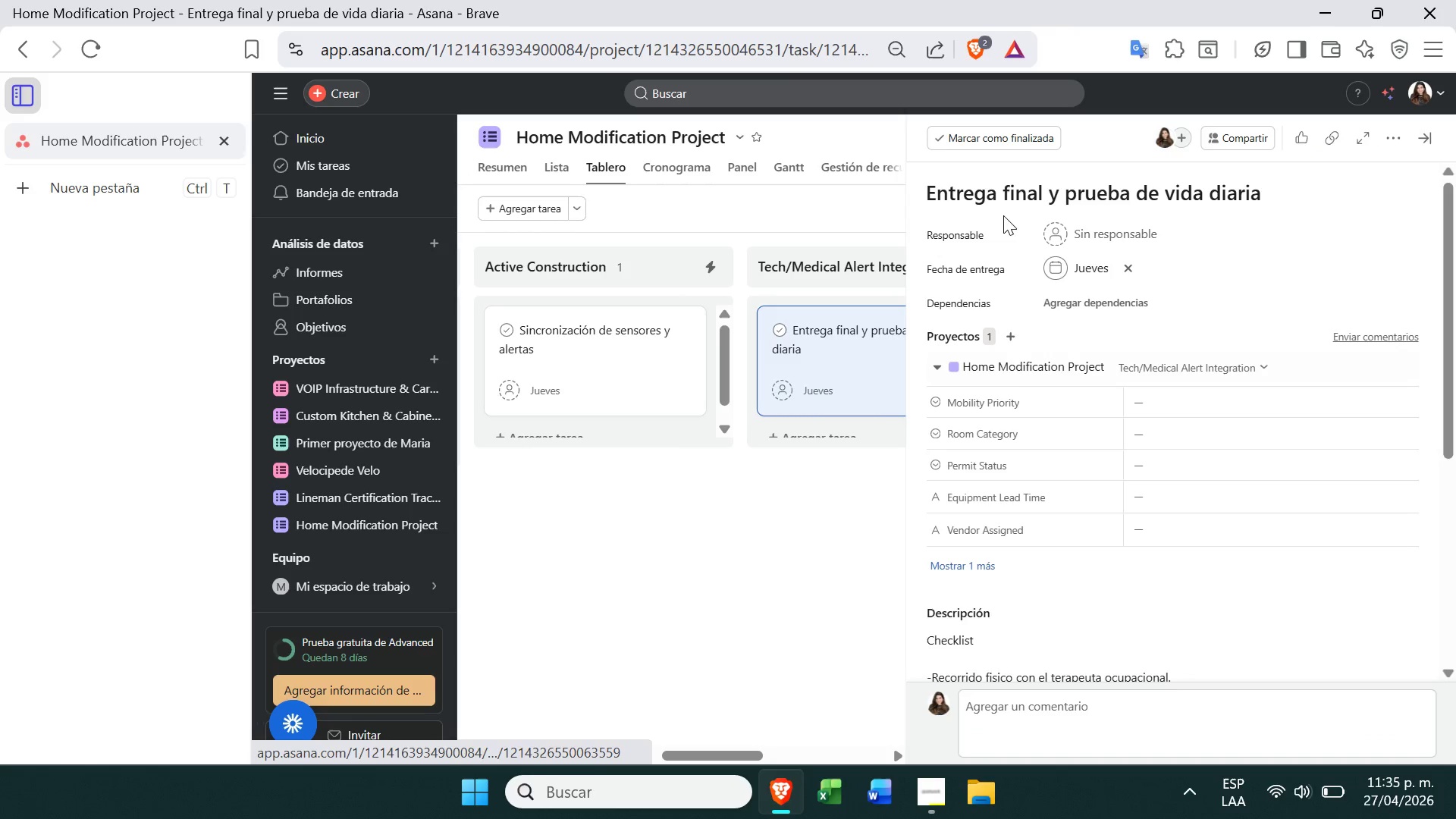 
double_click([945, 186])
 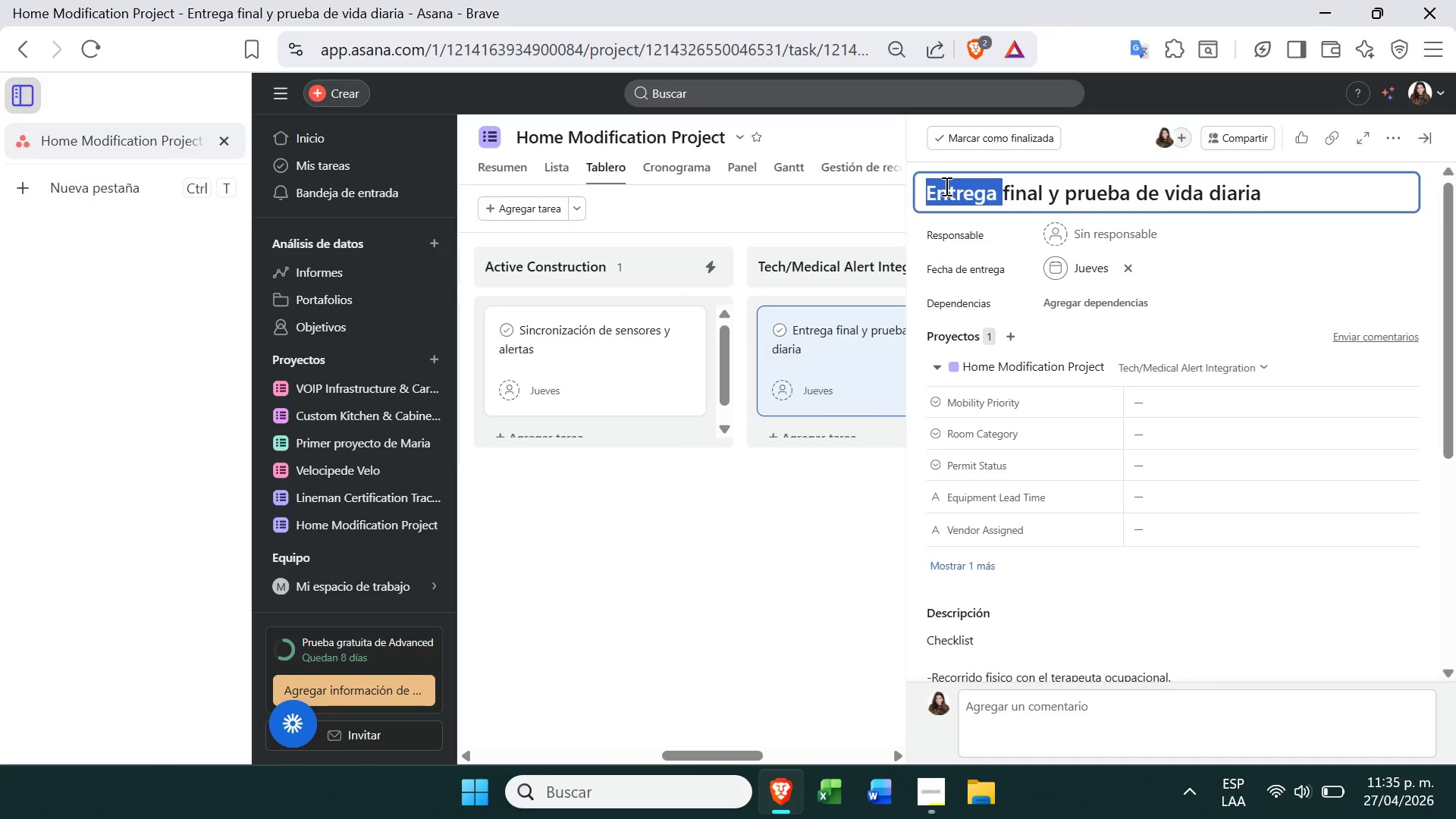 
triple_click([945, 186])
 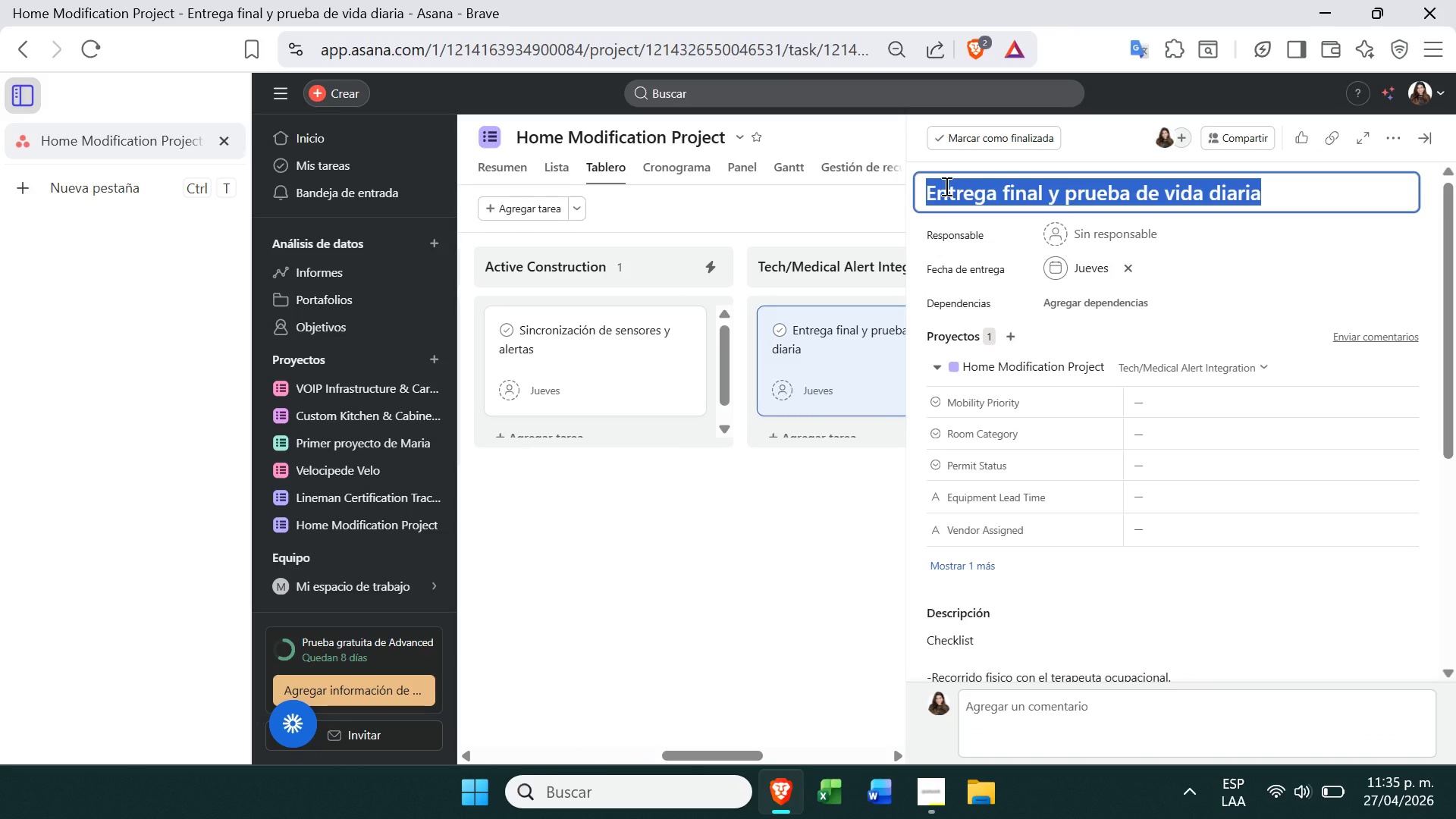 
key(Control+X)
 